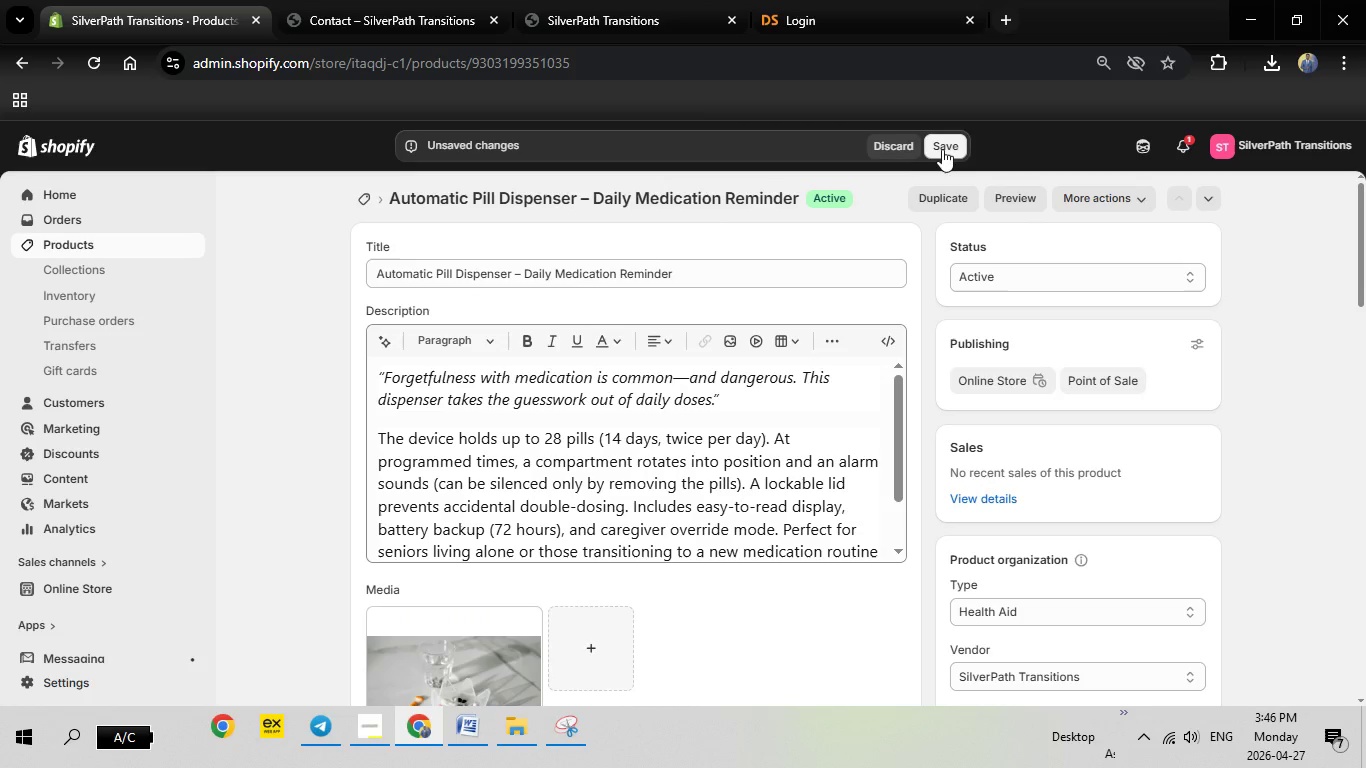 
left_click([943, 148])
 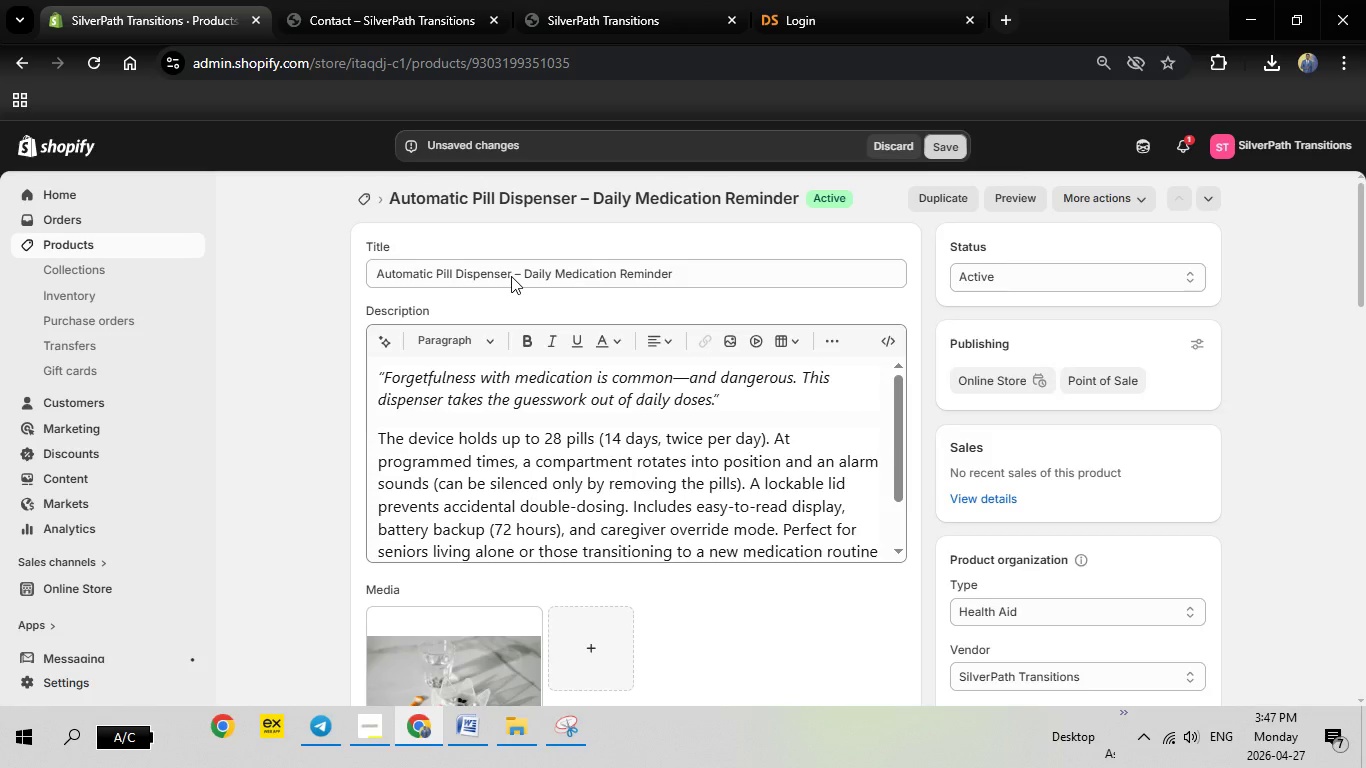 
scroll: coordinate [531, 288], scroll_direction: up, amount: 8.0
 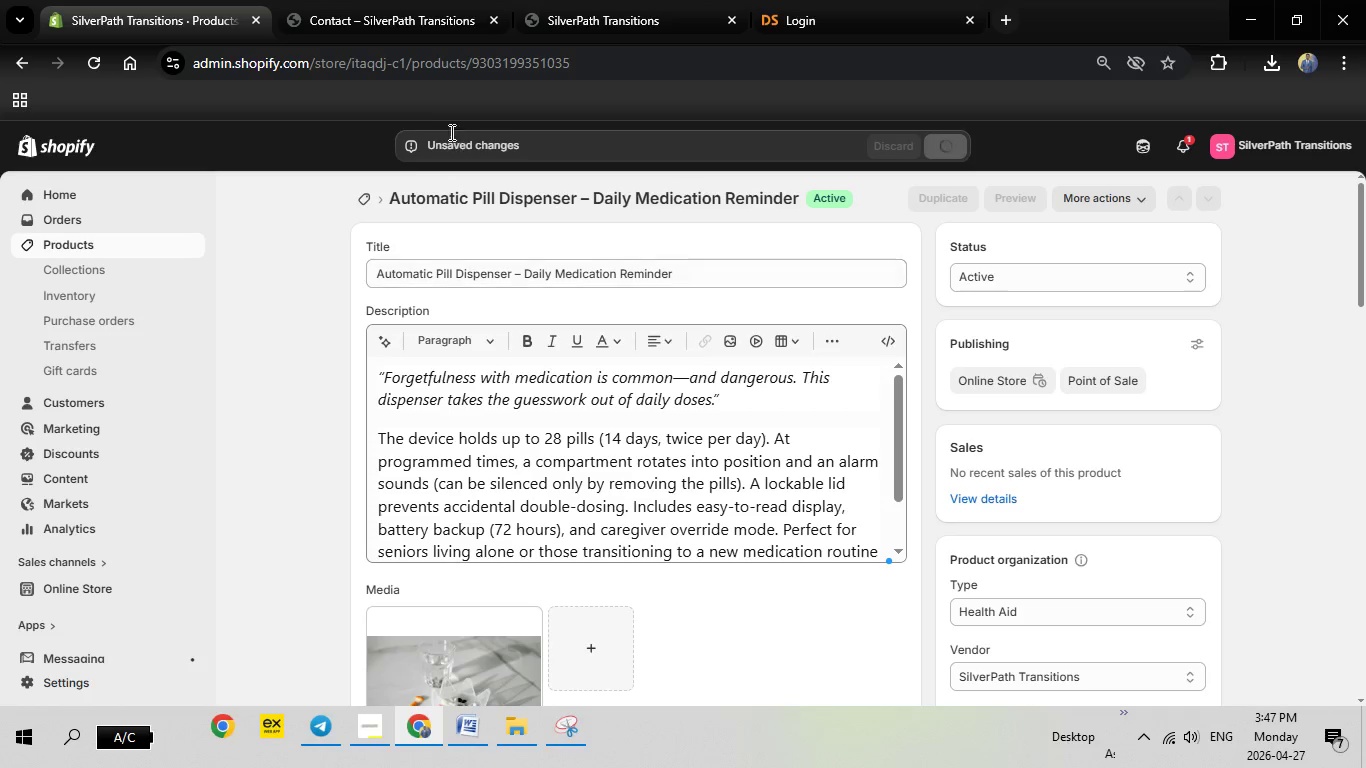 
mouse_move([442, 30])
 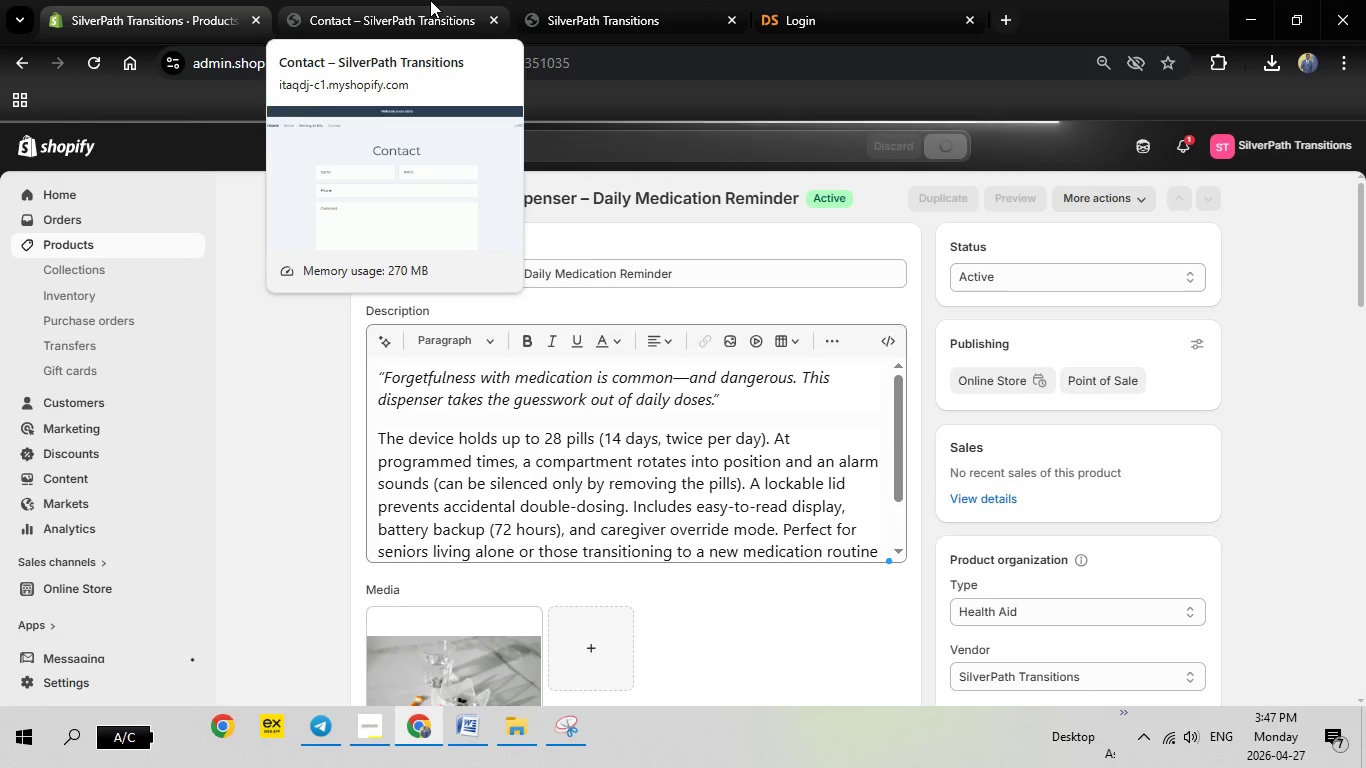 
wait(9.97)
 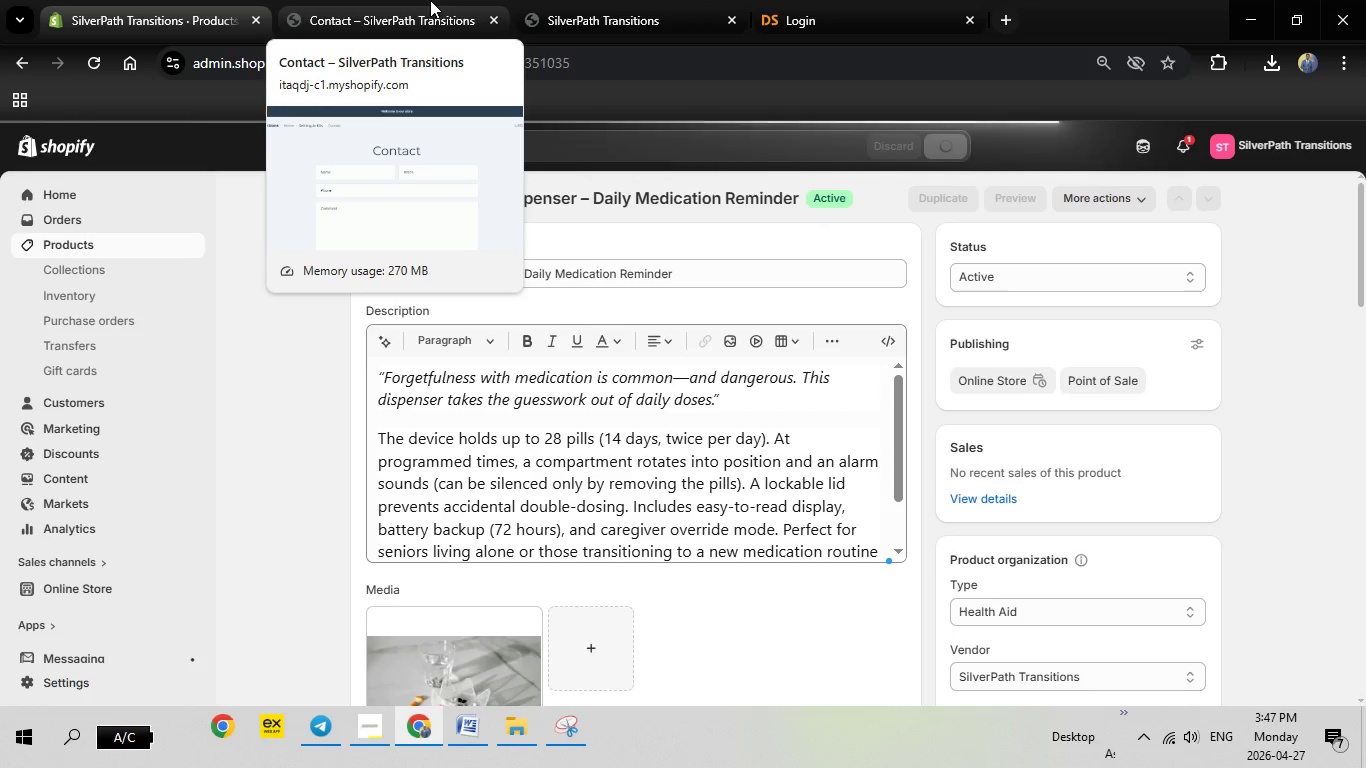 
left_click([430, 0])
 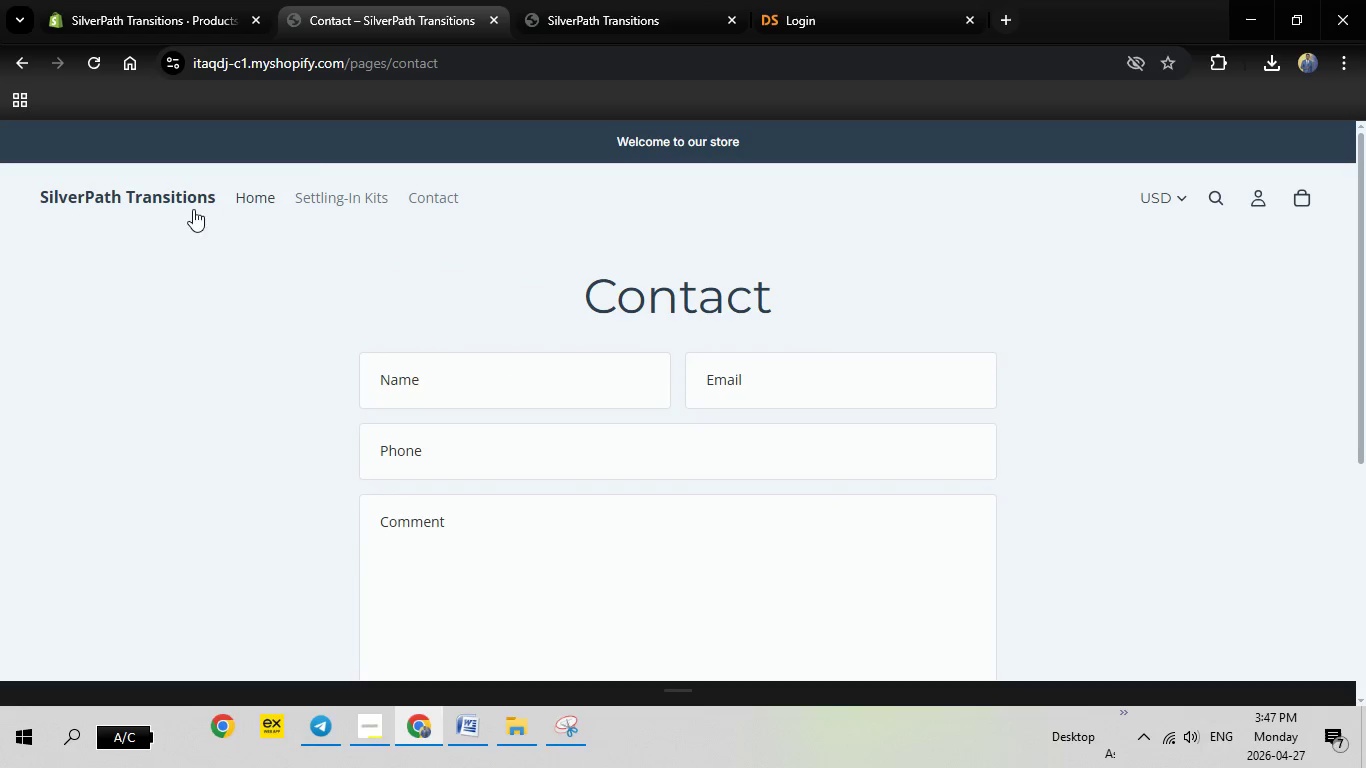 
left_click([175, 197])
 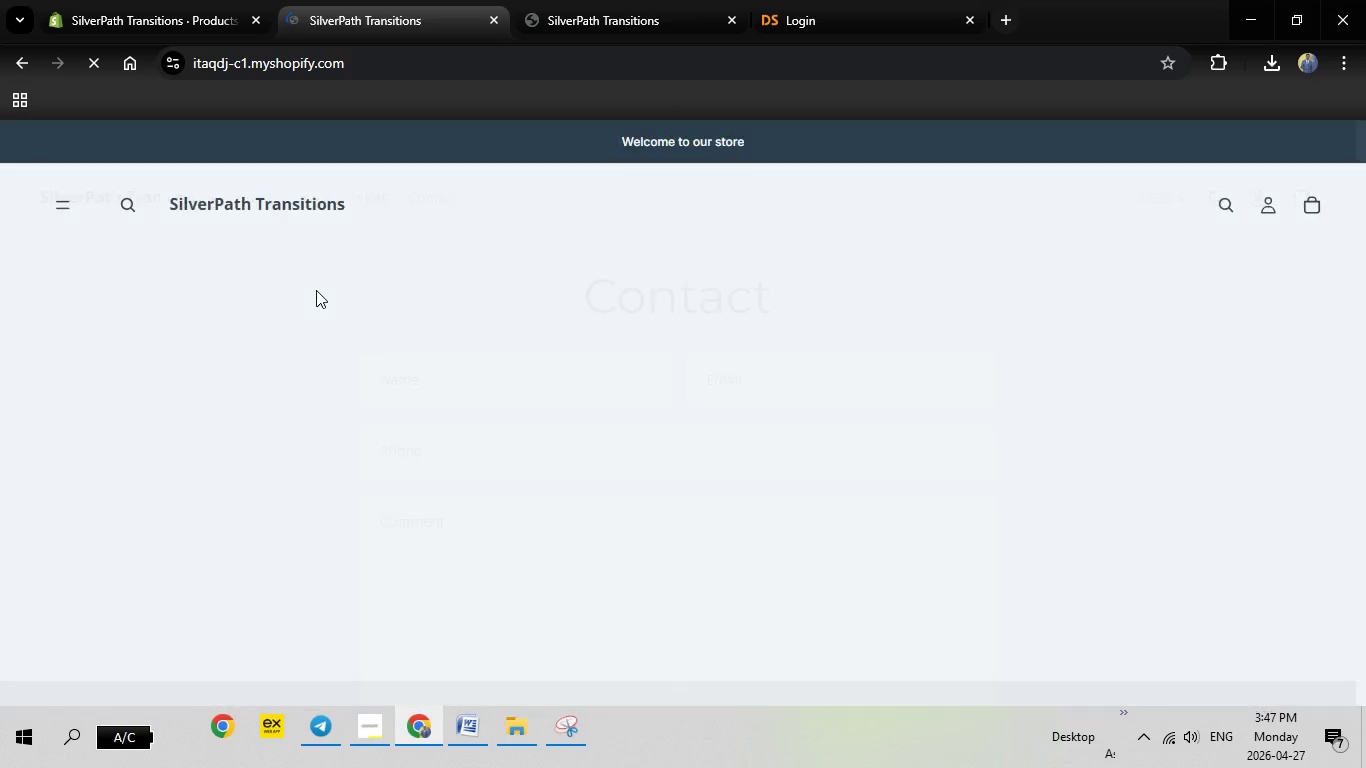 
scroll: coordinate [510, 367], scroll_direction: down, amount: 6.0
 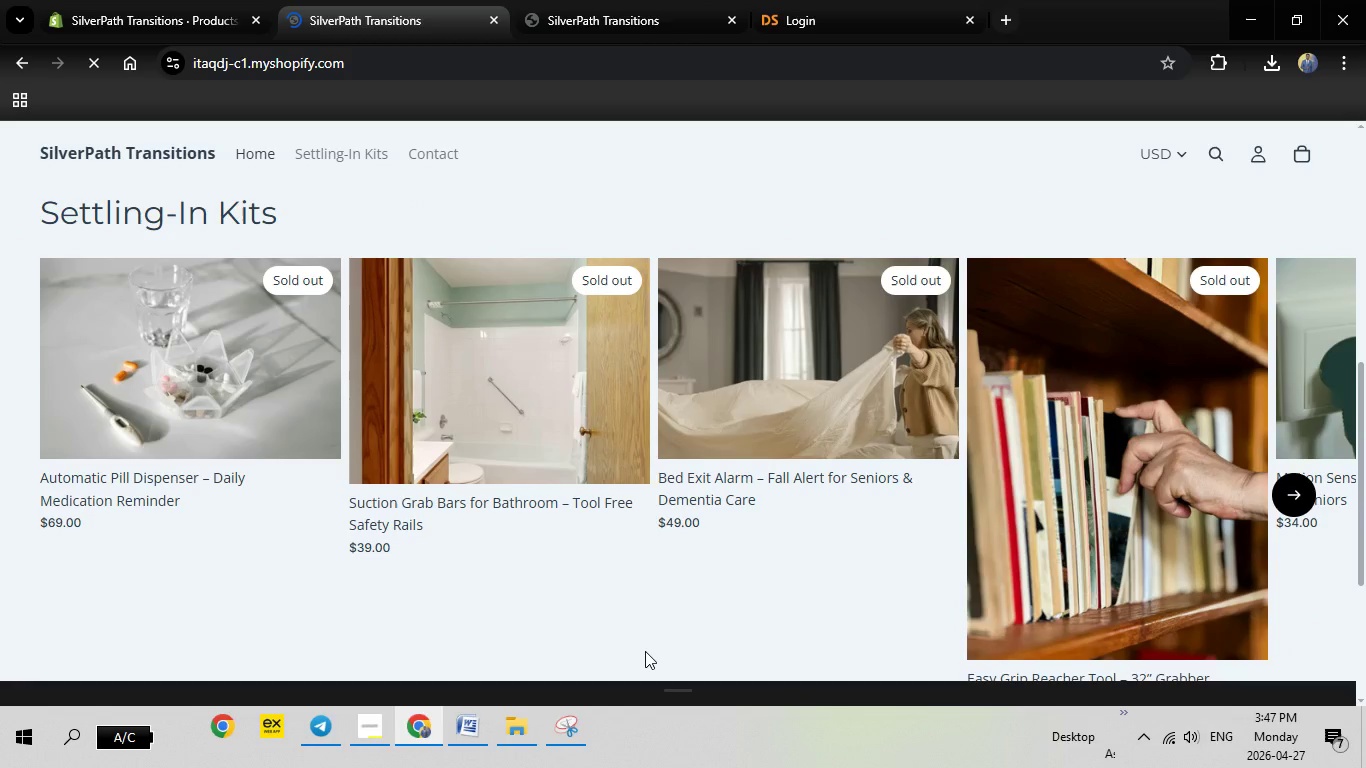 
scroll: coordinate [536, 530], scroll_direction: up, amount: 2.0
 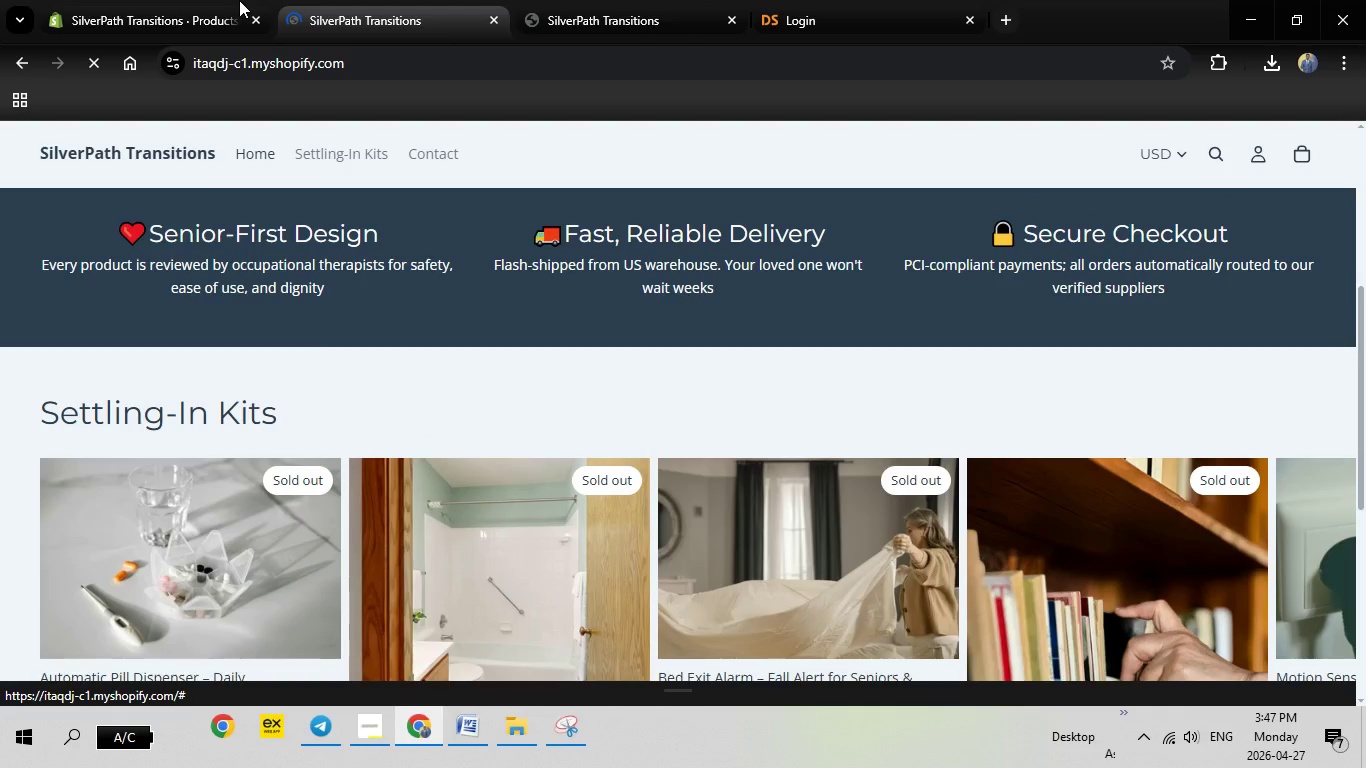 
left_click([227, 0])
 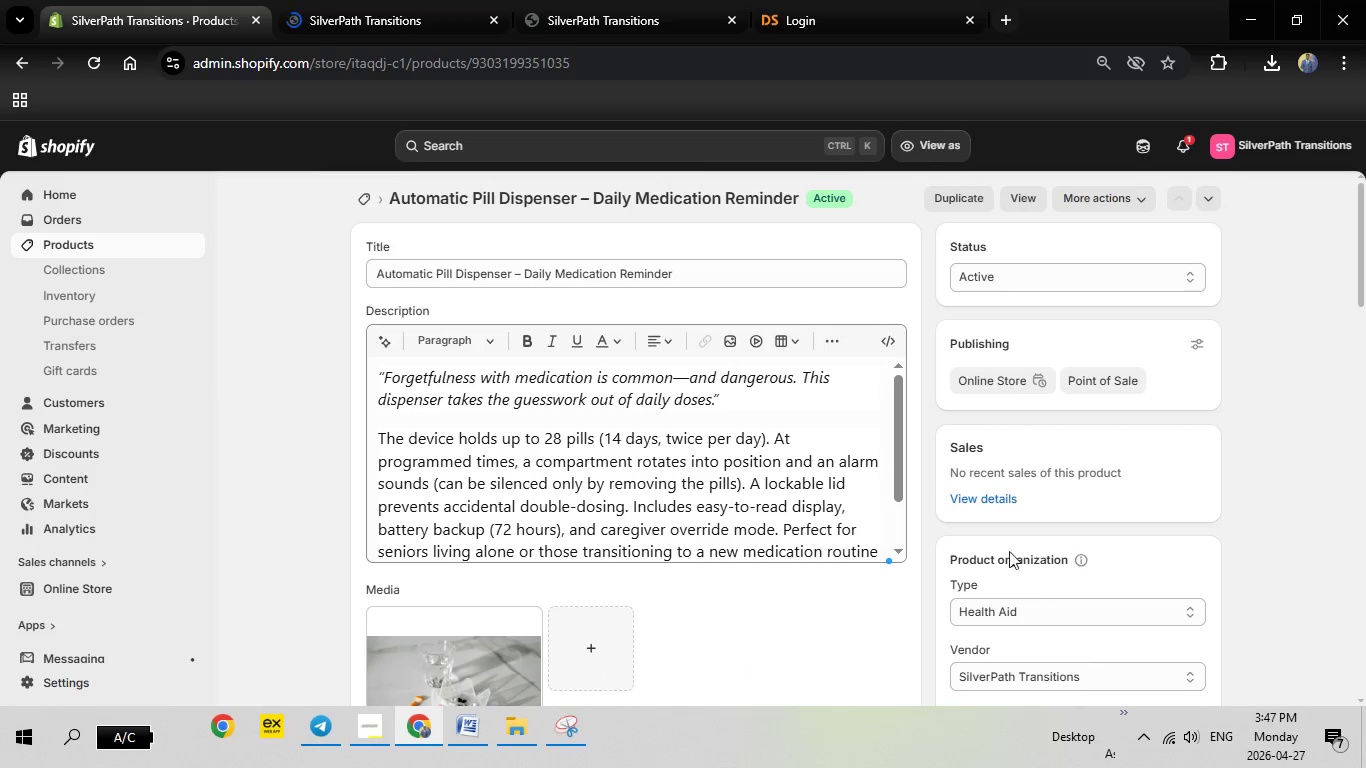 
scroll: coordinate [836, 512], scroll_direction: down, amount: 7.0
 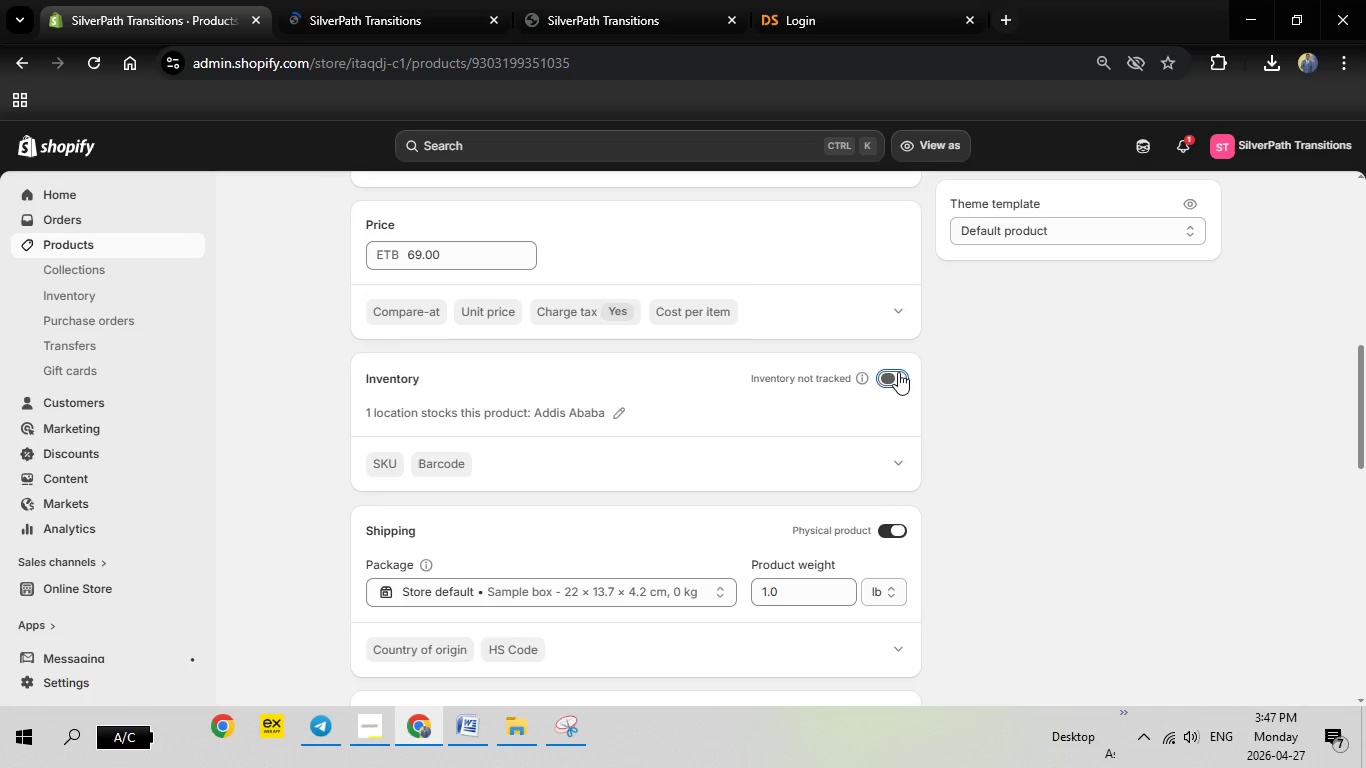 
left_click([898, 372])
 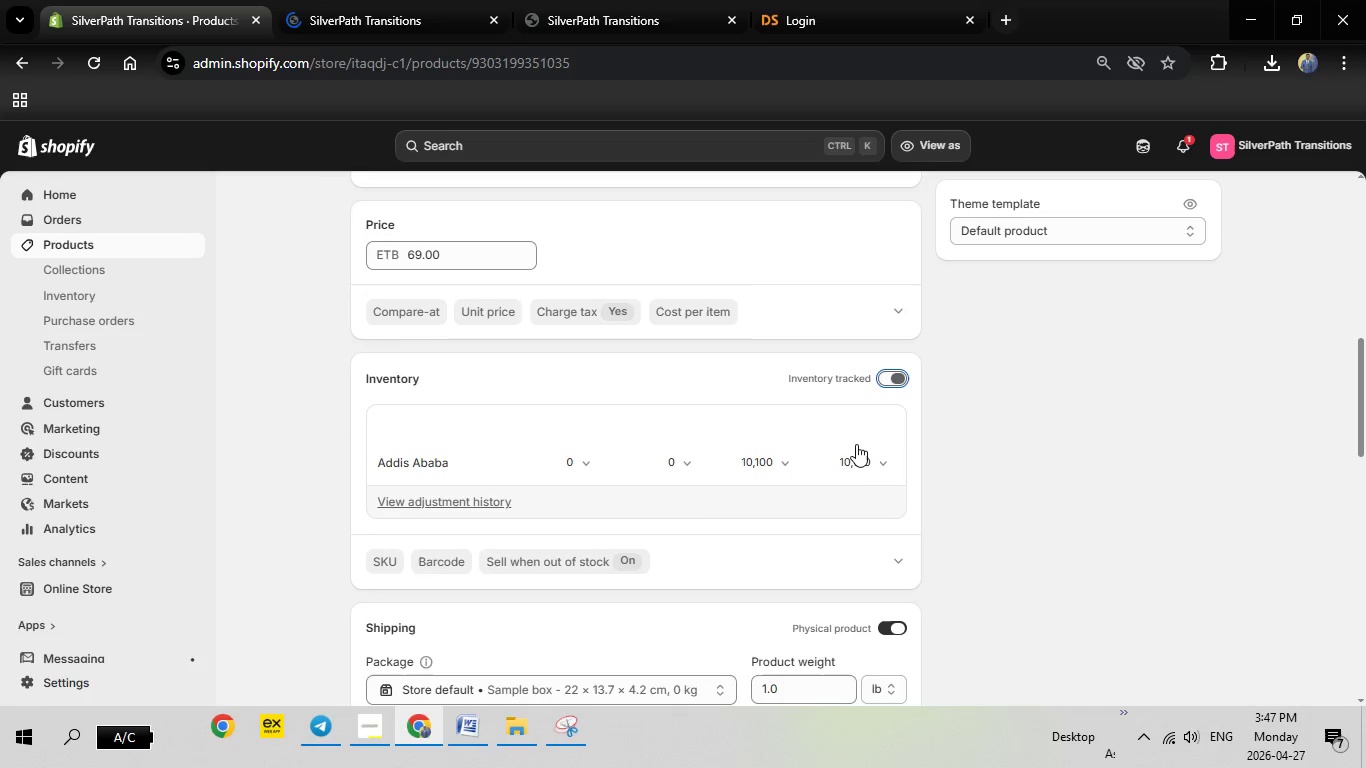 
scroll: coordinate [844, 307], scroll_direction: up, amount: 15.0
 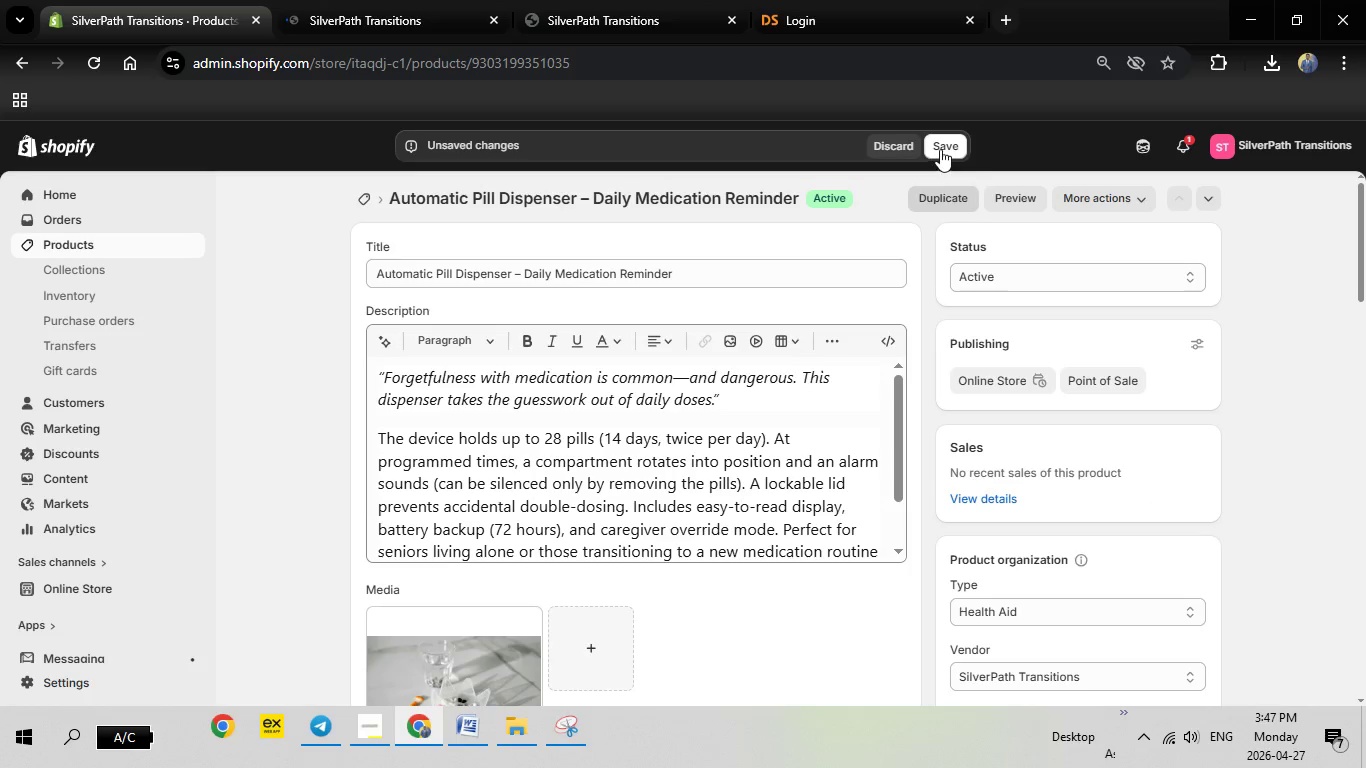 
left_click([940, 149])
 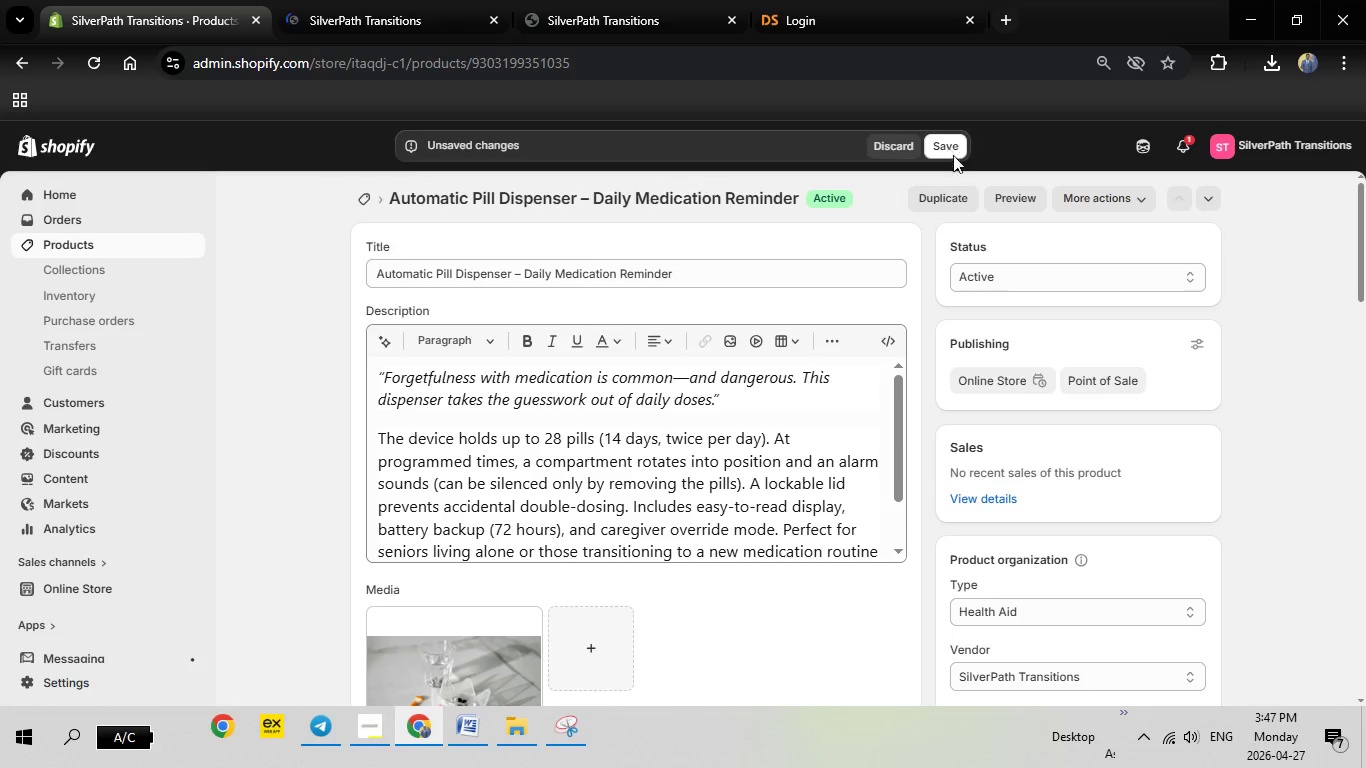 
wait(5.14)
 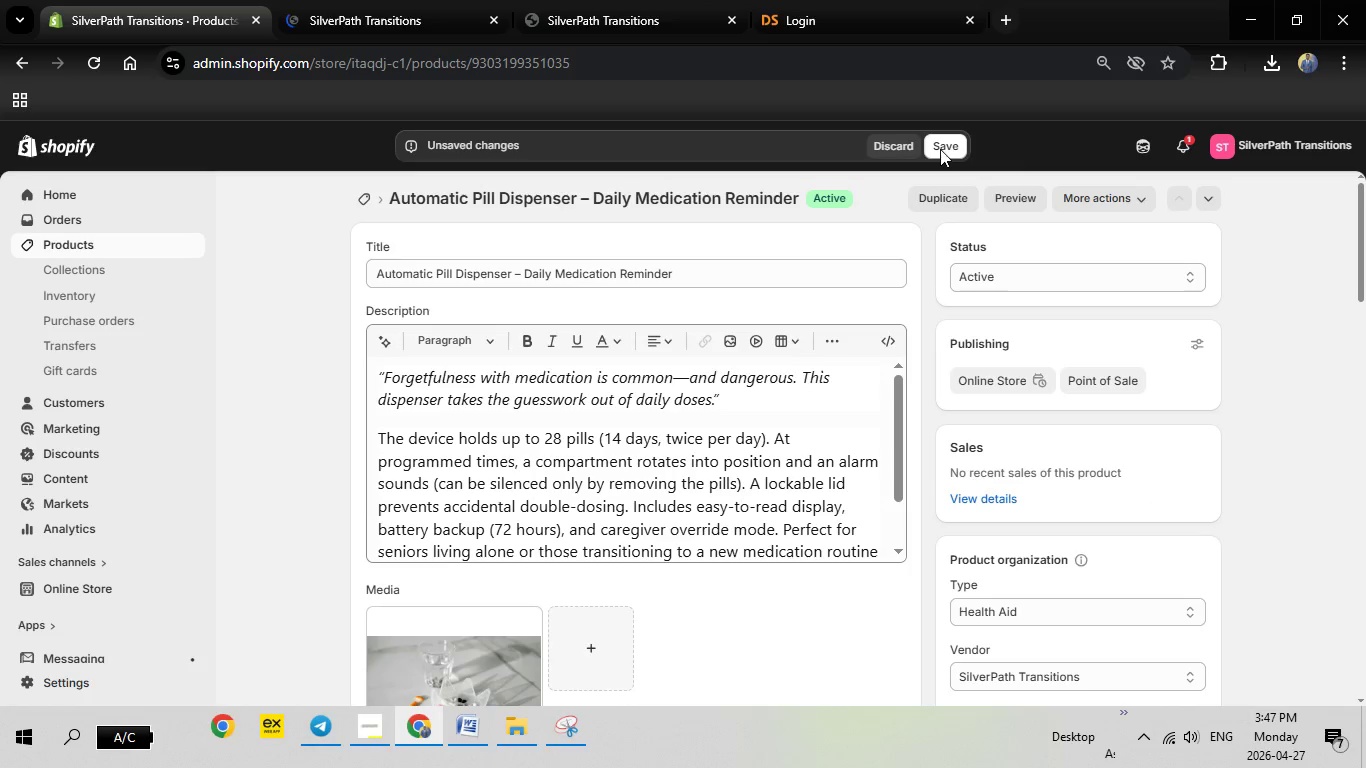 
left_click([949, 145])
 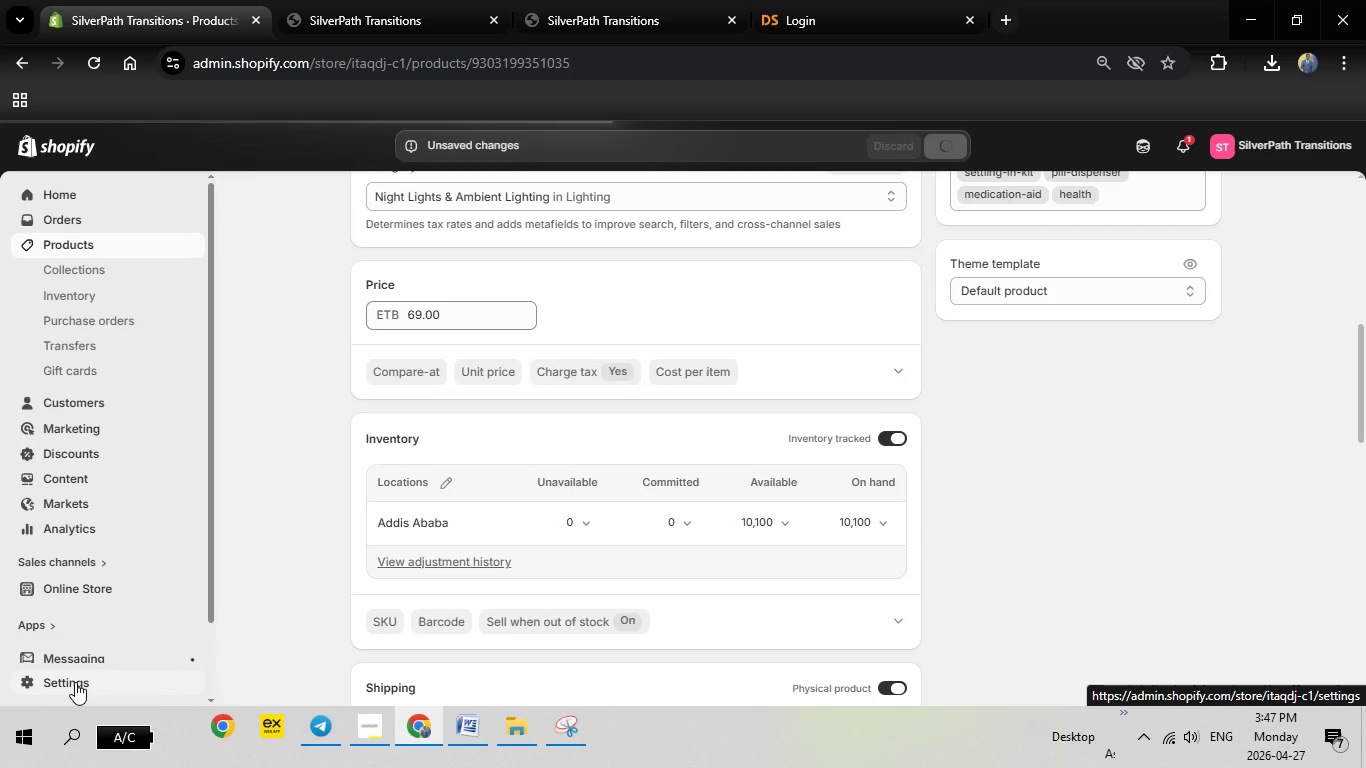 
wait(11.83)
 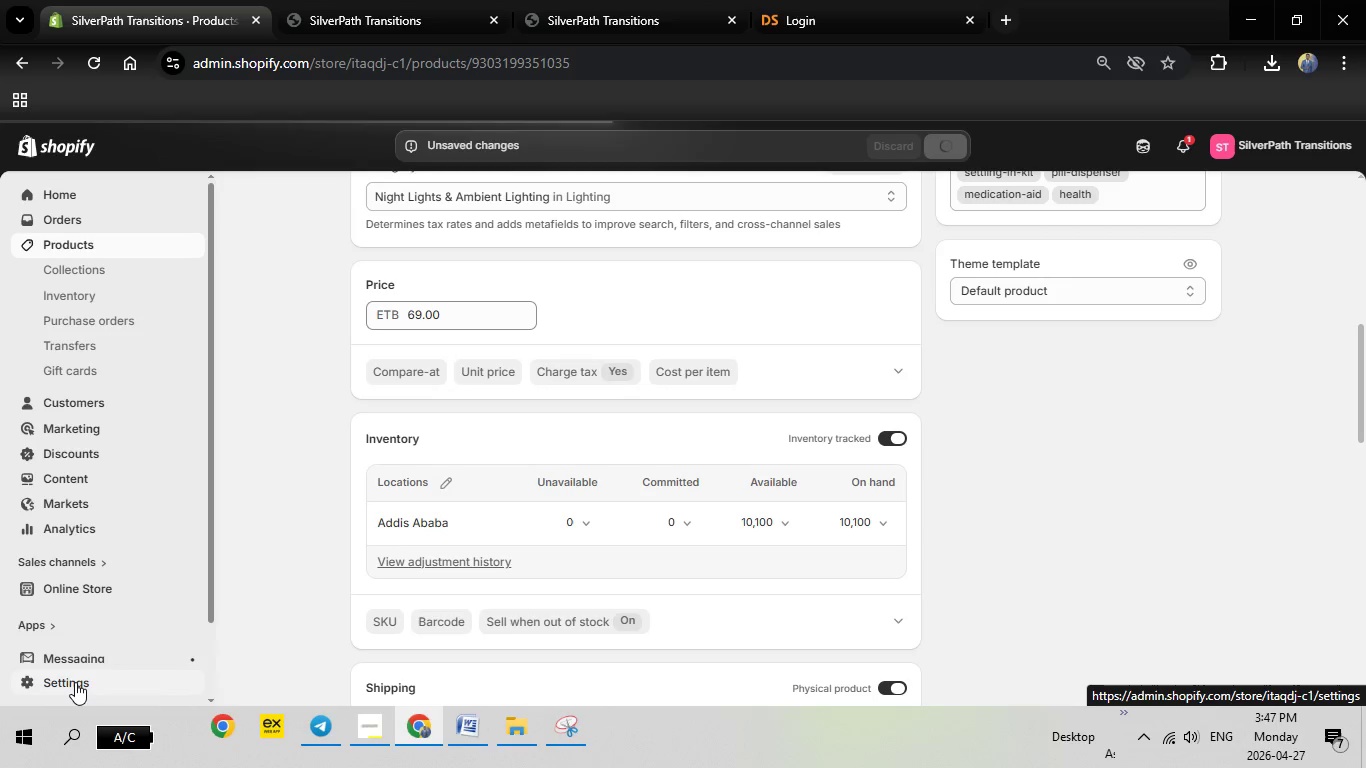 
left_click([79, 680])
 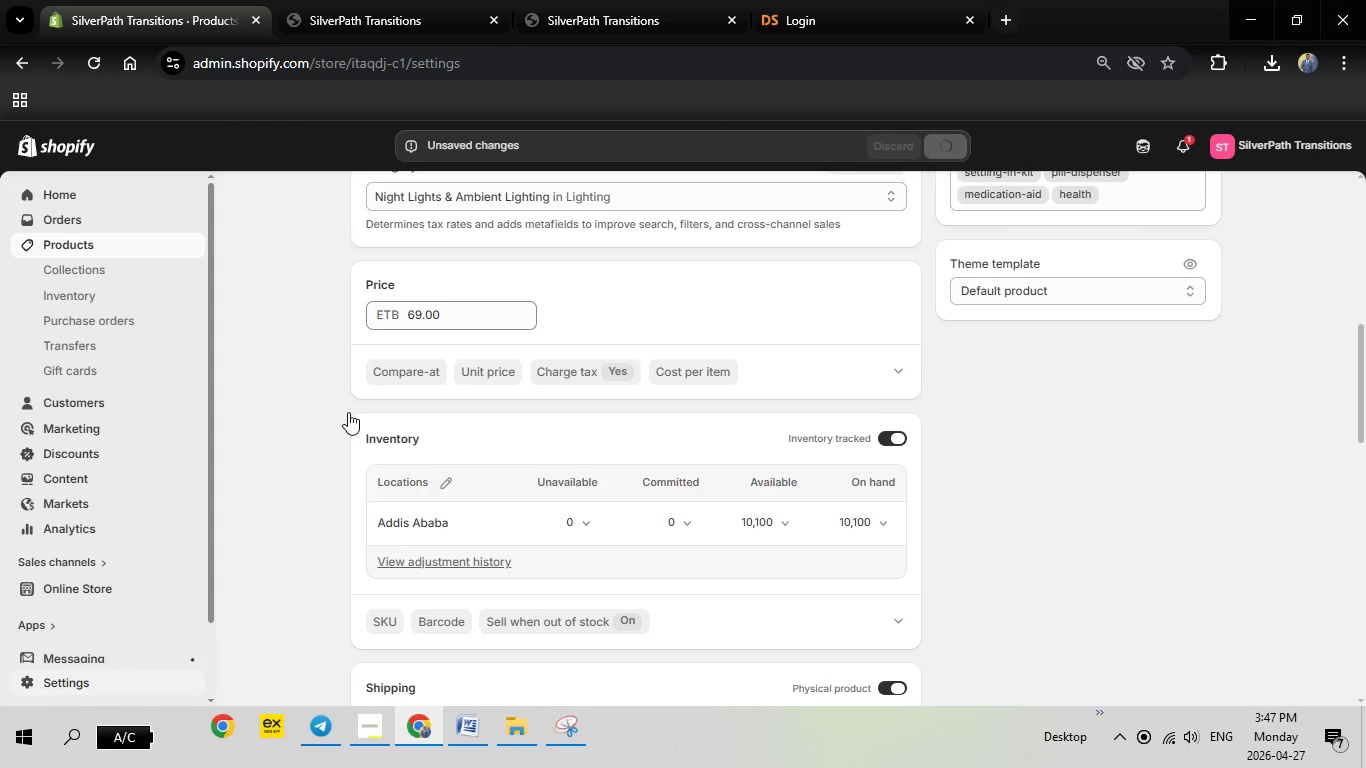 
mouse_move([389, 409])
 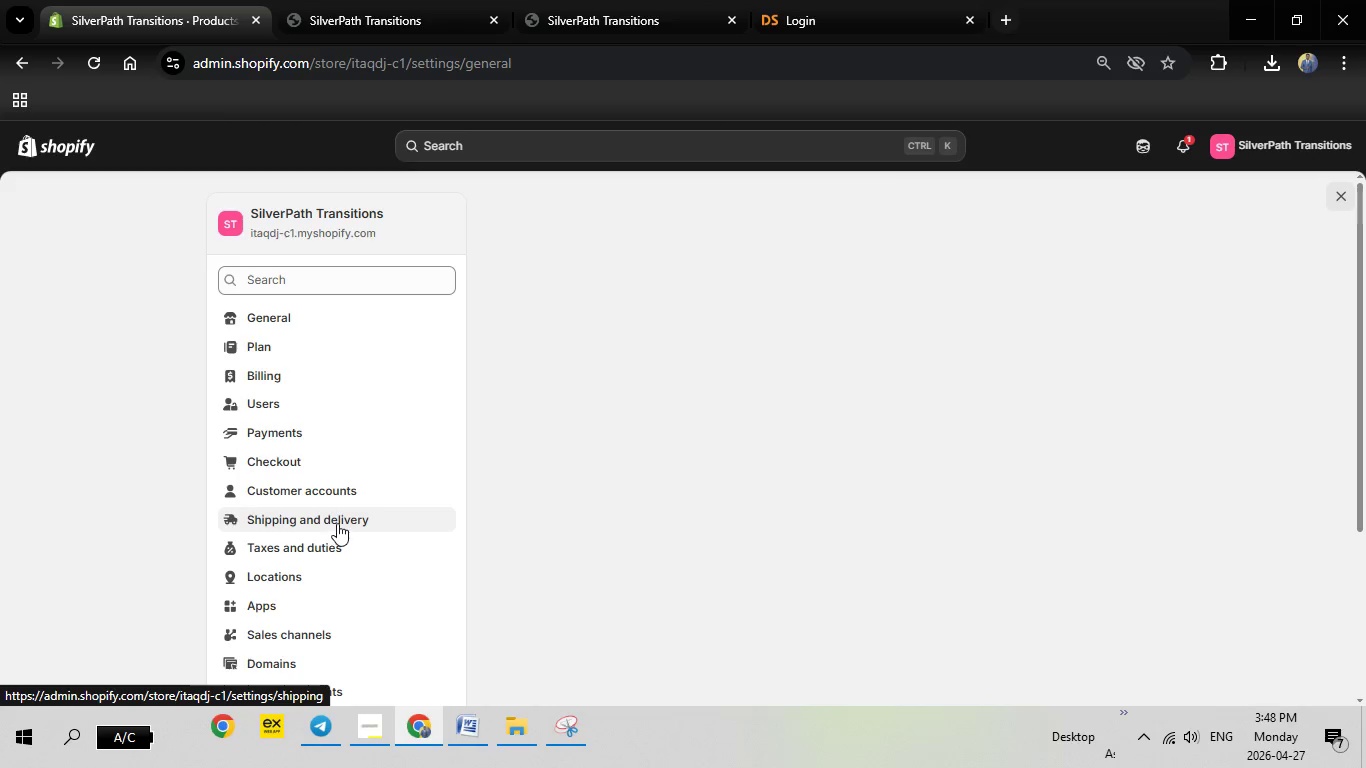 
left_click([339, 518])
 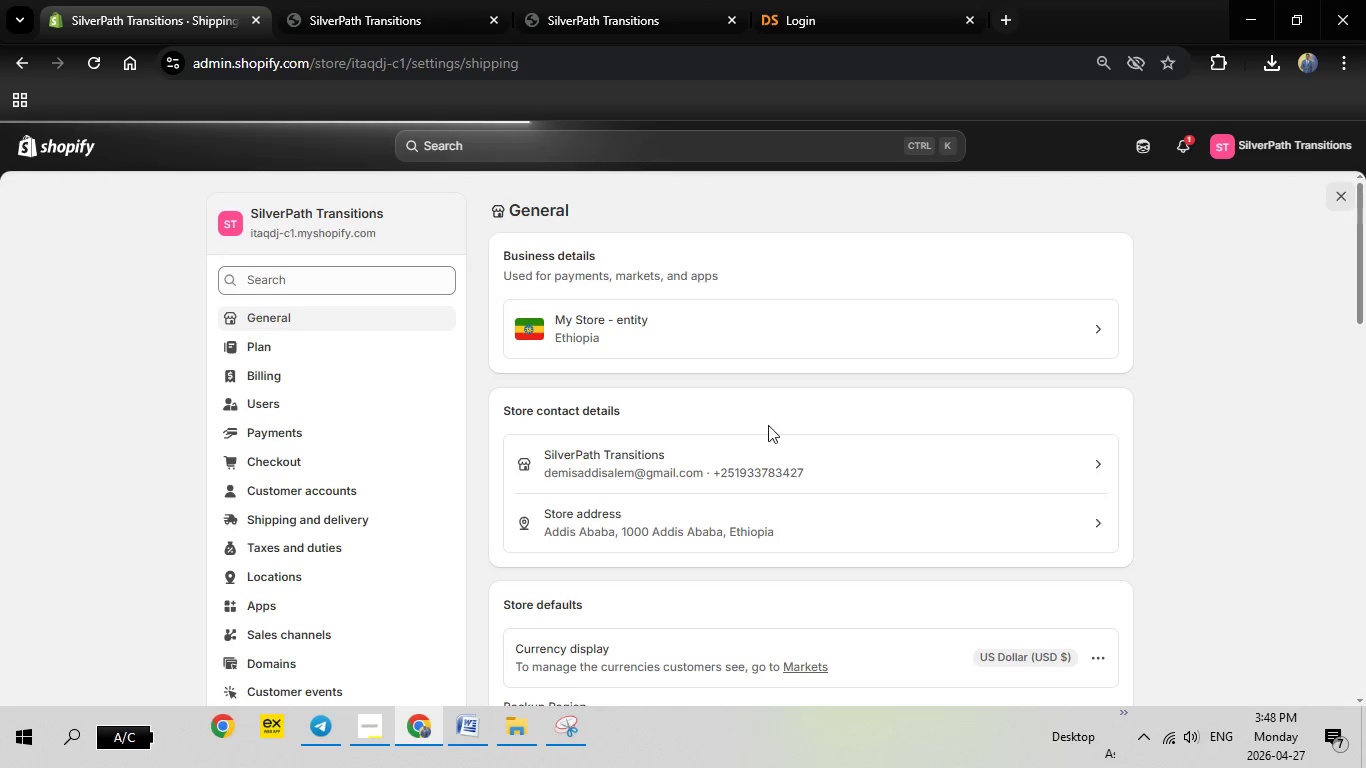 
wait(8.52)
 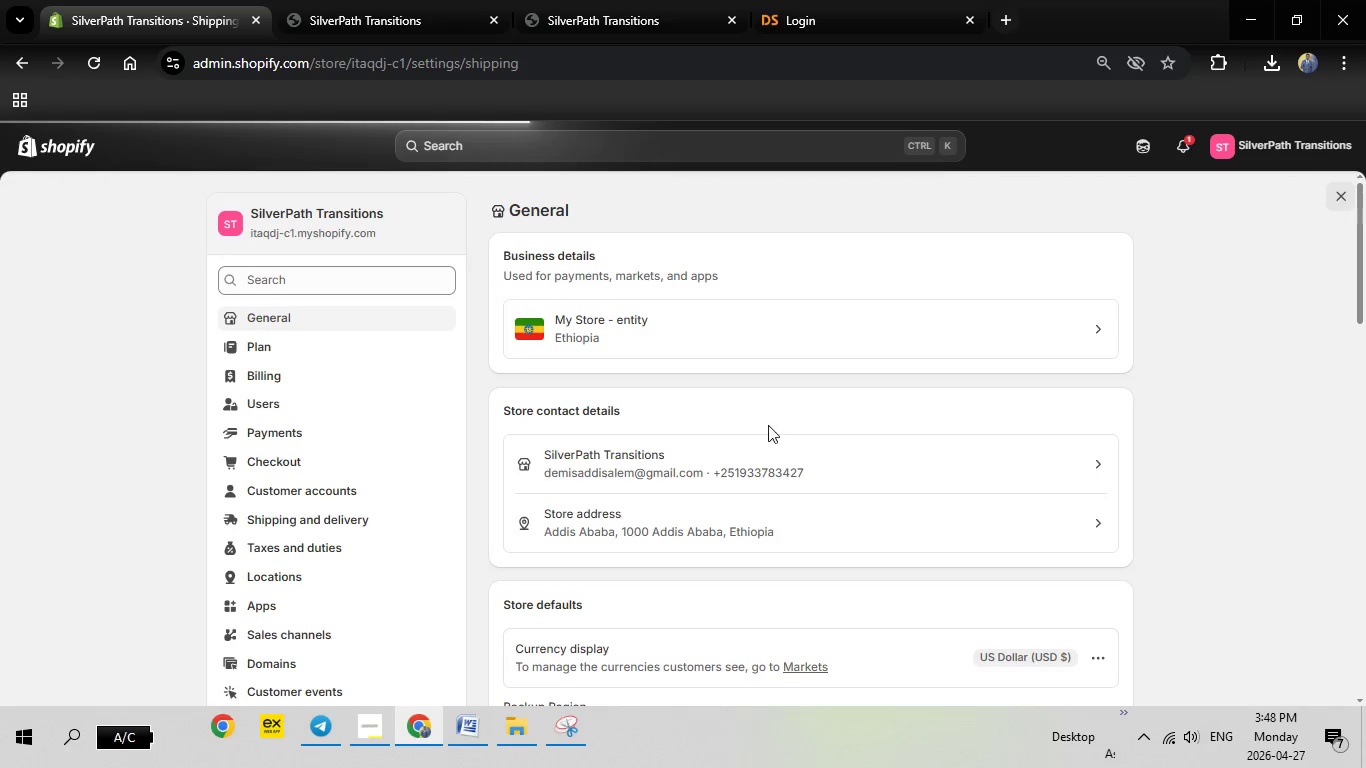 
scroll: coordinate [1060, 509], scroll_direction: down, amount: 1.0
 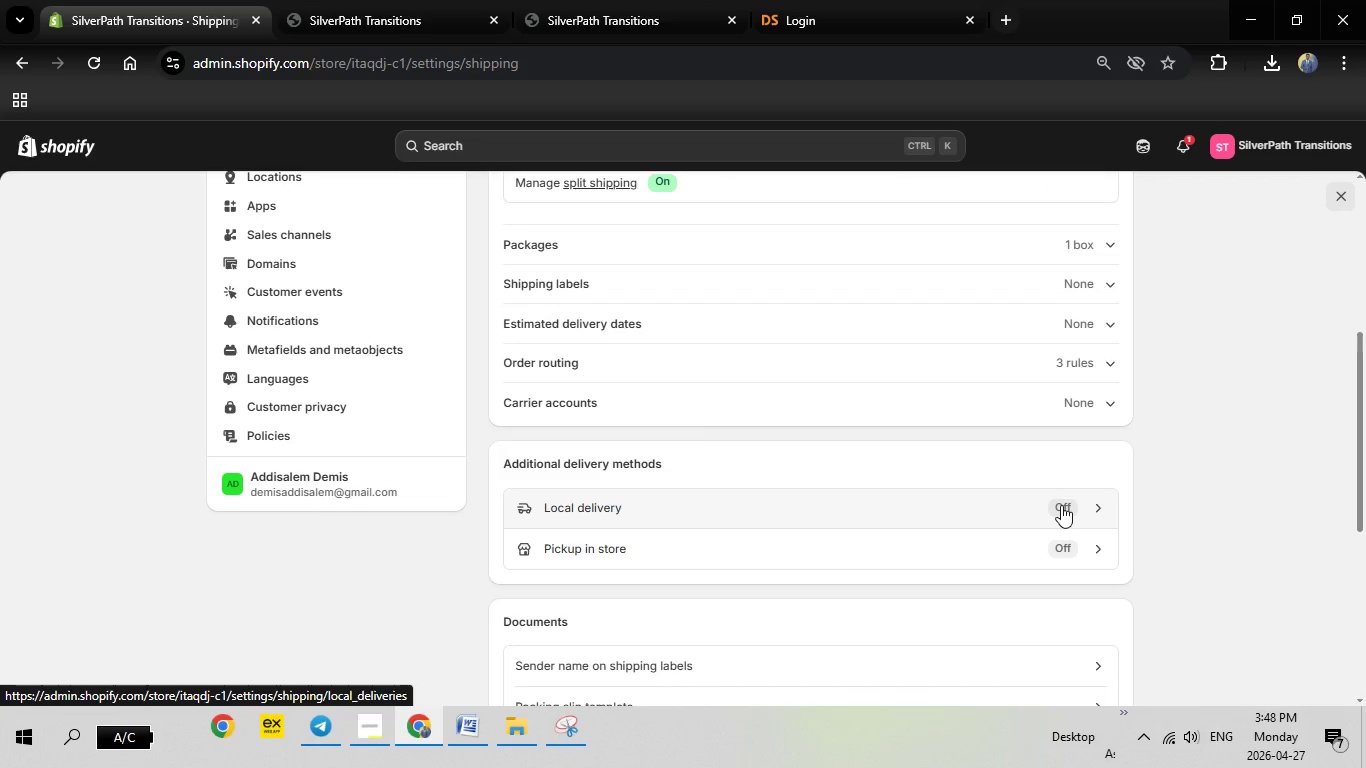 
scroll: coordinate [1061, 505], scroll_direction: up, amount: 1.0
 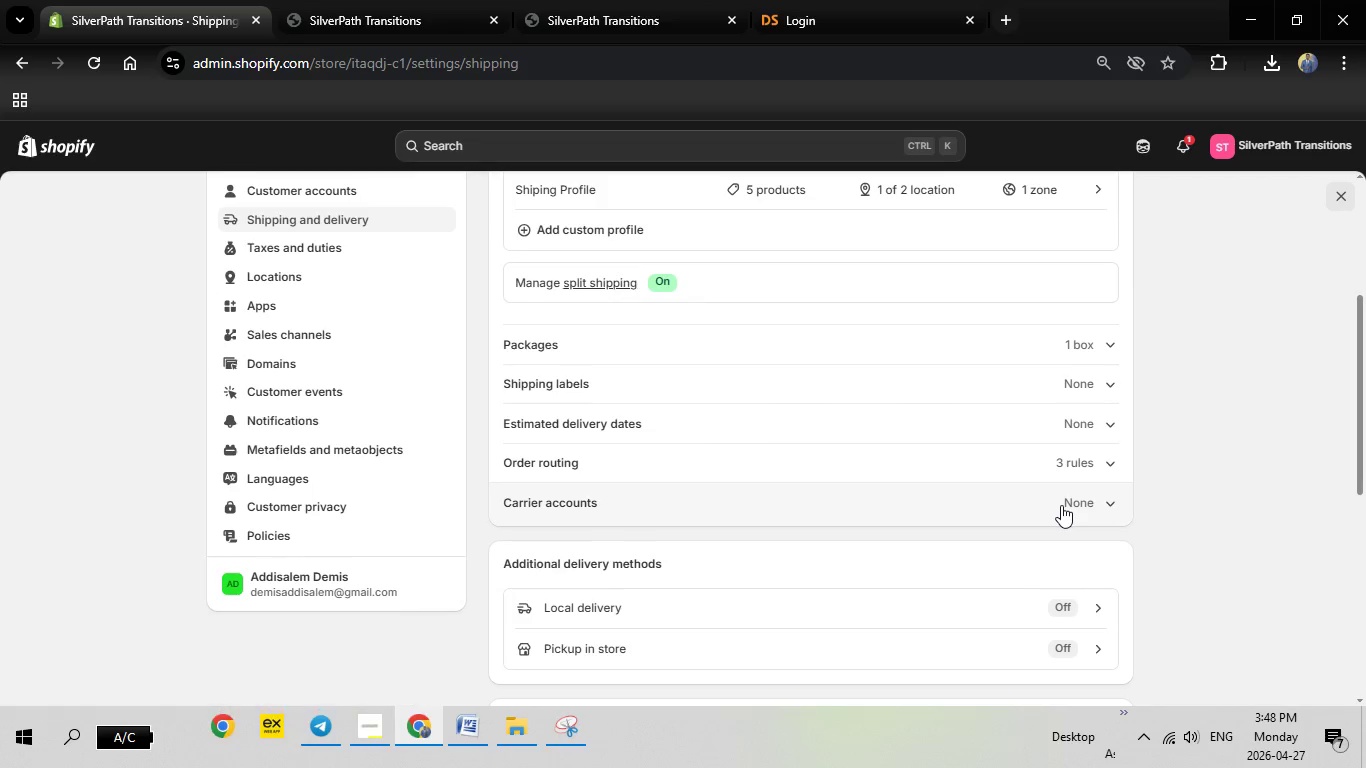 
scroll: coordinate [1097, 485], scroll_direction: none, amount: 0.0
 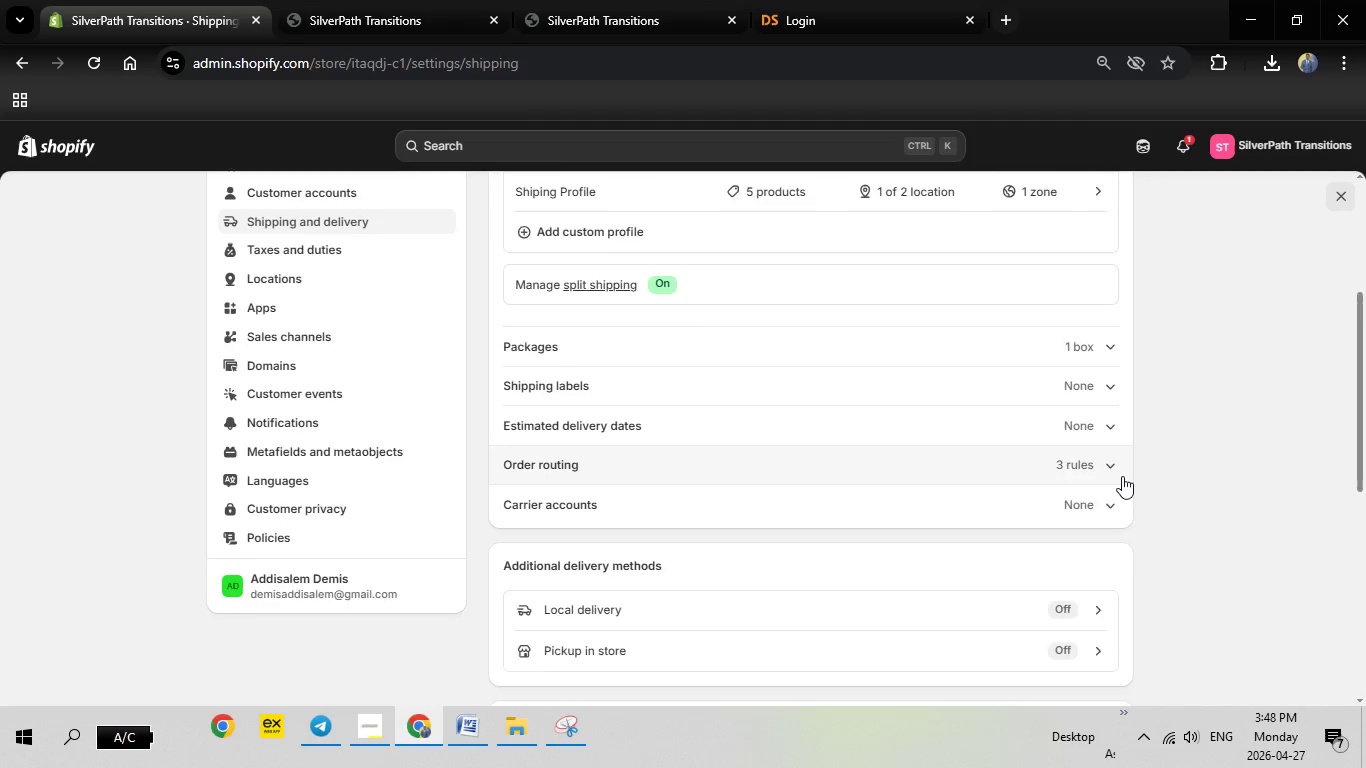 
scroll: coordinate [1122, 476], scroll_direction: up, amount: 2.0
 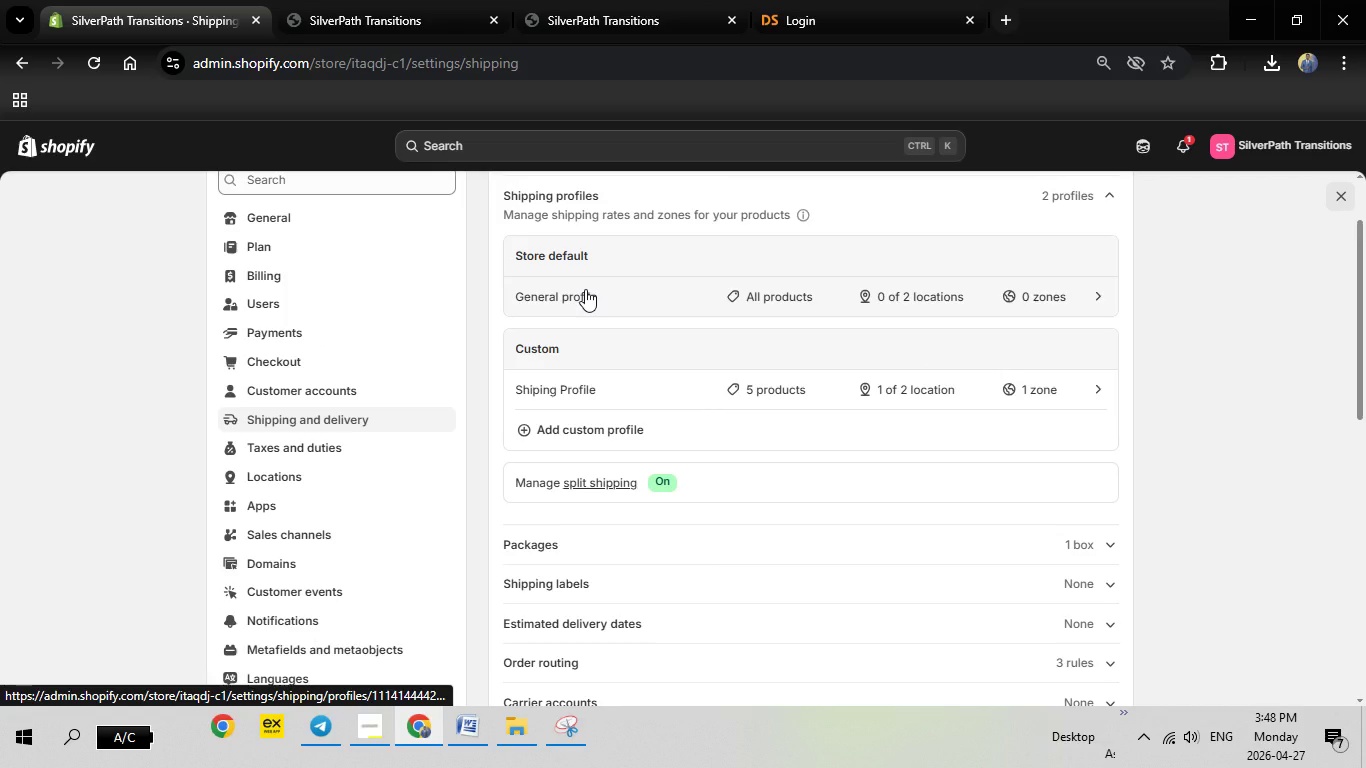 
left_click([585, 289])
 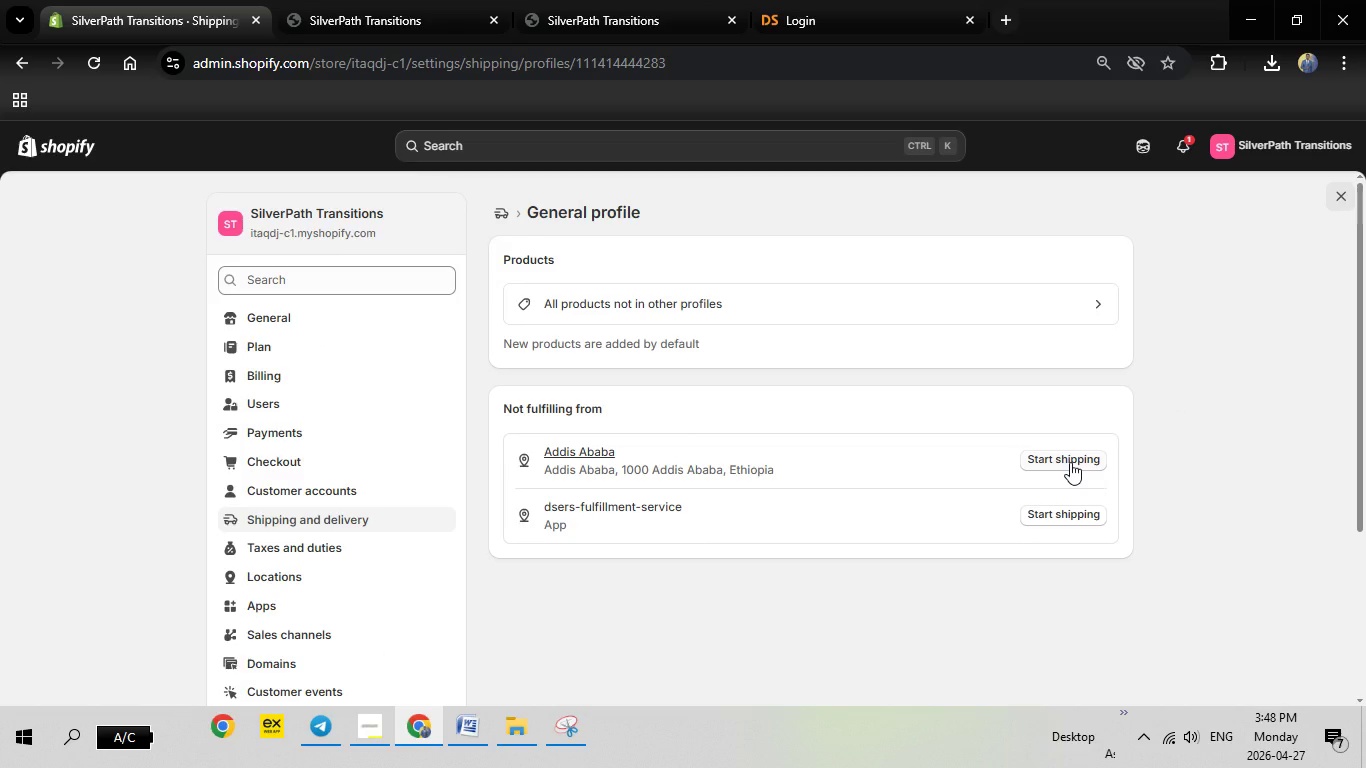 
left_click([1081, 510])
 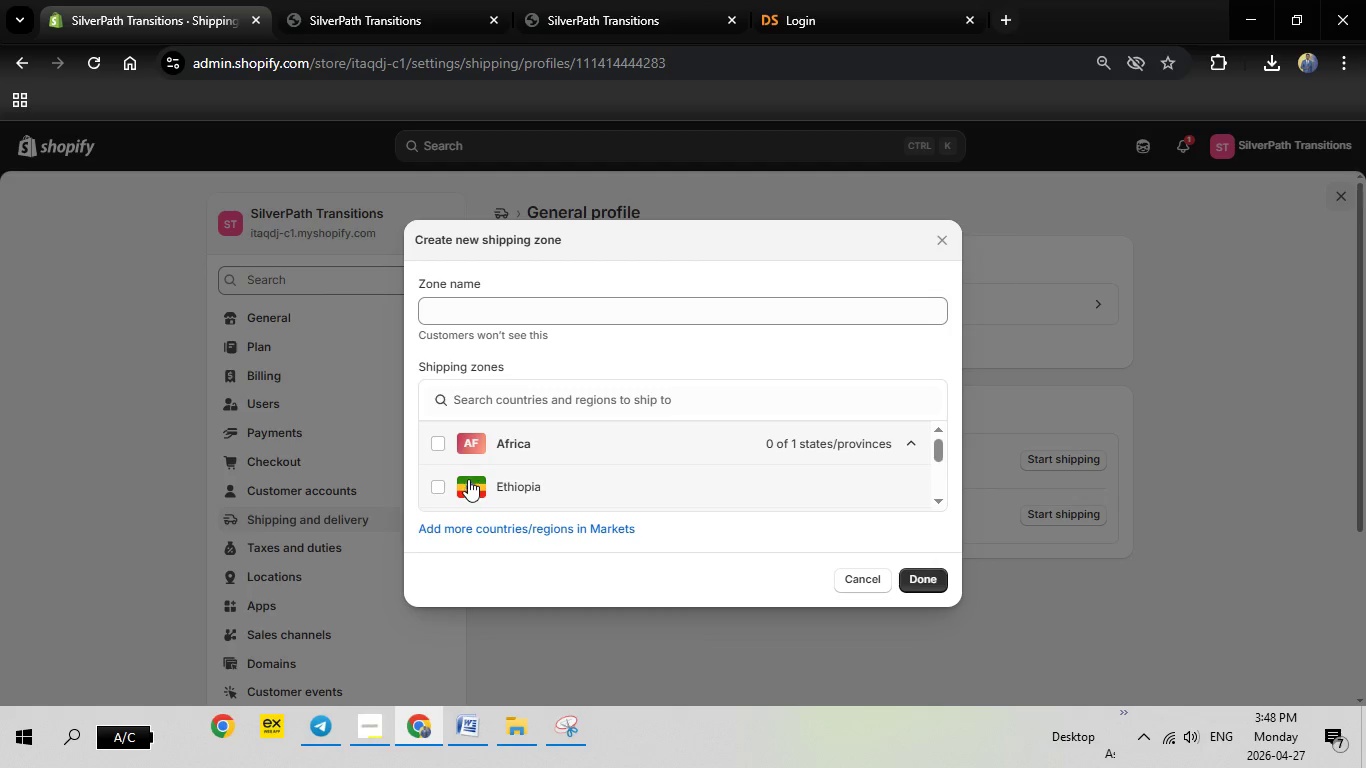 
scroll: coordinate [464, 475], scroll_direction: down, amount: 1.0
 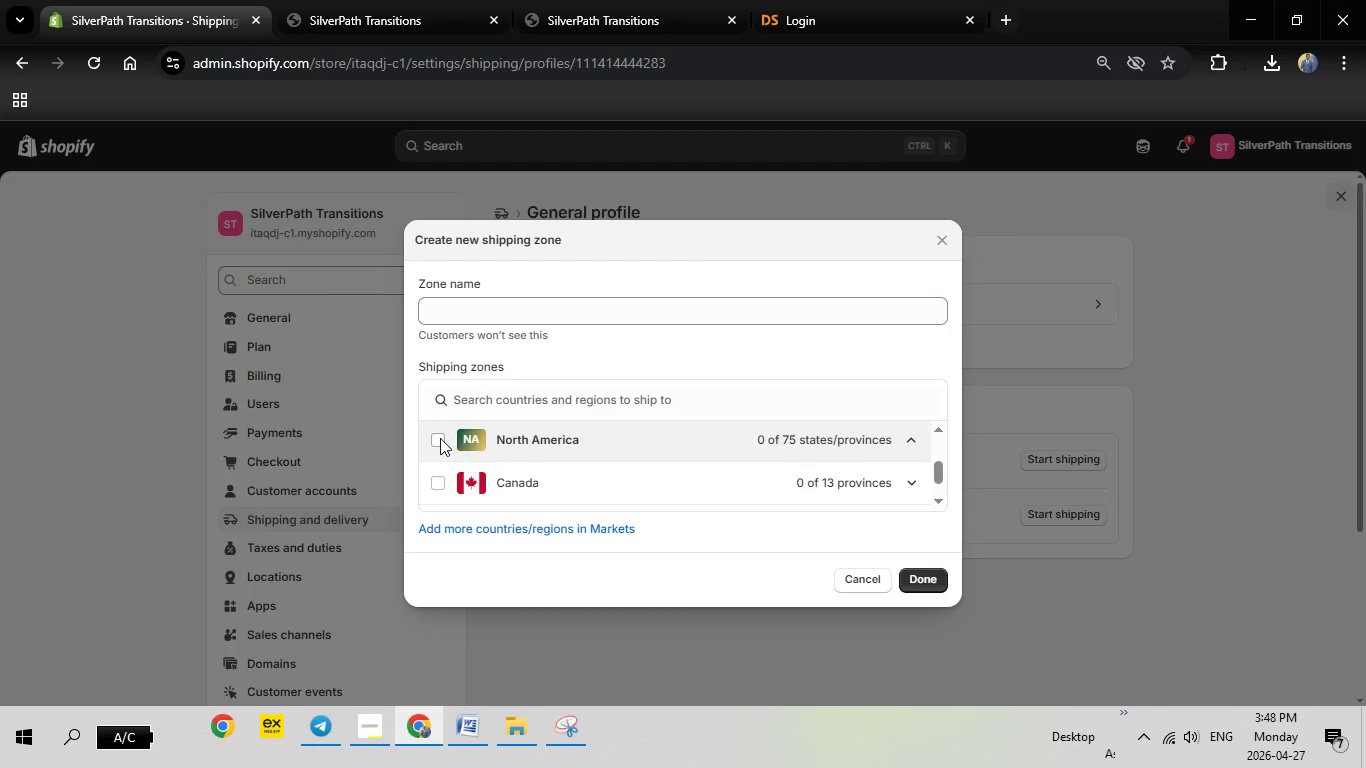 
left_click([440, 438])
 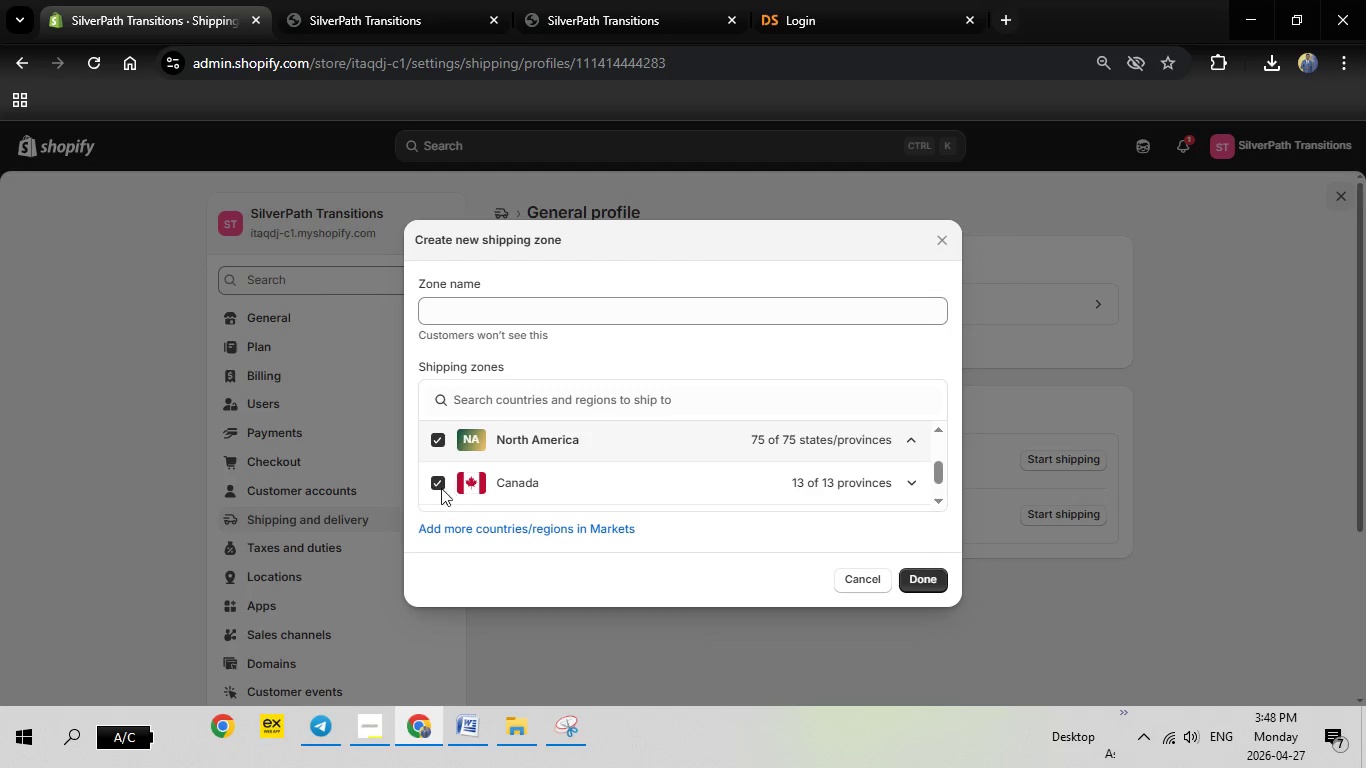 
left_click([439, 486])
 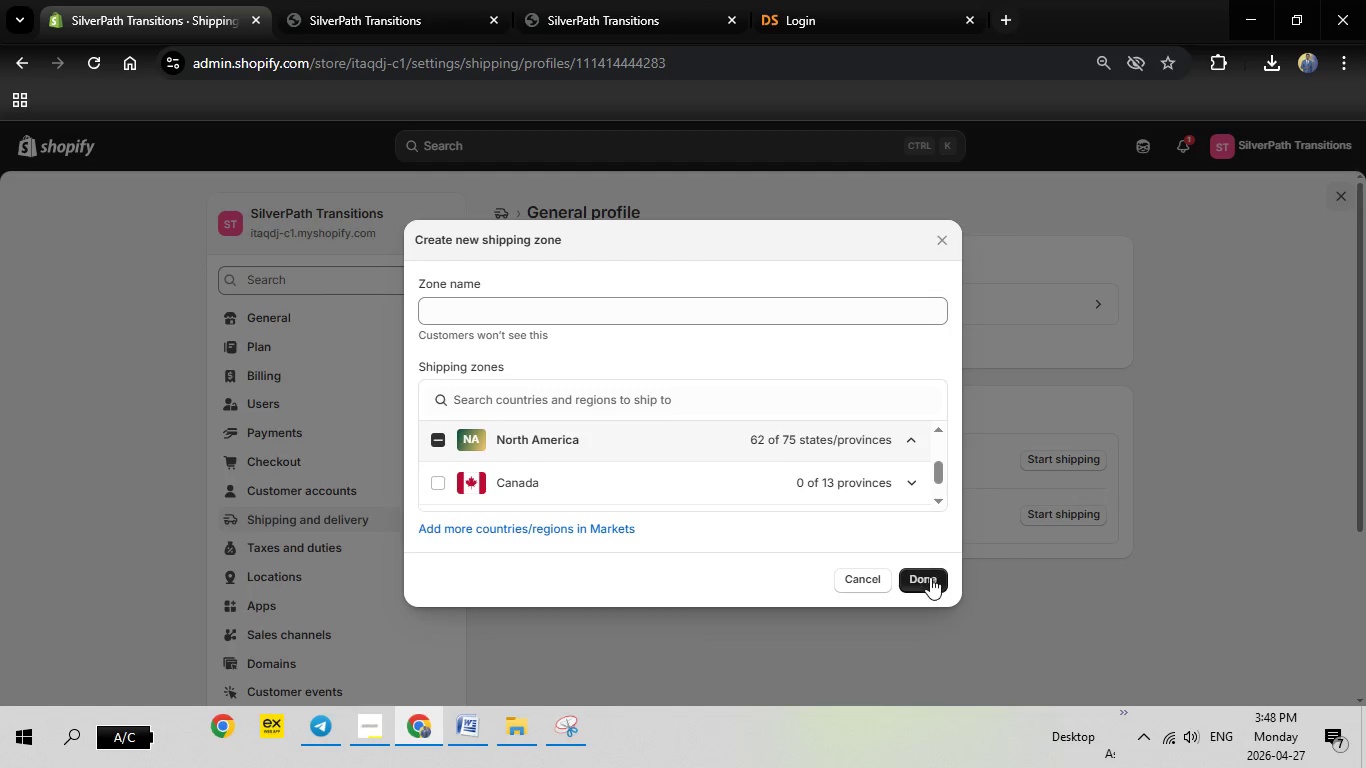 
left_click([930, 577])
 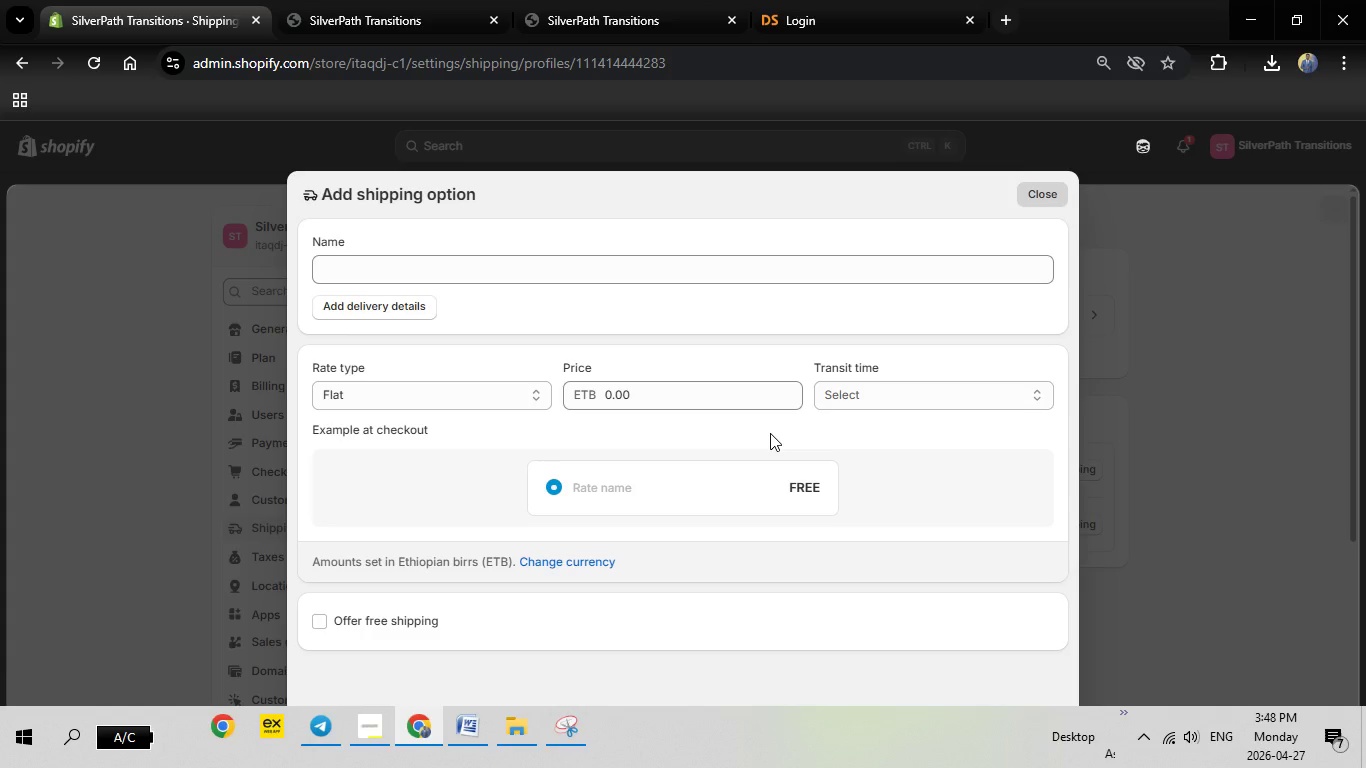 
wait(5.28)
 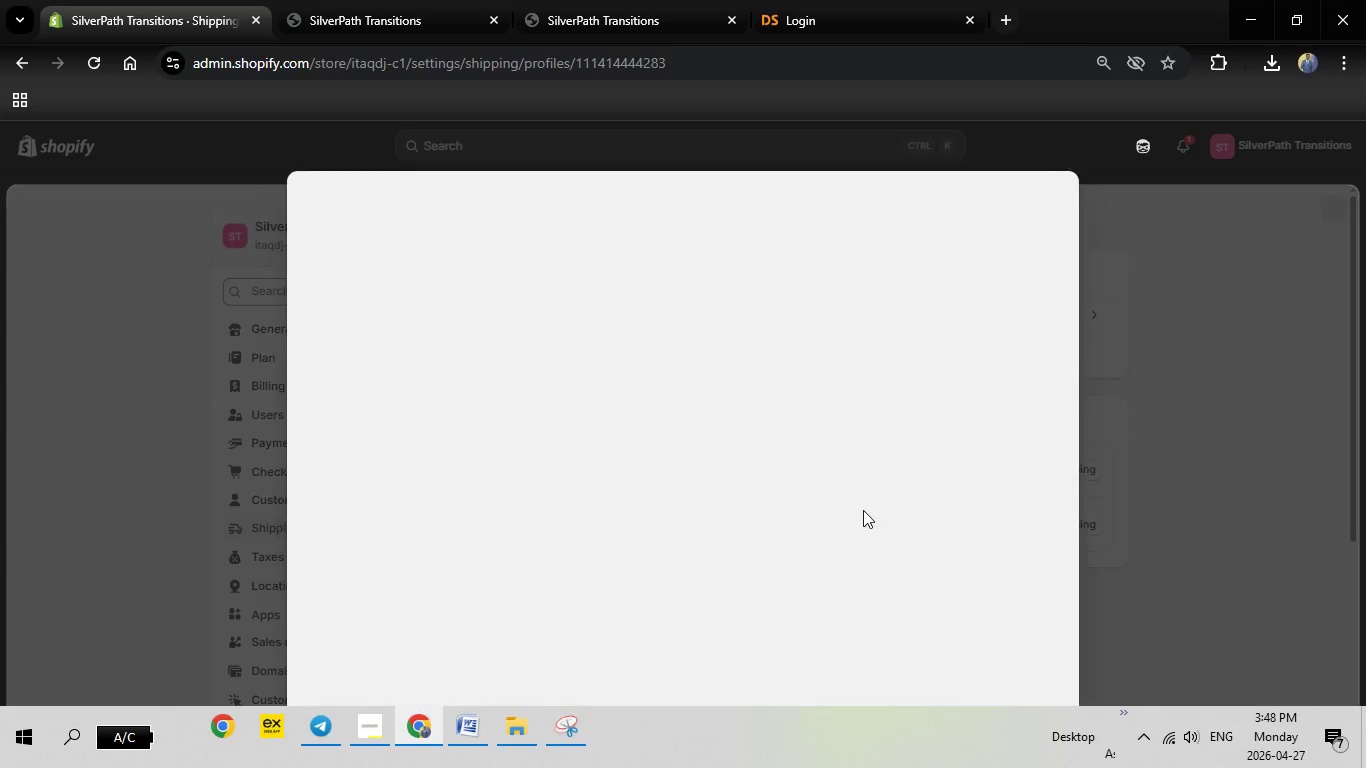 
left_click([463, 266])
 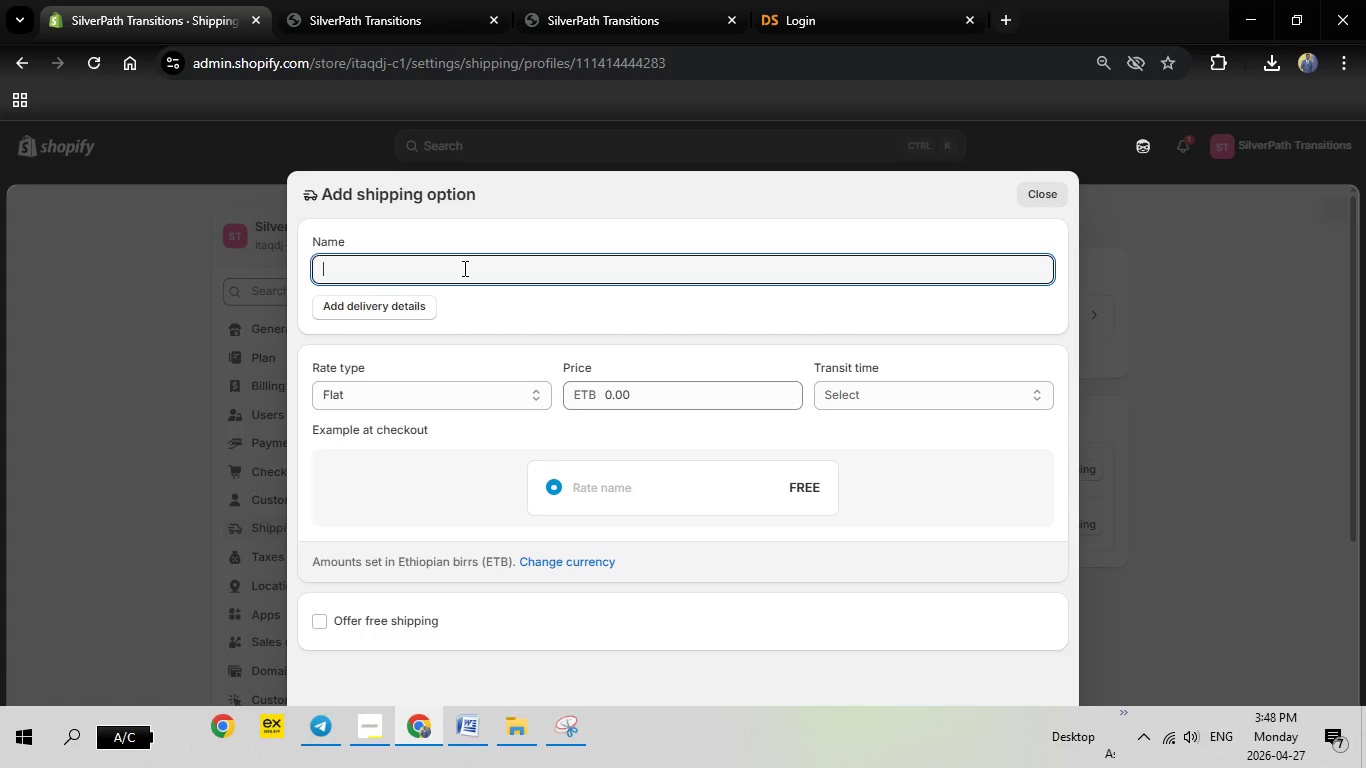 
key(CapsLock)
 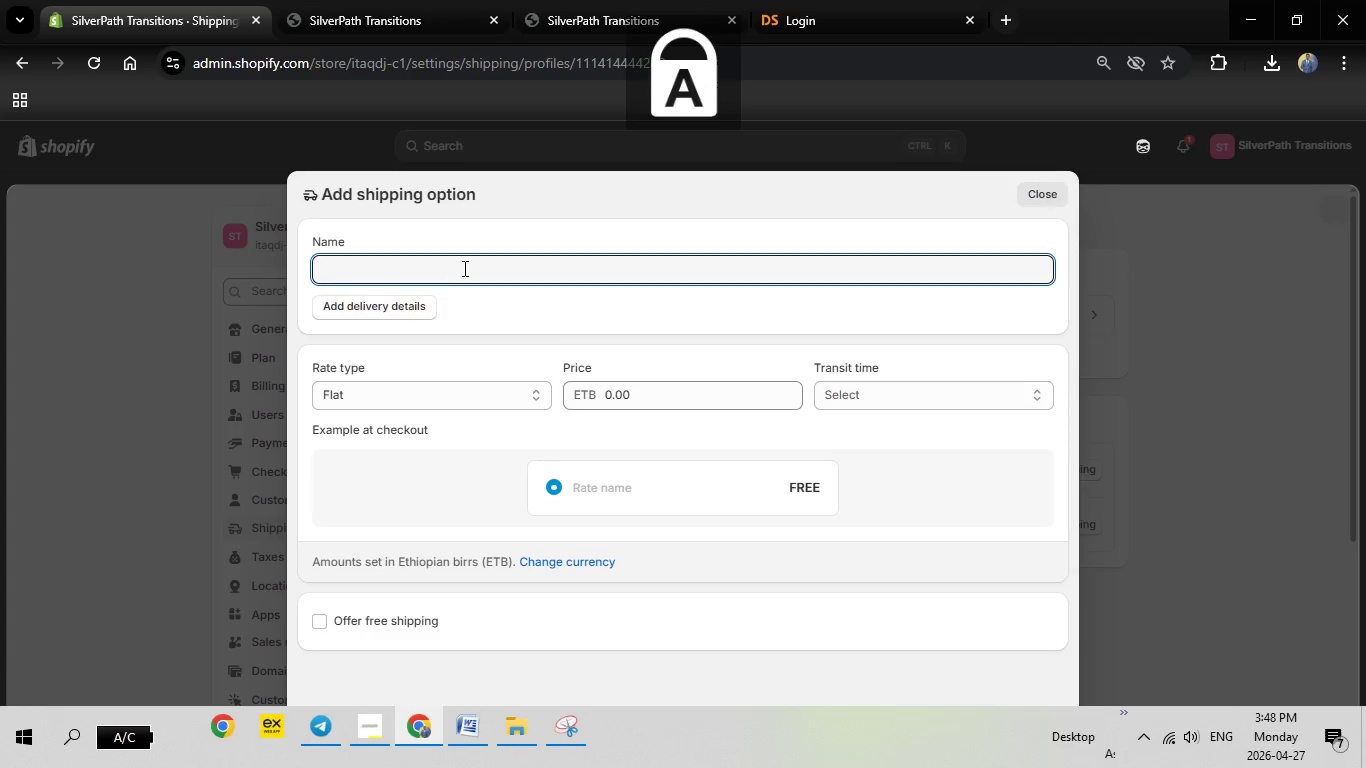 
key(S)
 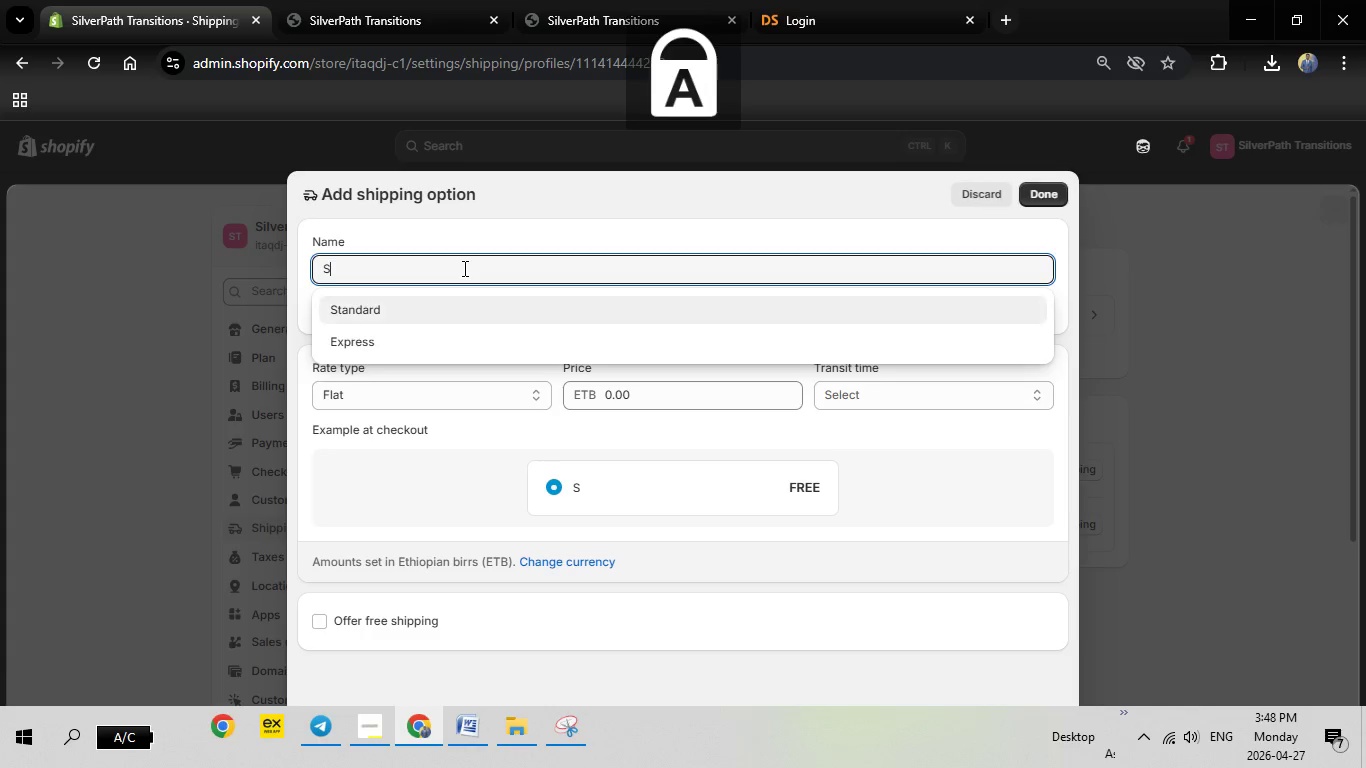 
key(CapsLock)
 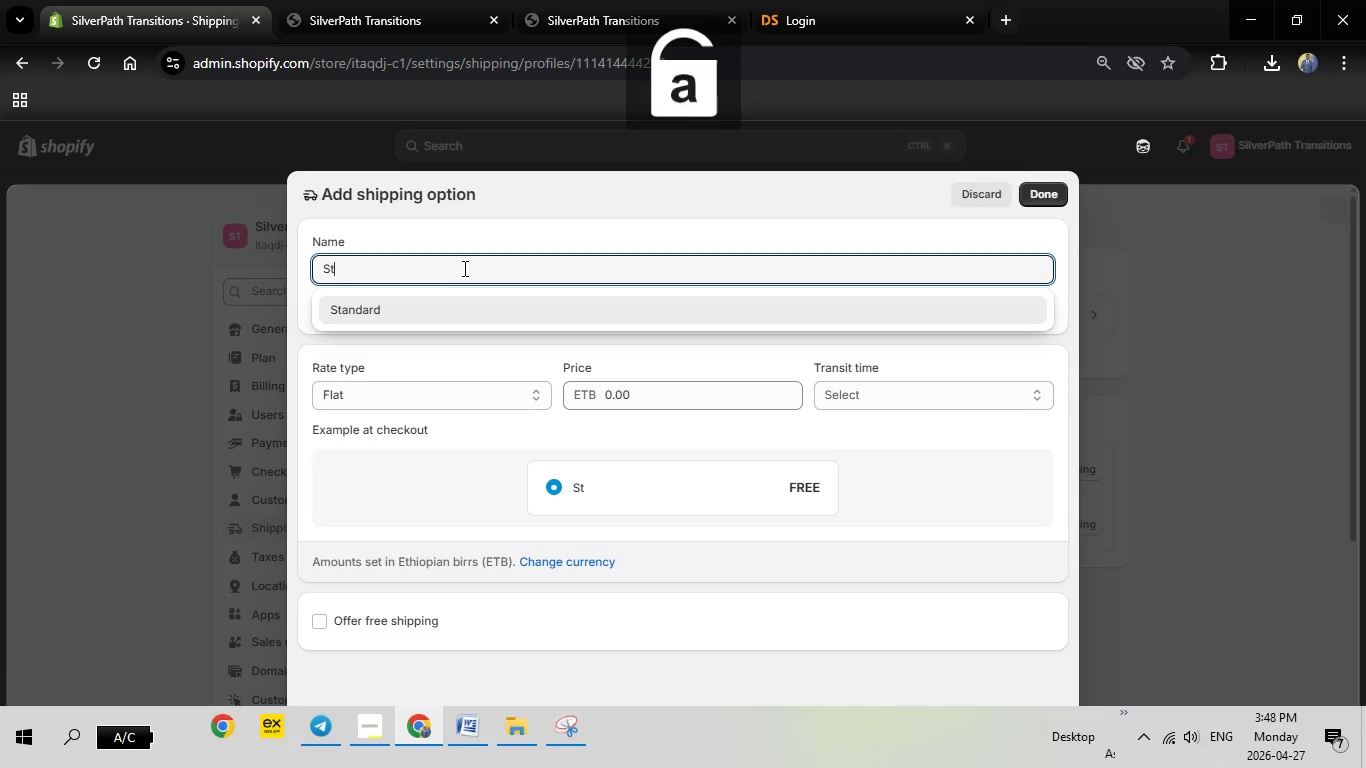 
key(T)
 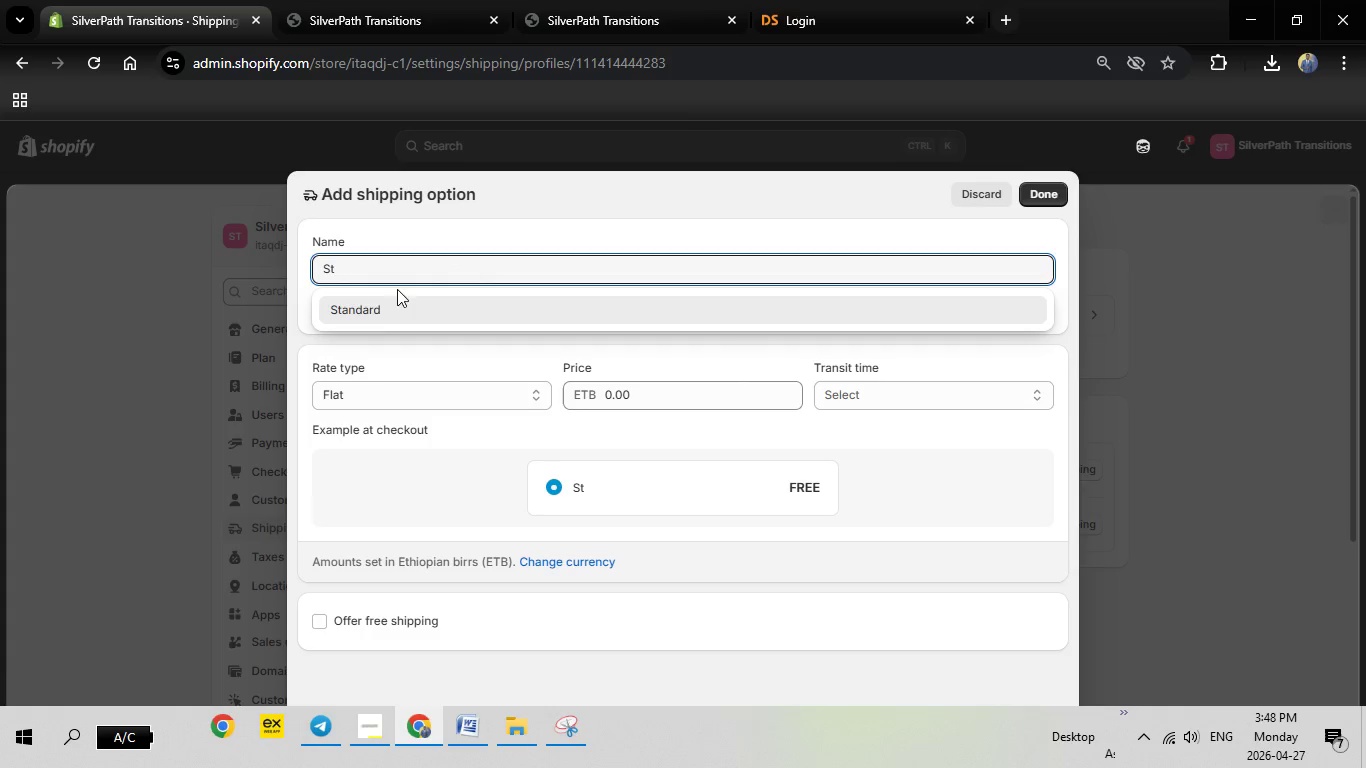 
left_click([368, 305])
 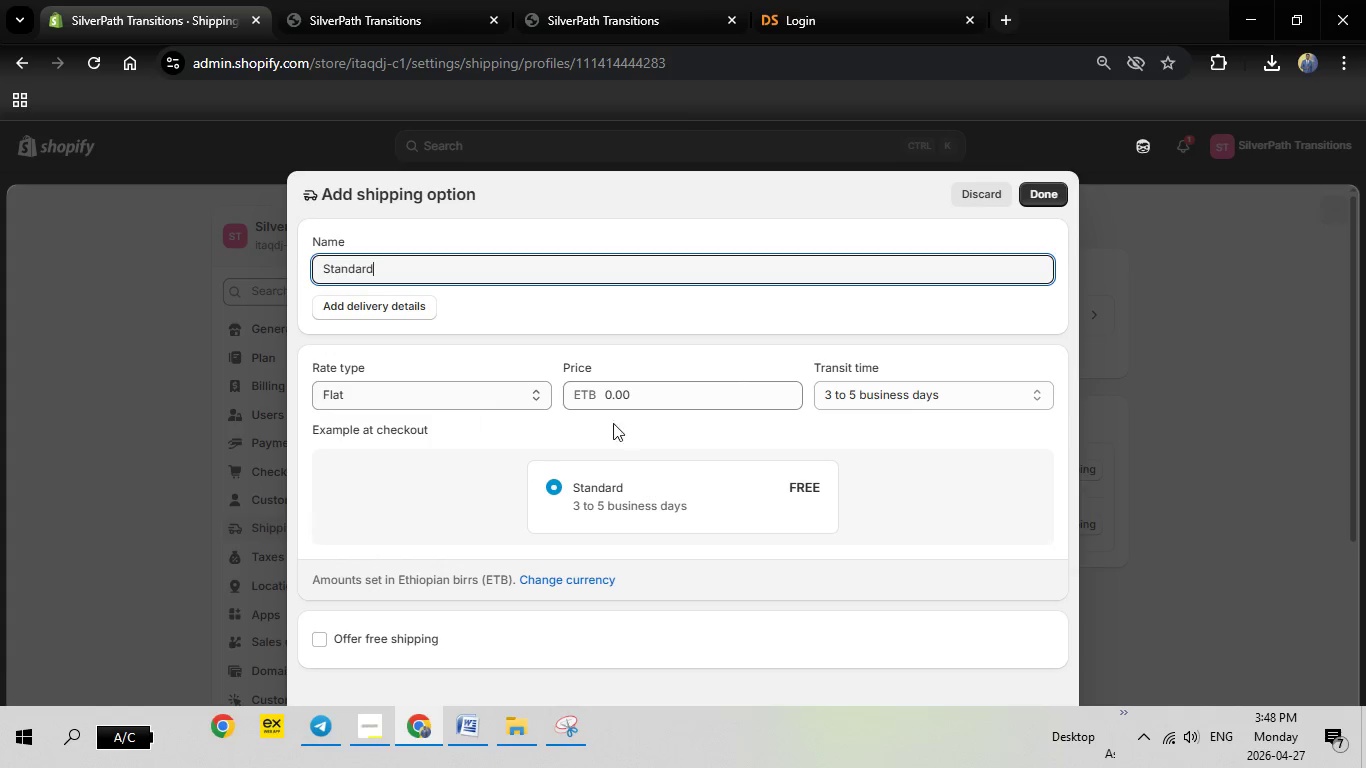 
left_click([635, 398])
 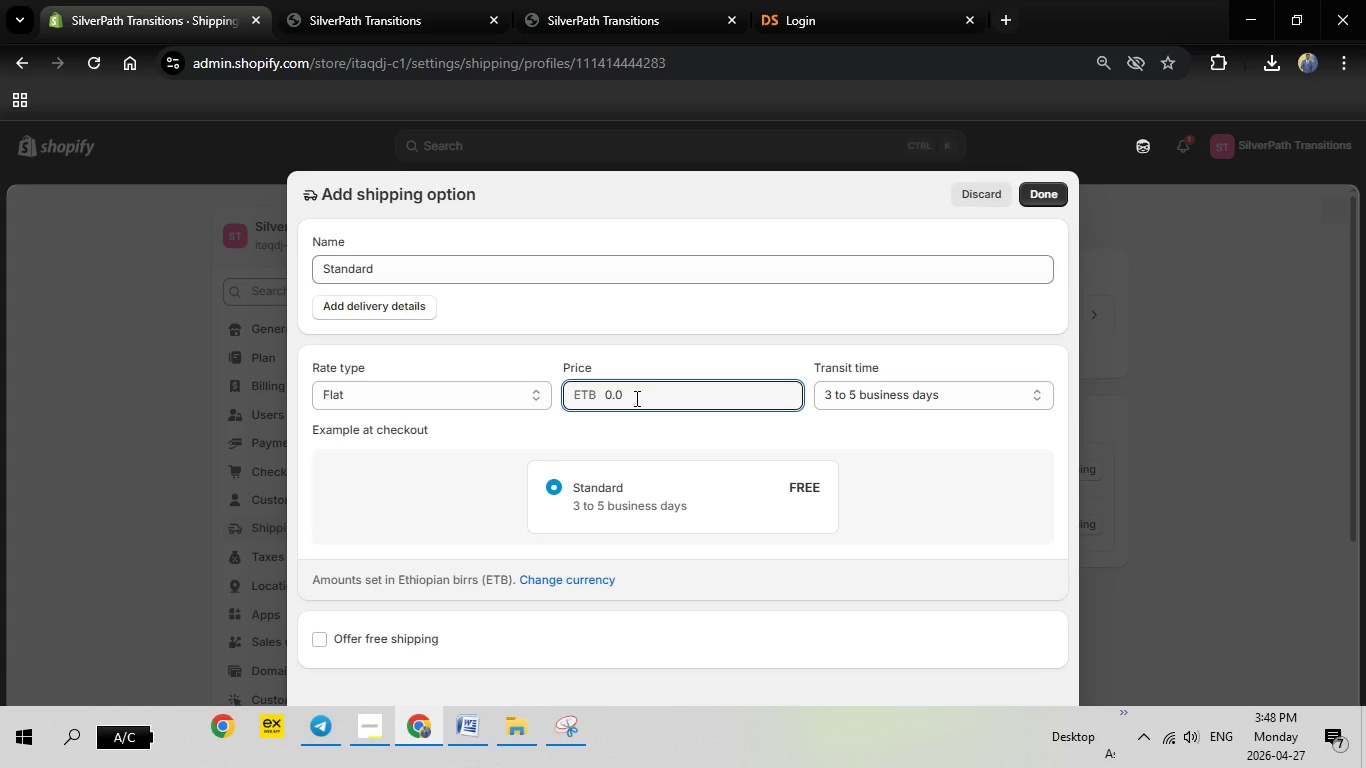 
key(Backspace)
key(Backspace)
key(Backspace)
key(Backspace)
key(Backspace)
type(5.99)
 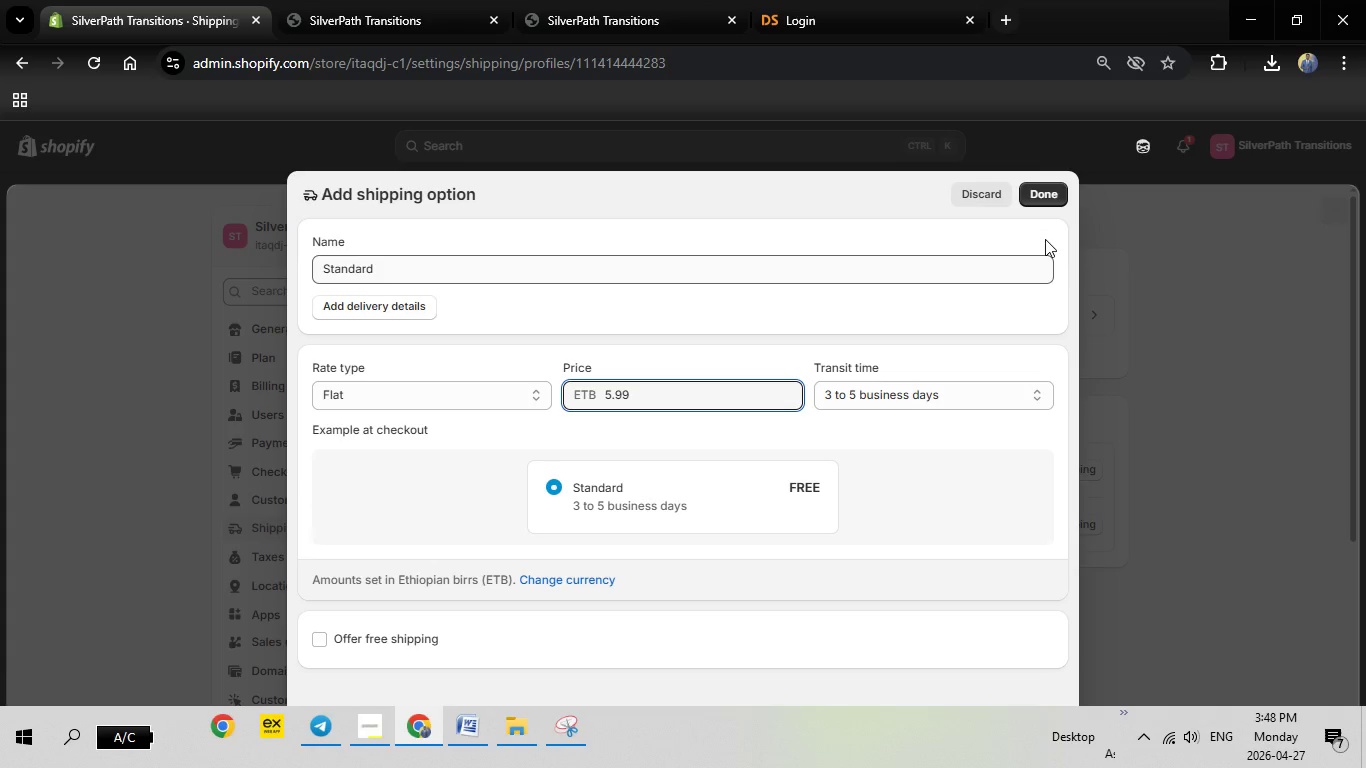 
left_click([1050, 202])
 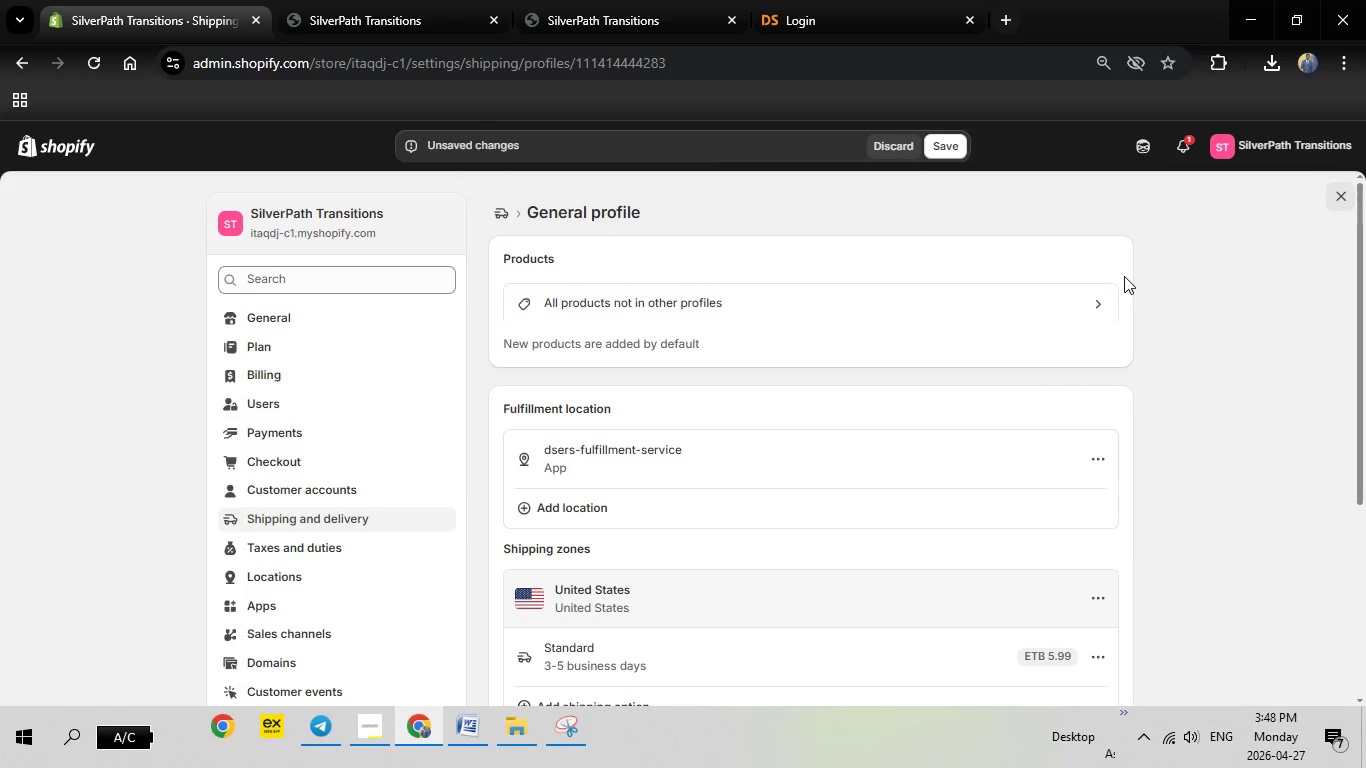 
wait(6.01)
 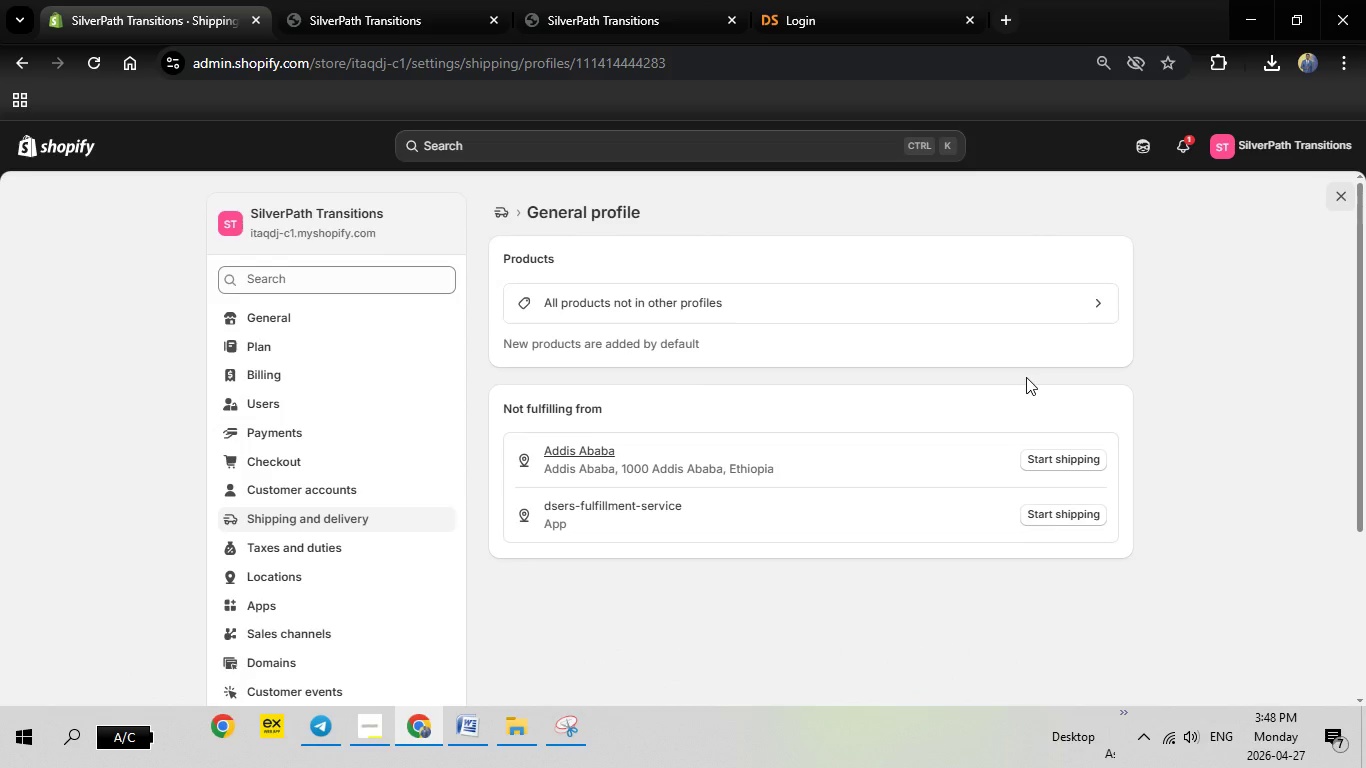 
scroll: coordinate [1066, 371], scroll_direction: down, amount: 2.0
 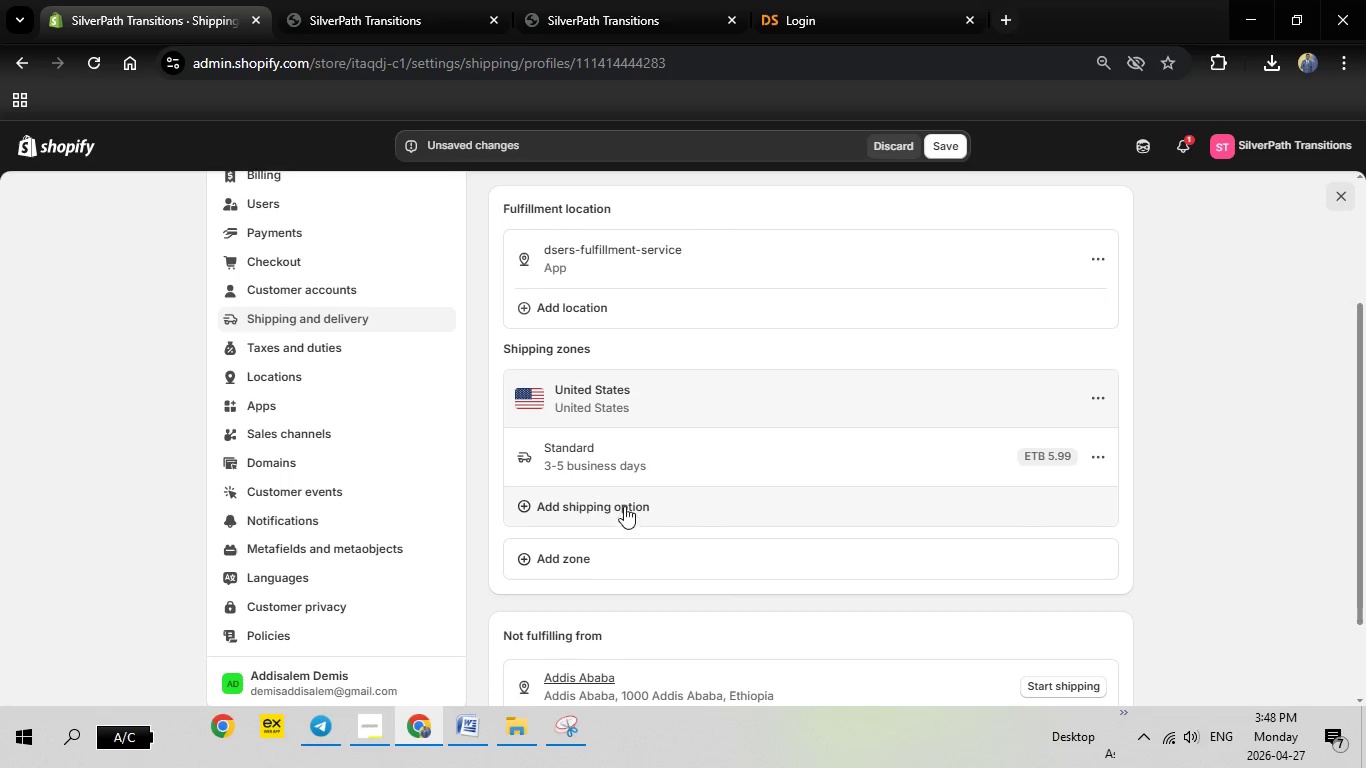 
left_click([625, 507])
 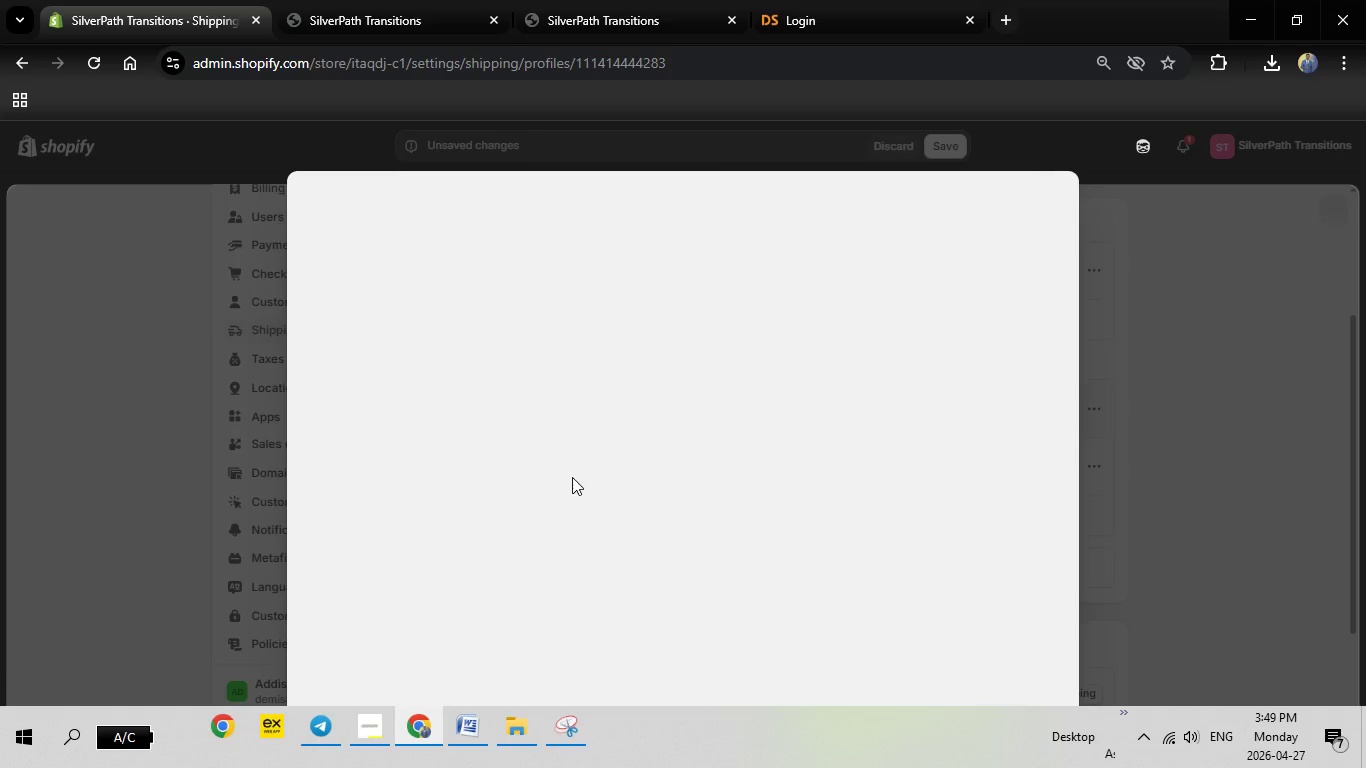 
mouse_move([543, 370])
 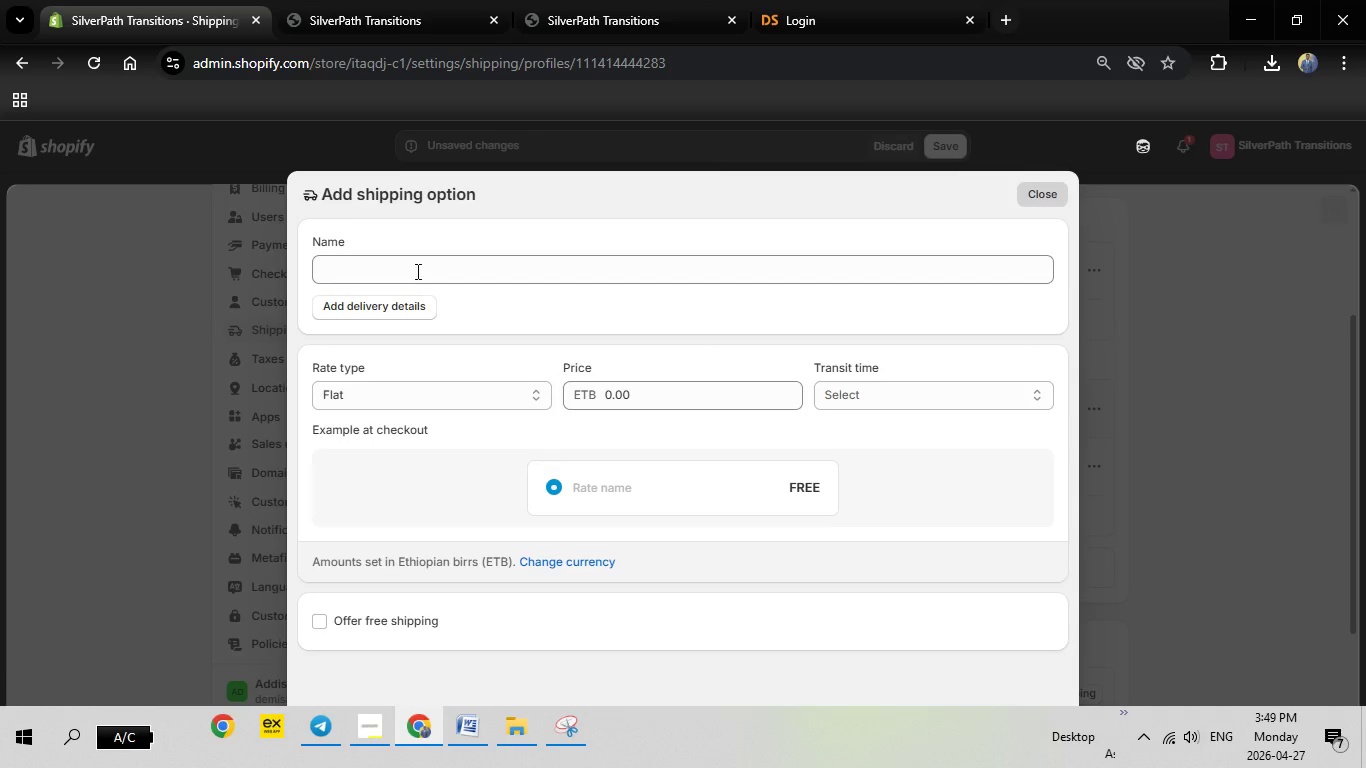 
left_click([416, 271])
 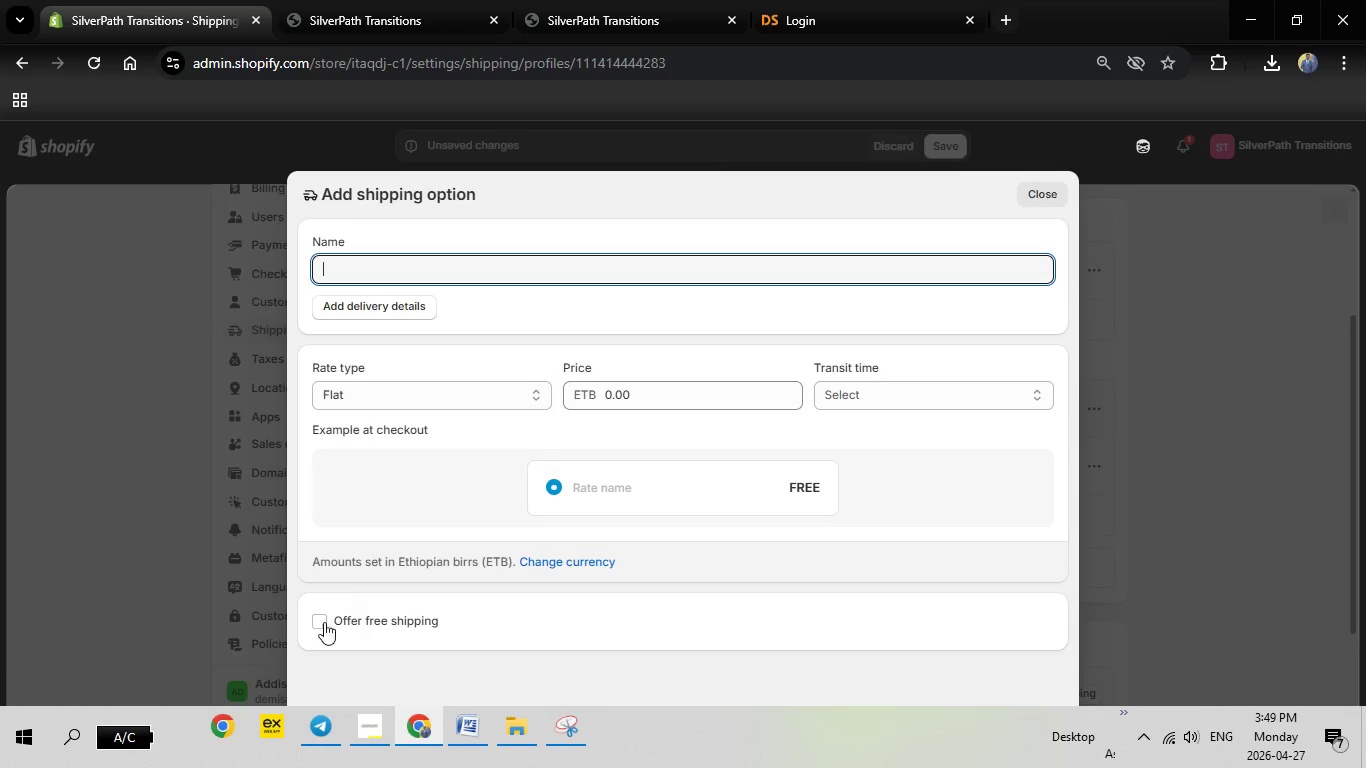 
left_click([312, 622])
 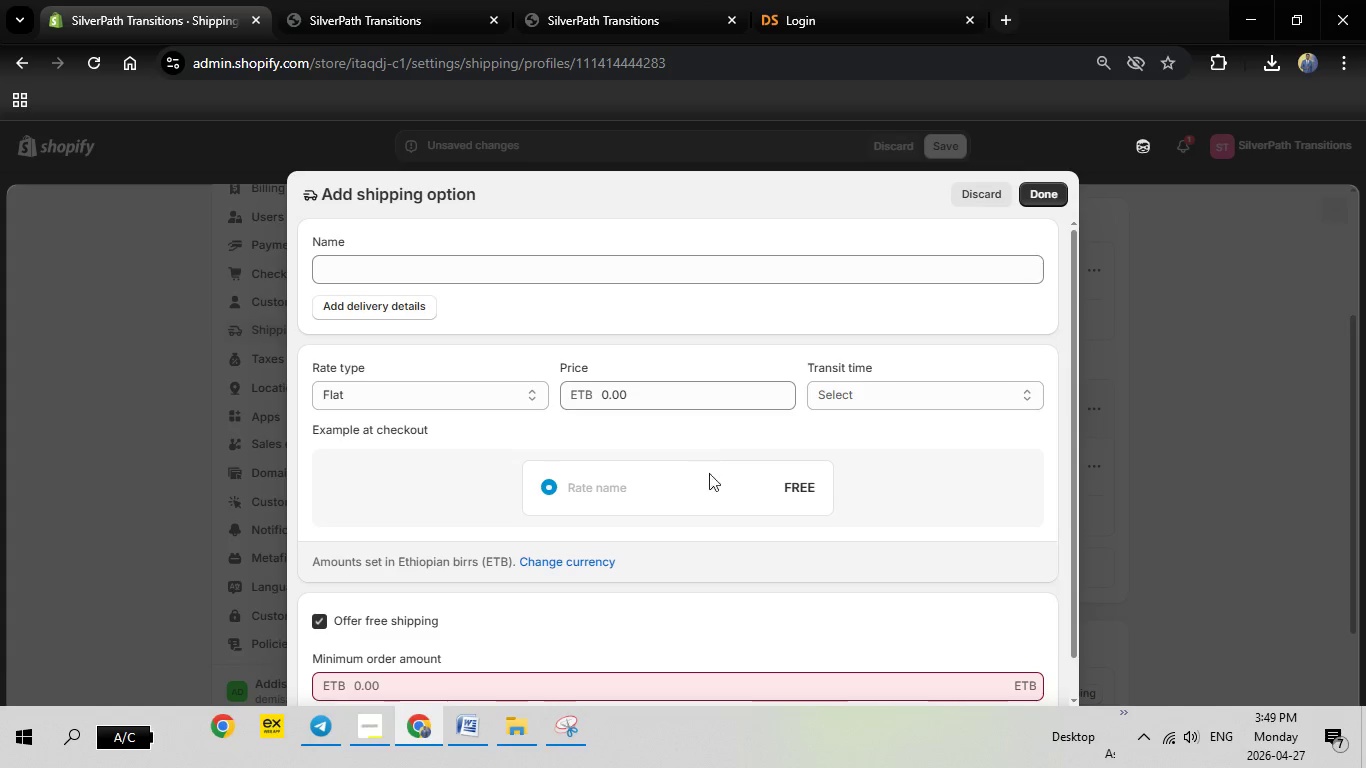 
scroll: coordinate [600, 526], scroll_direction: down, amount: 2.0
 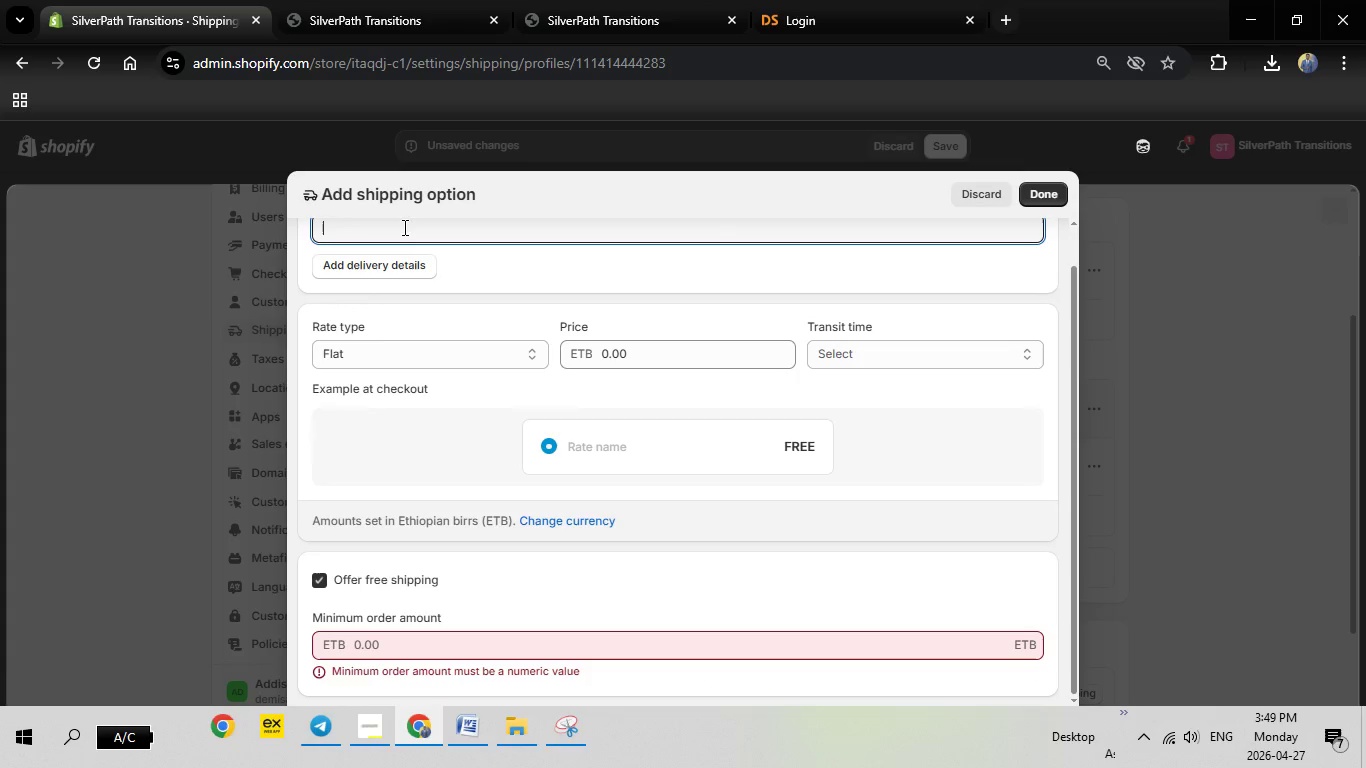 
type(Free Sj)
key(Backspace)
type(g)
key(Backspace)
type(hipping)
 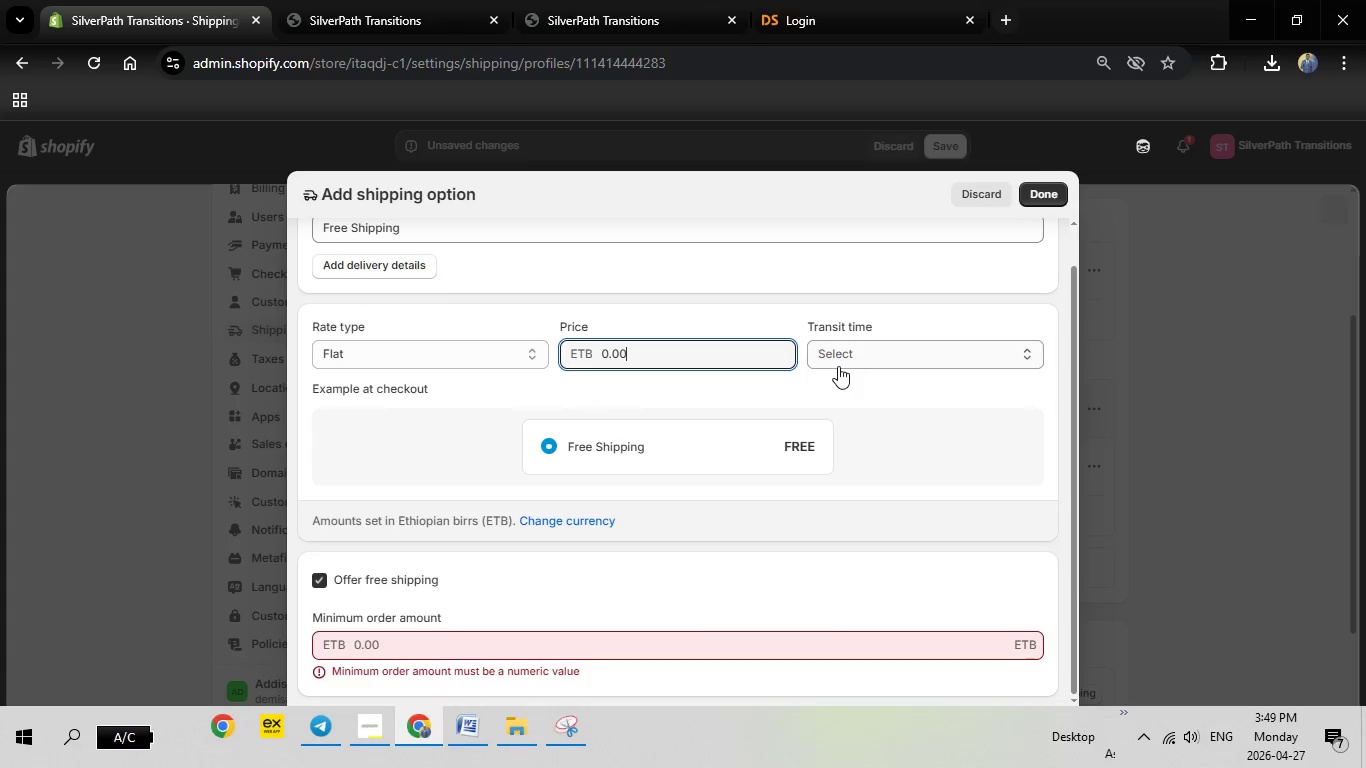 
left_click([872, 358])
 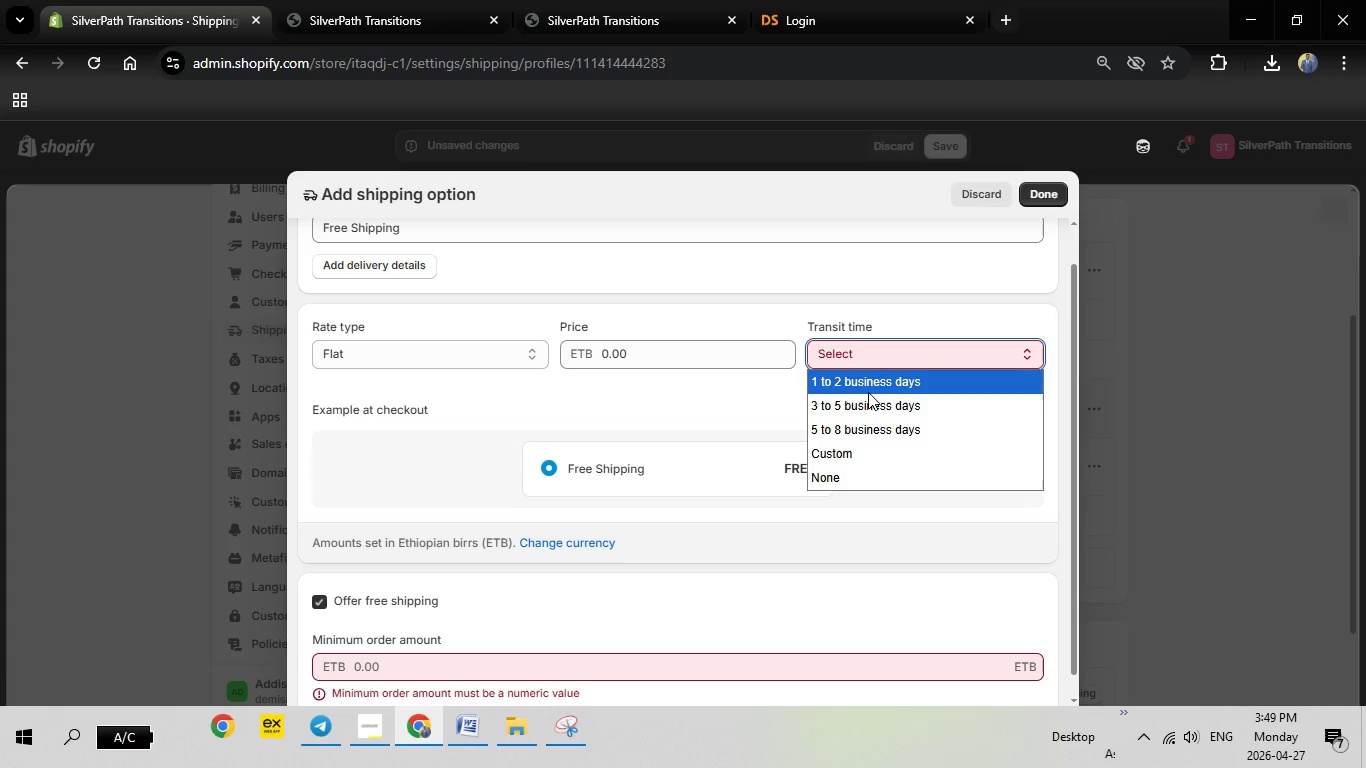 
left_click_drag(start_coordinate=[868, 392], to_coordinate=[868, 402])
 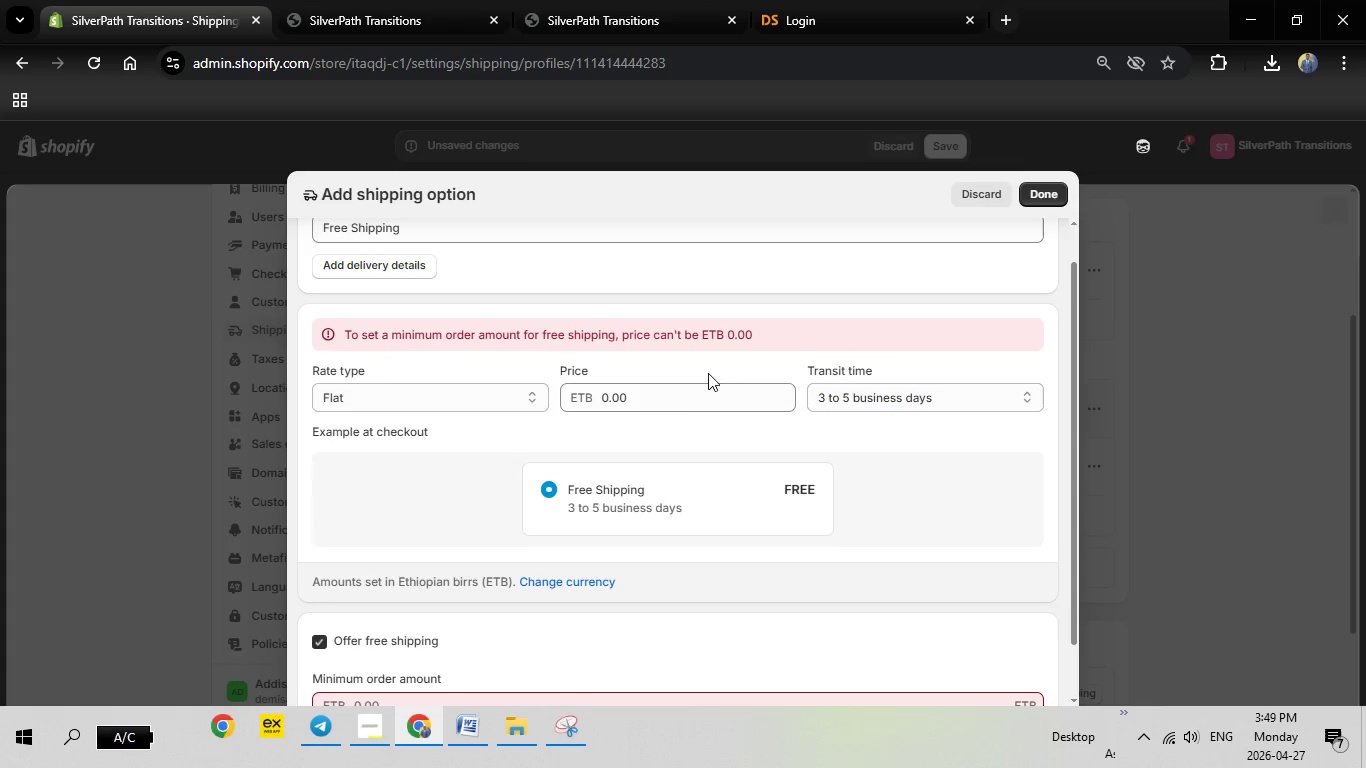 
left_click([639, 393])
 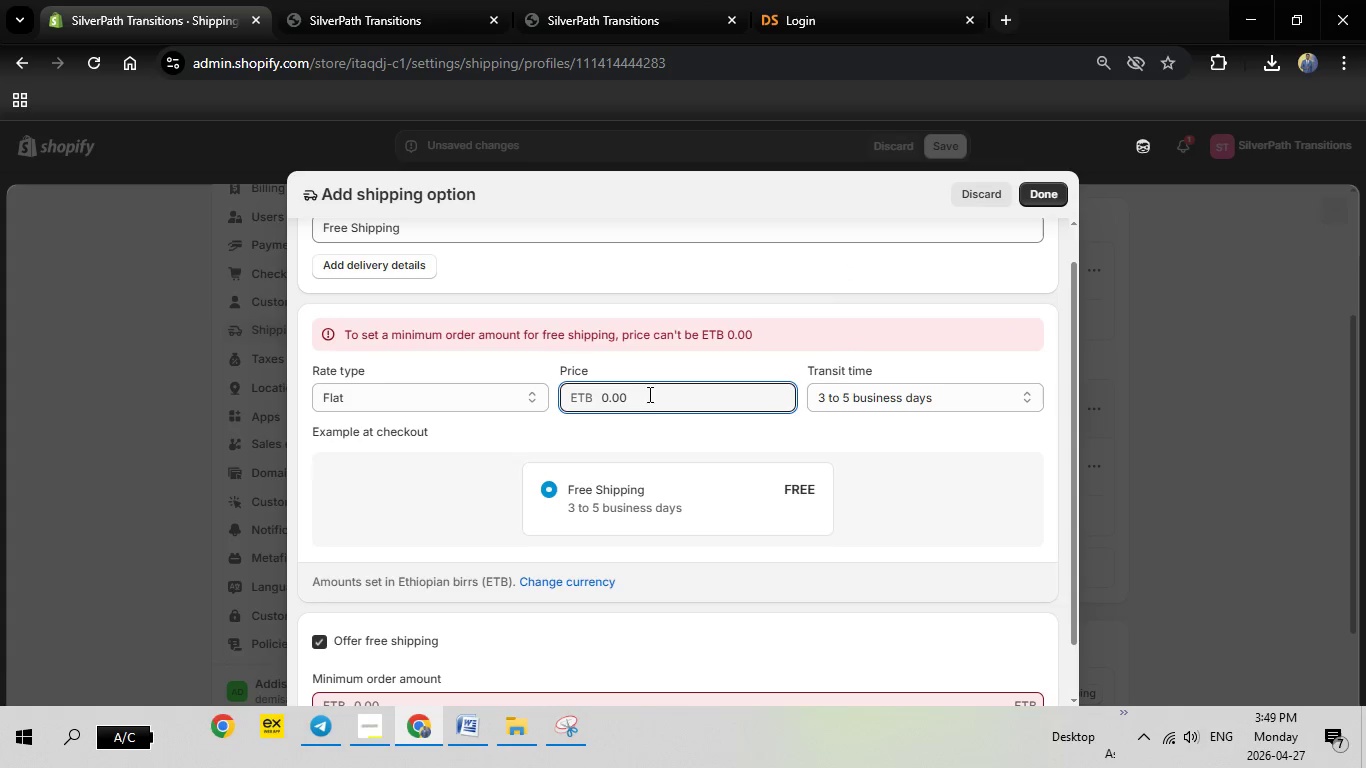 
left_click_drag(start_coordinate=[648, 394], to_coordinate=[587, 394])
 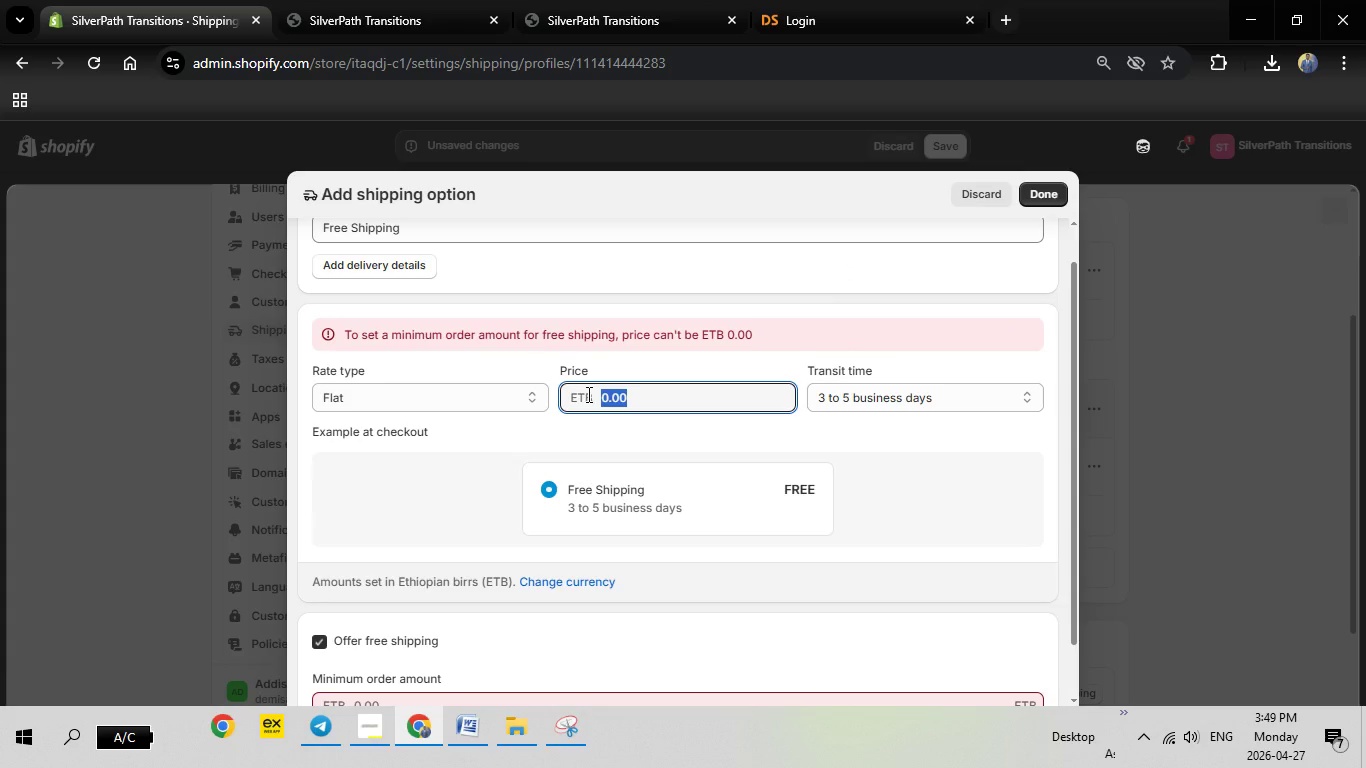 
scroll: coordinate [532, 531], scroll_direction: down, amount: 2.0
 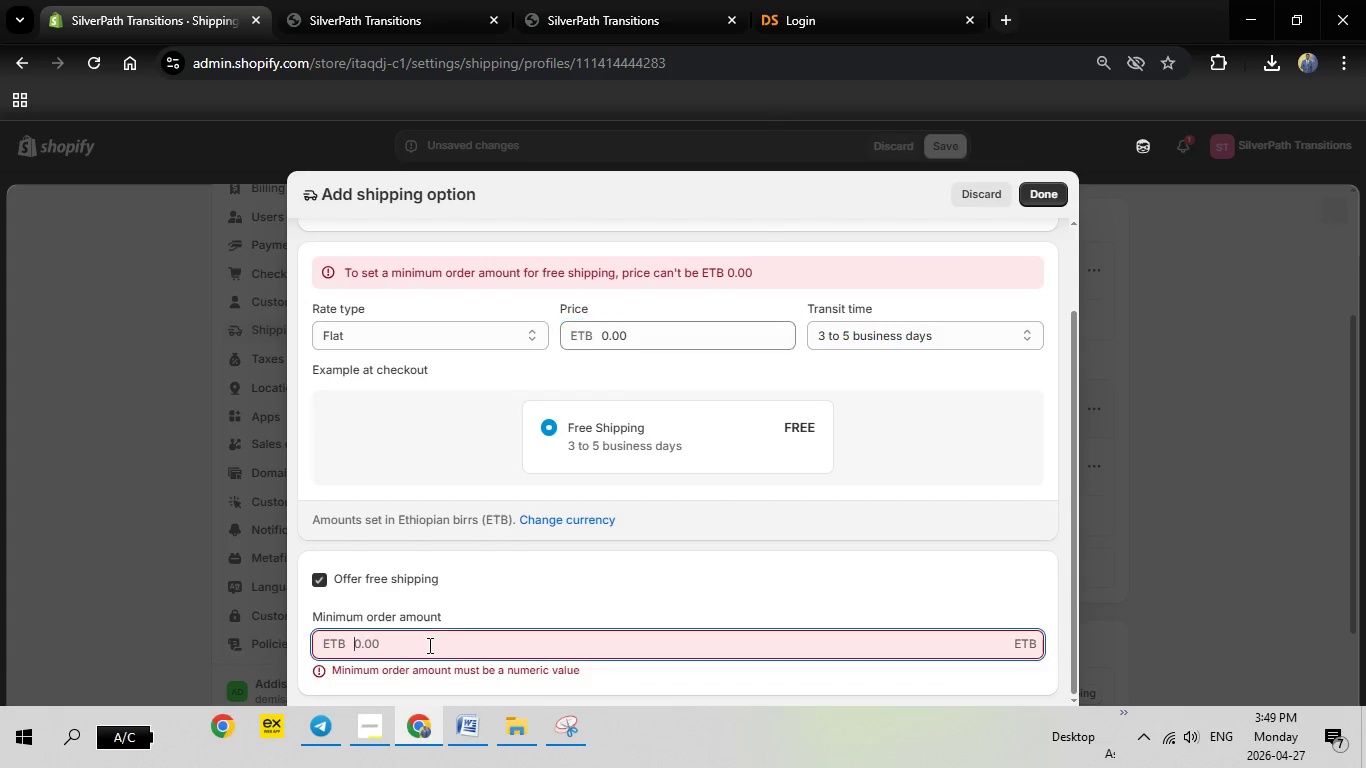 
left_click([428, 645])
 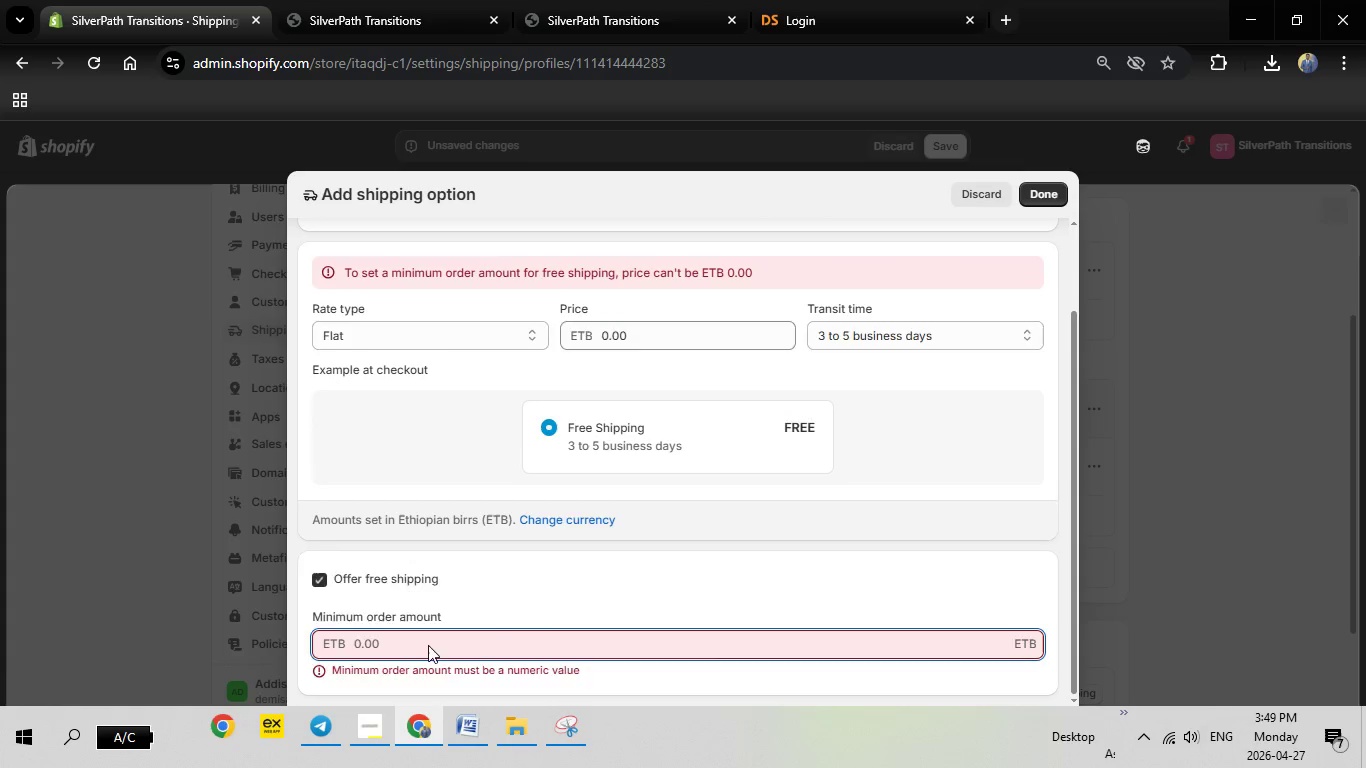 
type(75)
 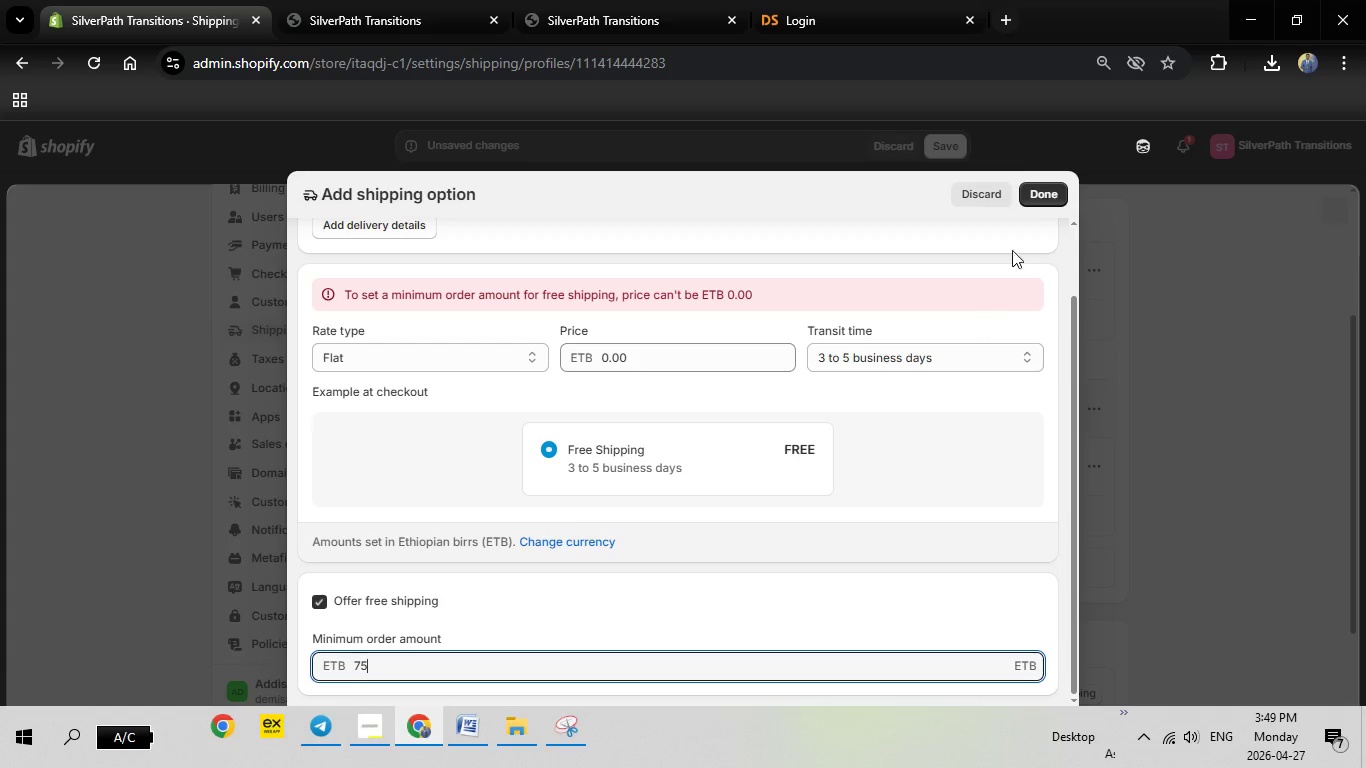 
left_click([1040, 200])
 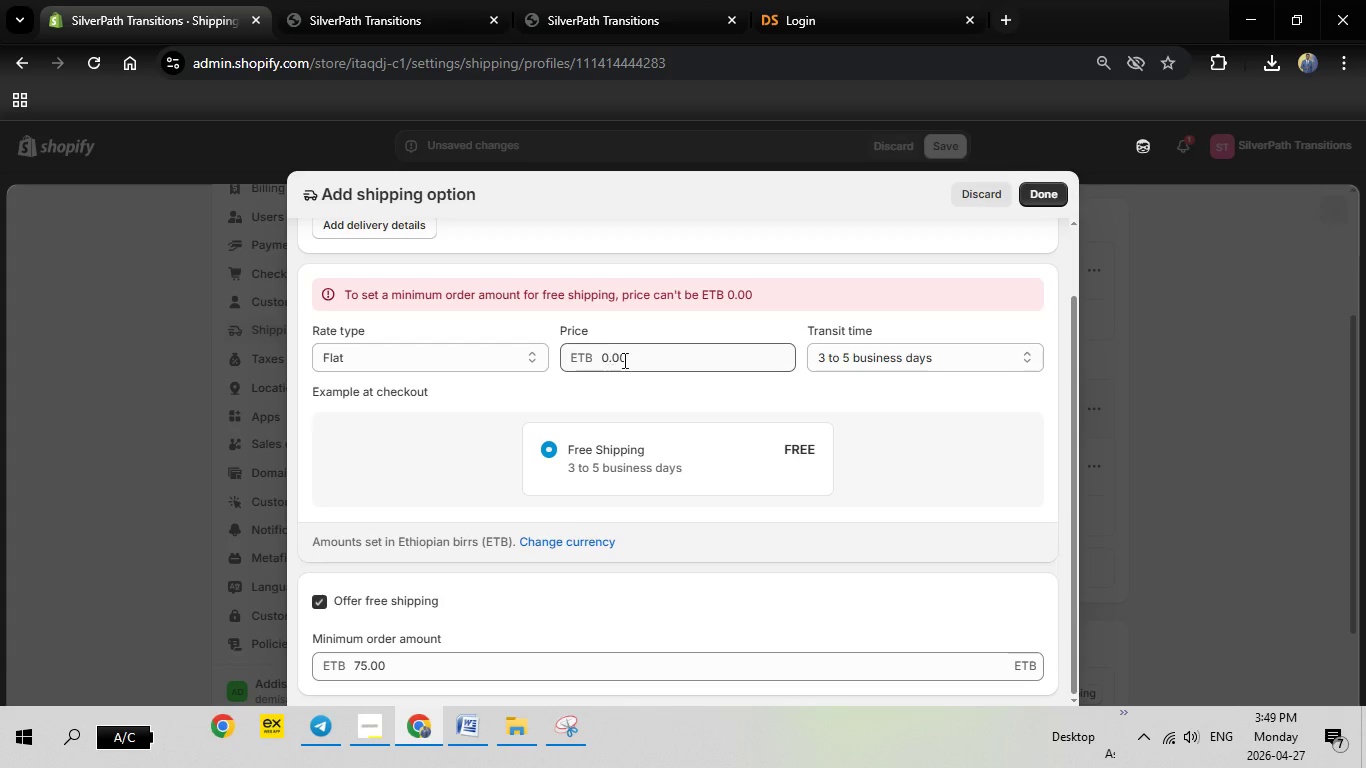 
left_click_drag(start_coordinate=[648, 358], to_coordinate=[587, 357])
 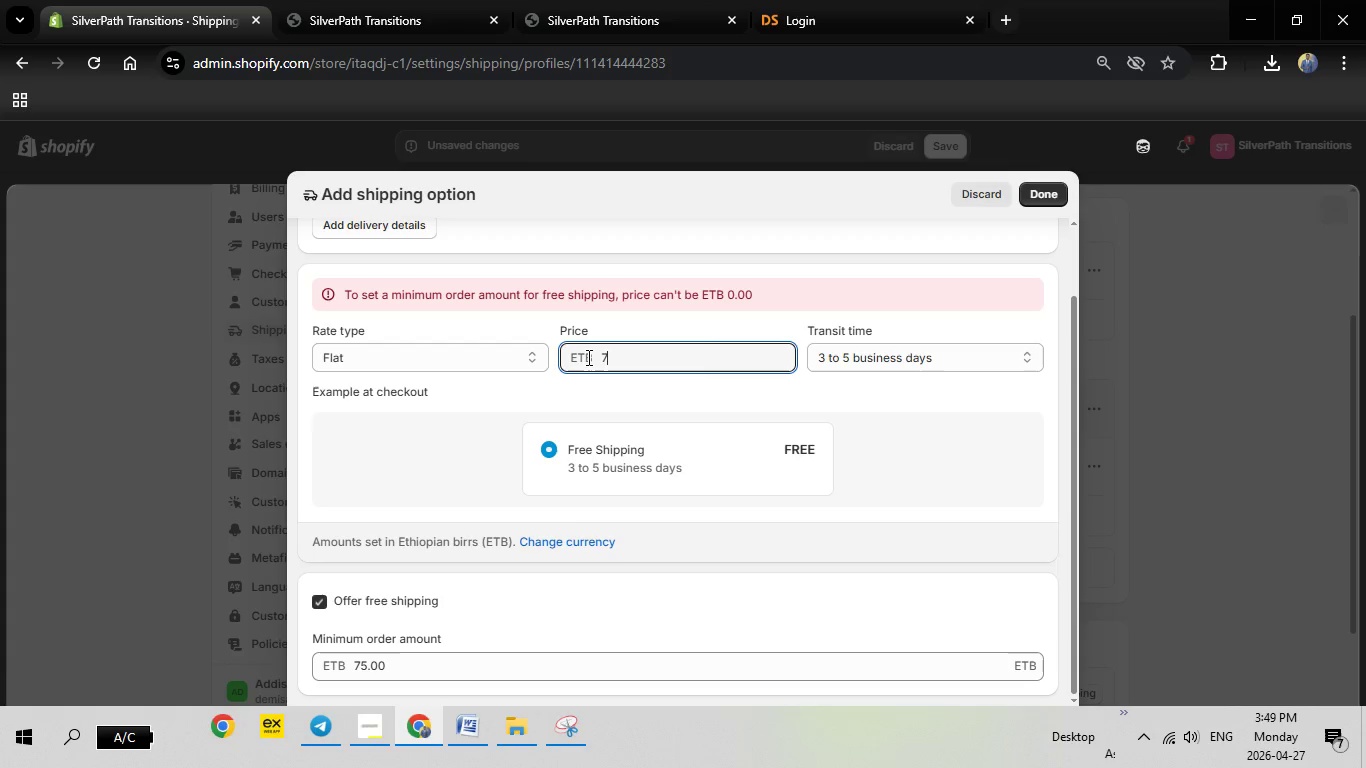 
key(7)
 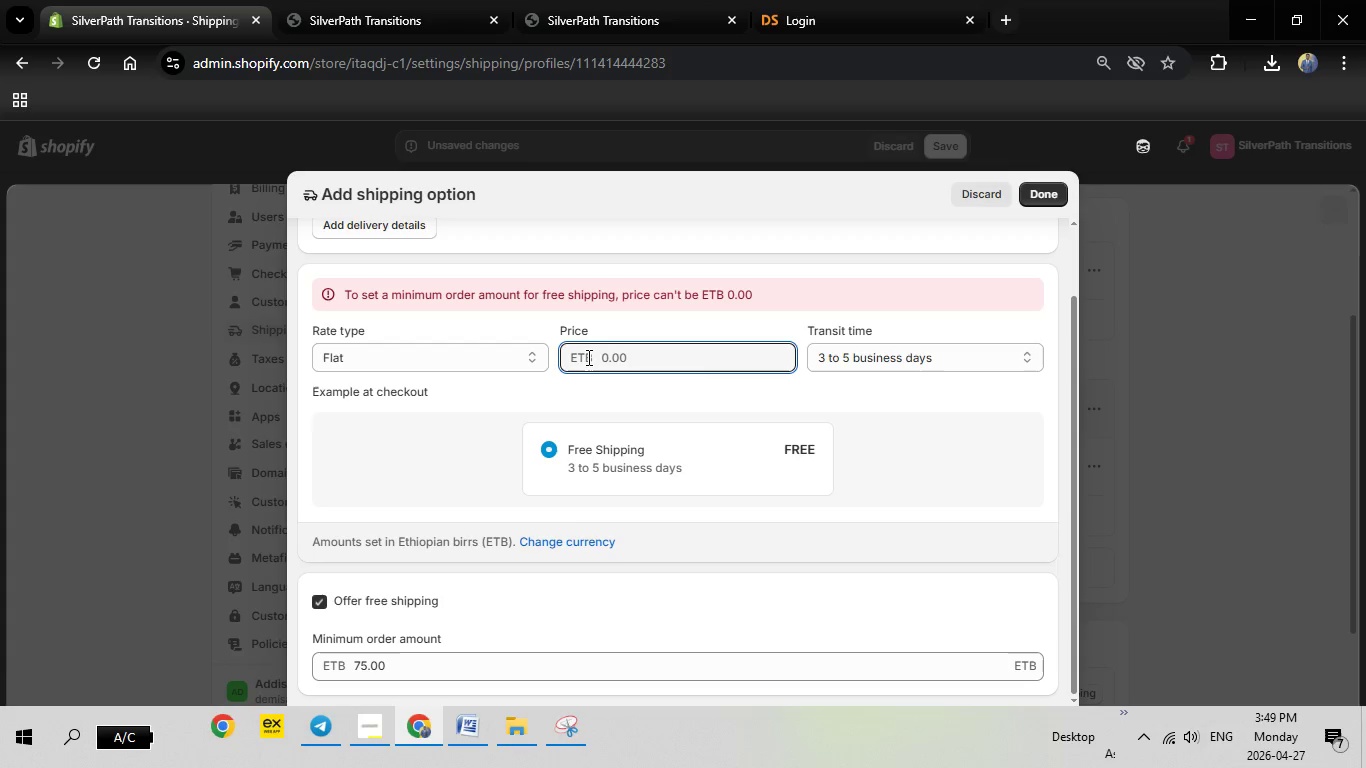 
key(Backspace)
 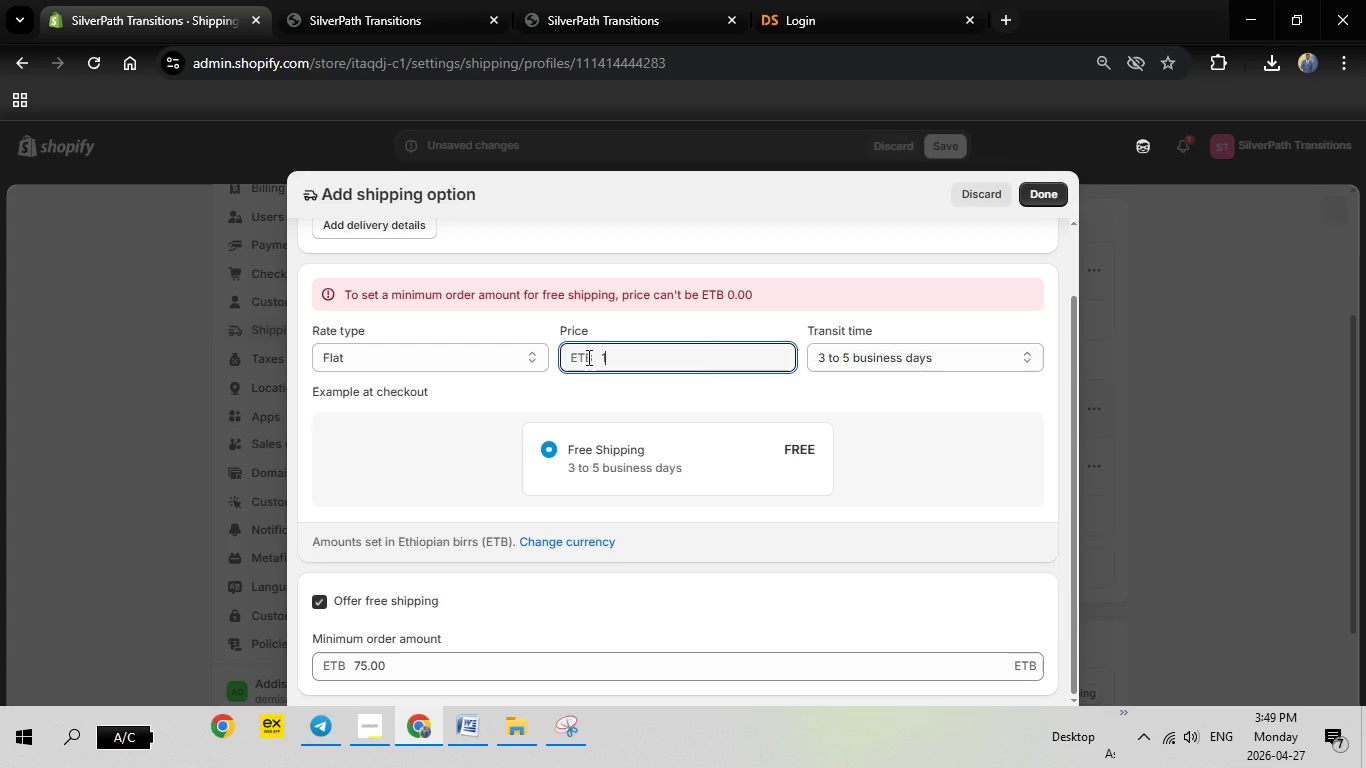 
key(1)
 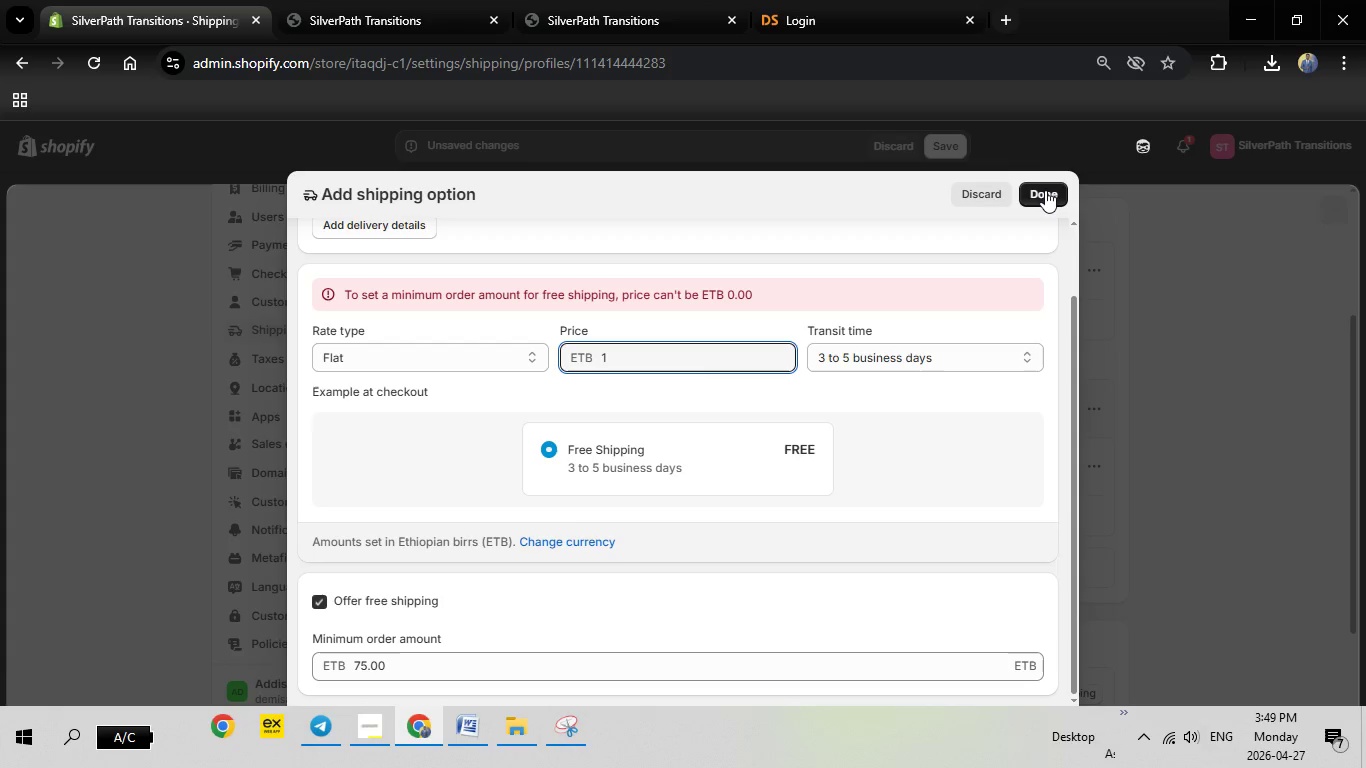 
left_click([1045, 190])
 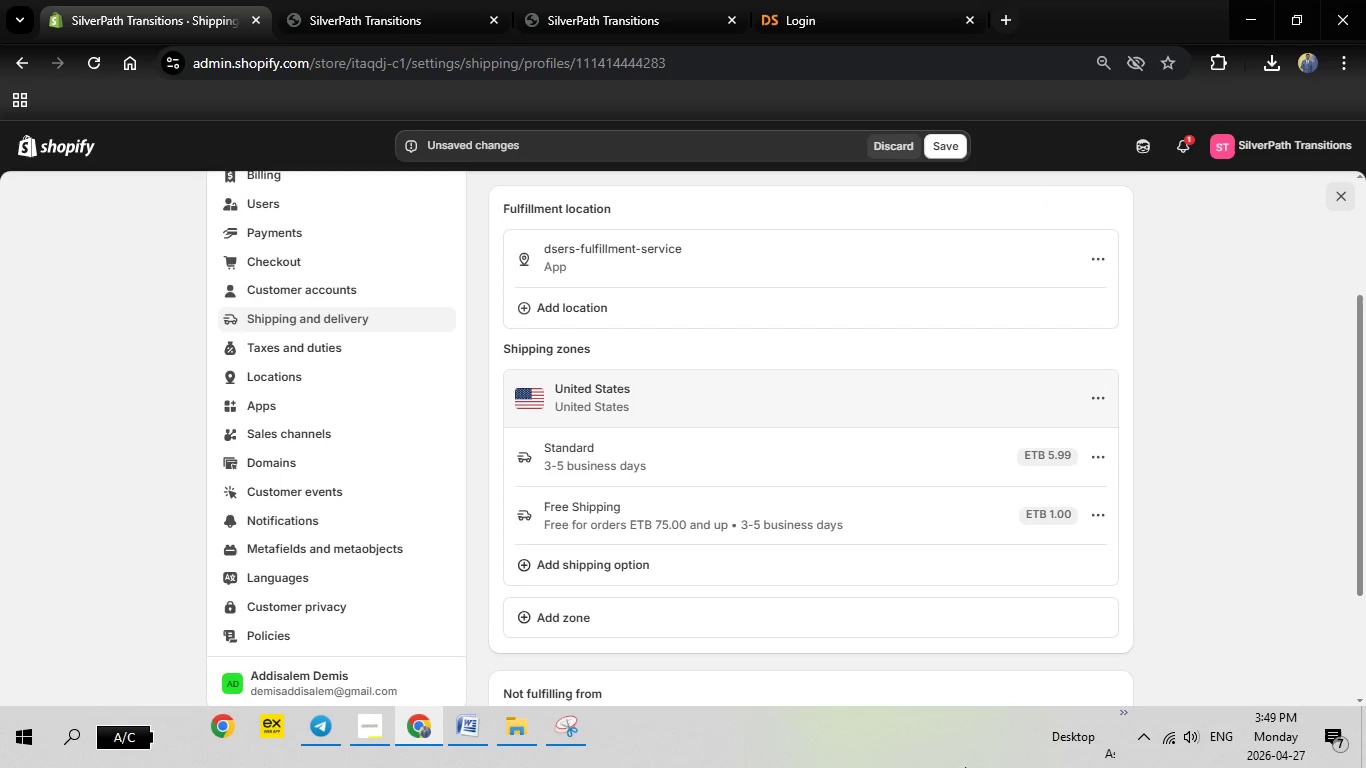 
scroll: coordinate [872, 589], scroll_direction: up, amount: 1.0
 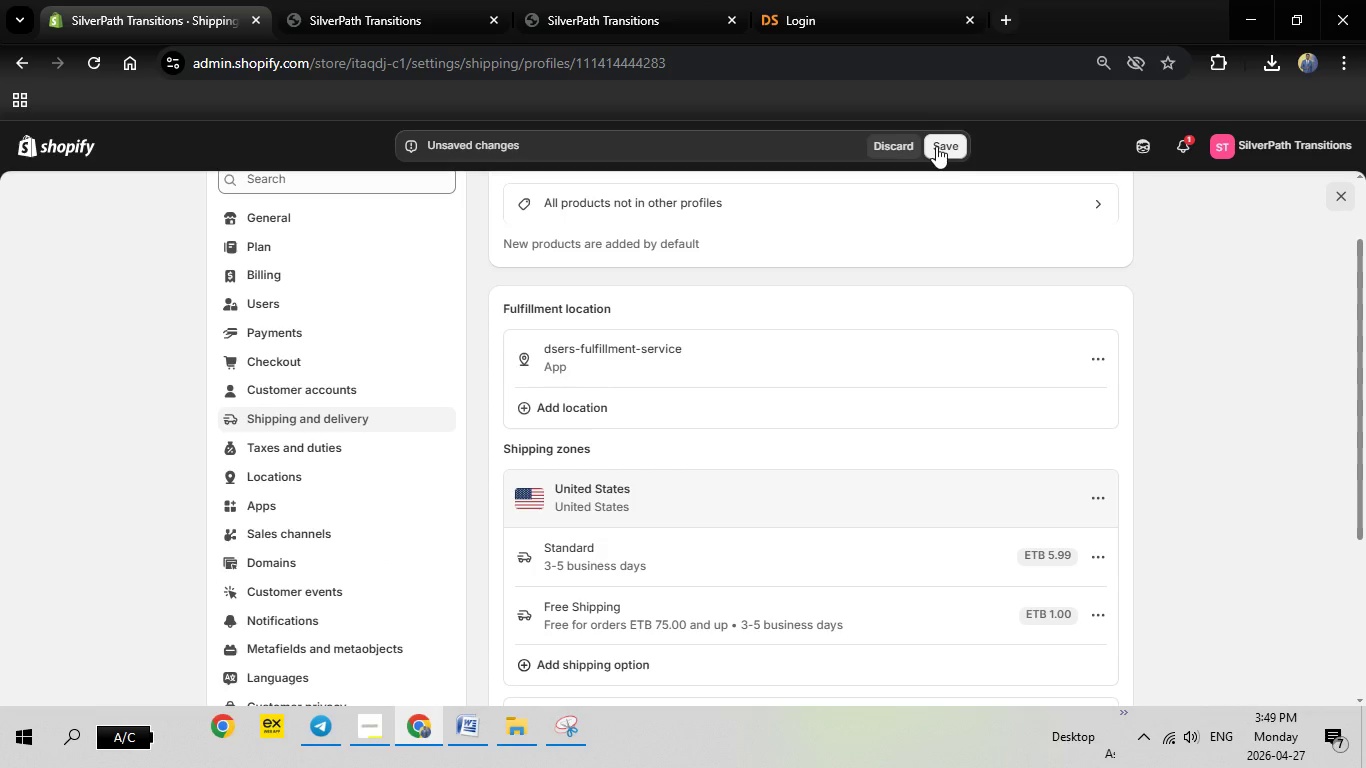 
left_click([936, 146])
 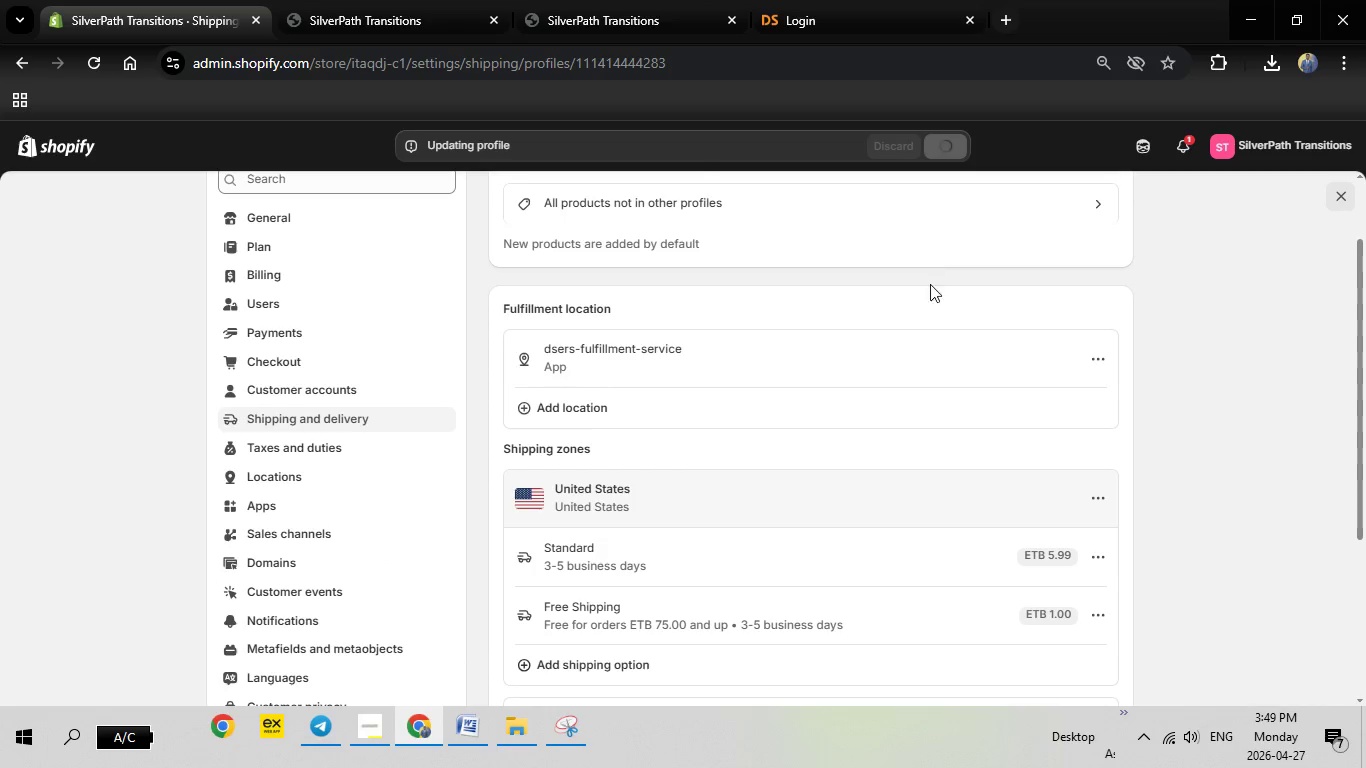 
mouse_move([904, 345])
 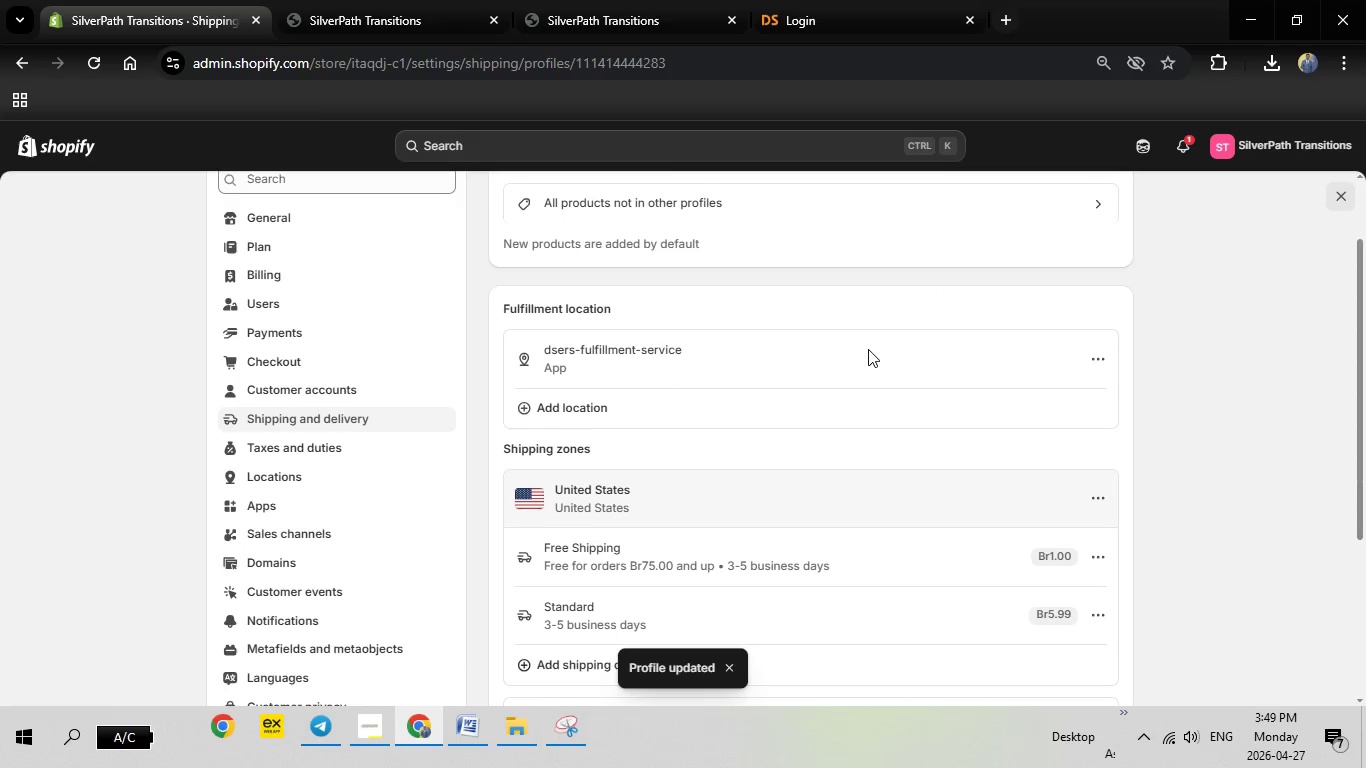 
scroll: coordinate [868, 349], scroll_direction: up, amount: 1.0
 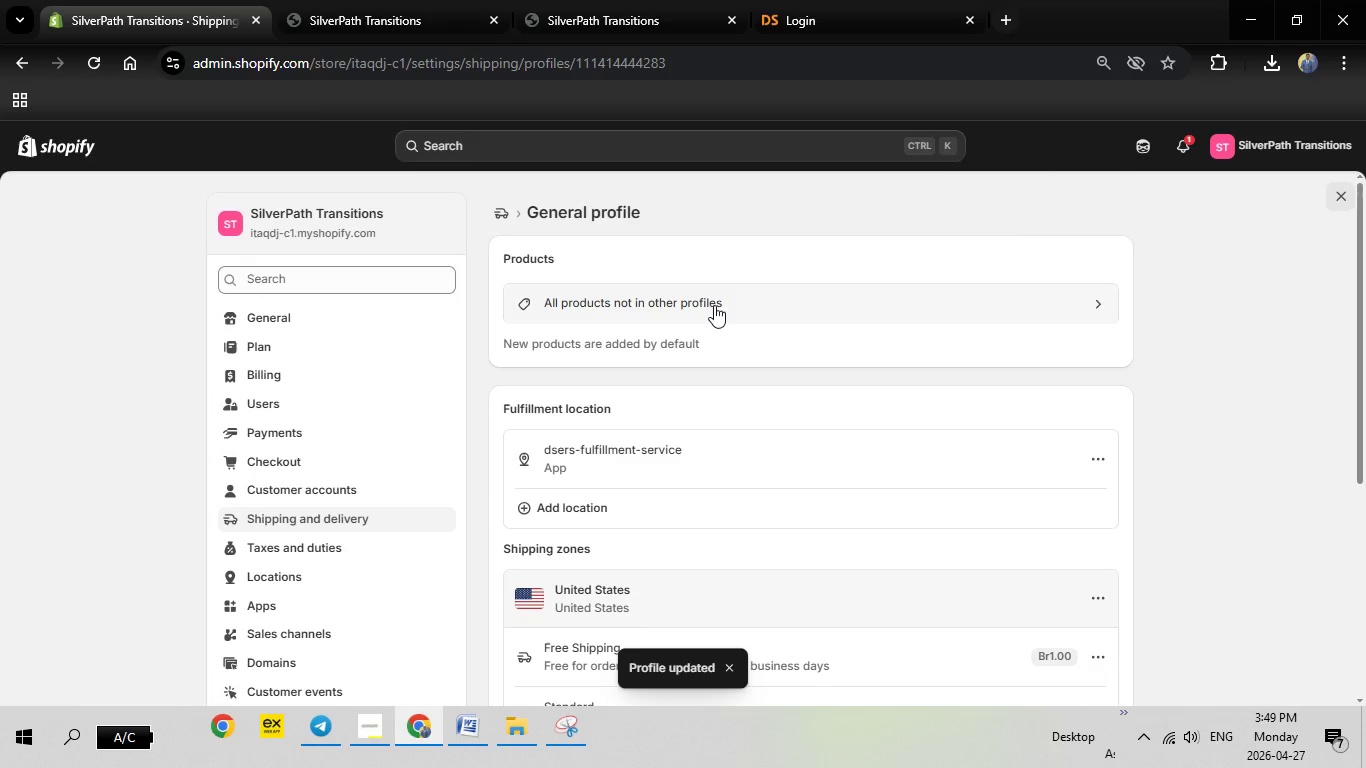 
left_click([714, 305])
 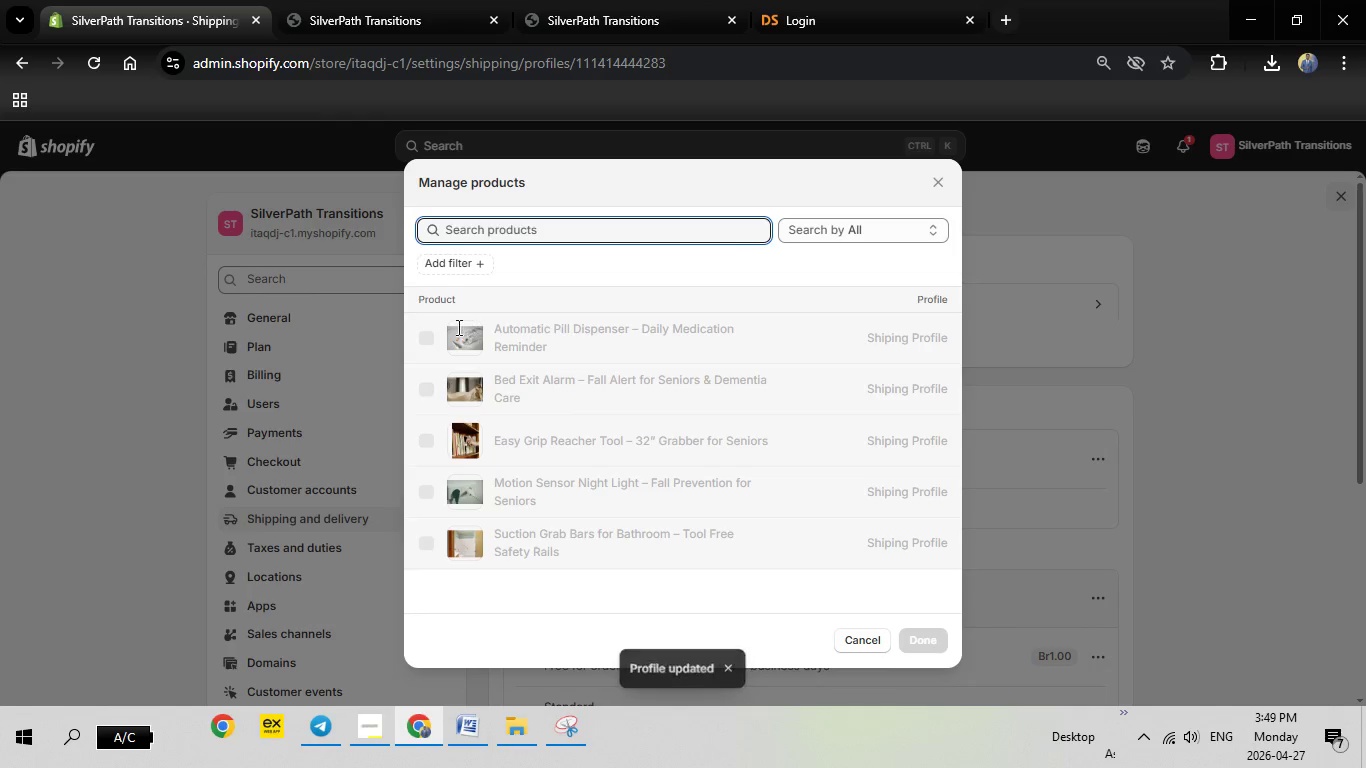 
left_click([457, 337])
 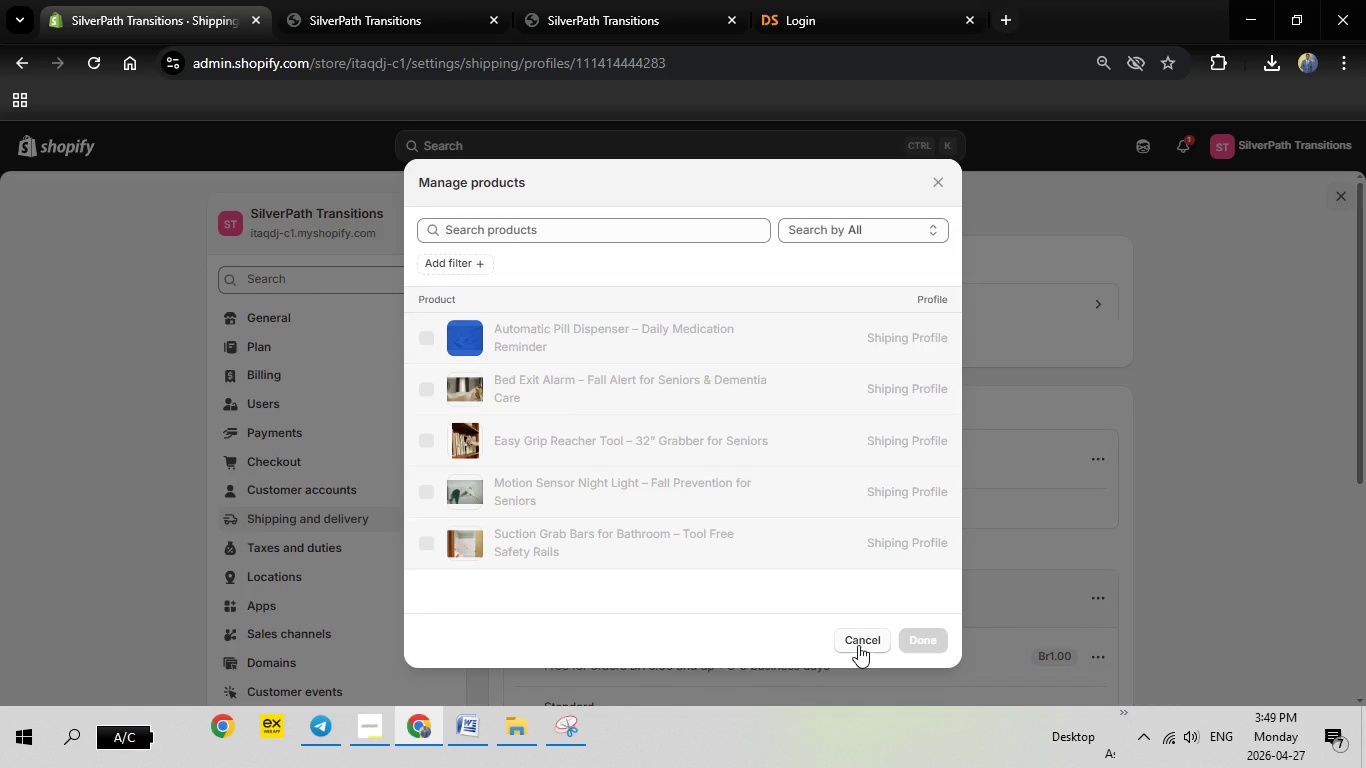 
left_click([858, 645])
 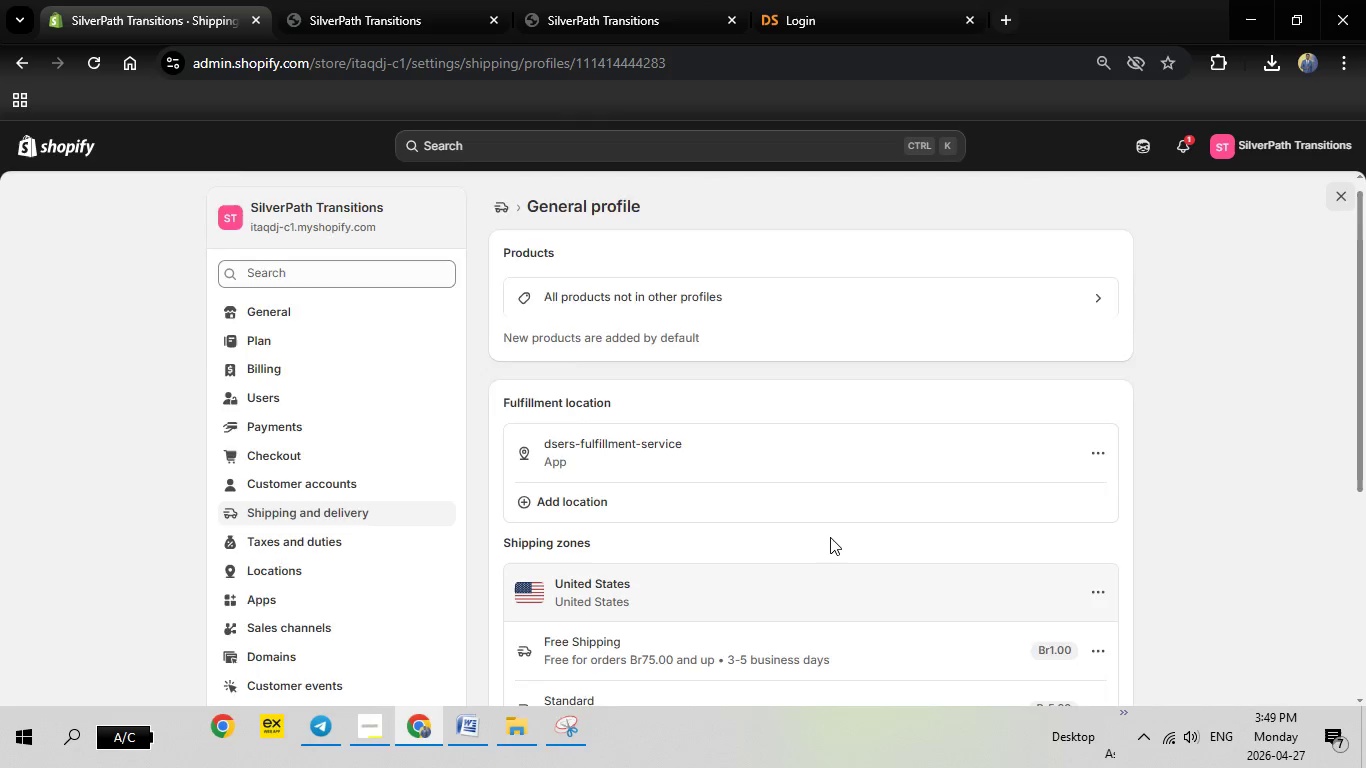 
scroll: coordinate [707, 461], scroll_direction: down, amount: 4.0
 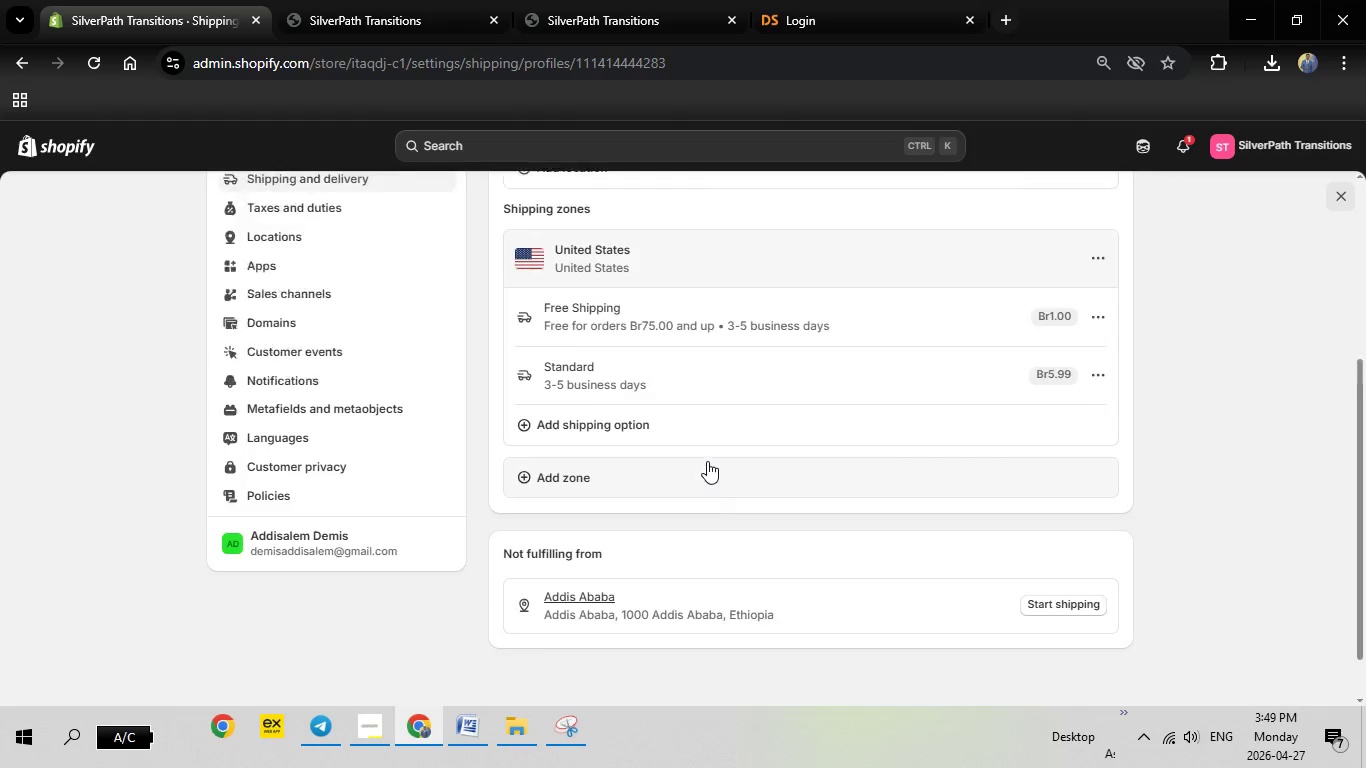 
scroll: coordinate [707, 461], scroll_direction: up, amount: 3.0
 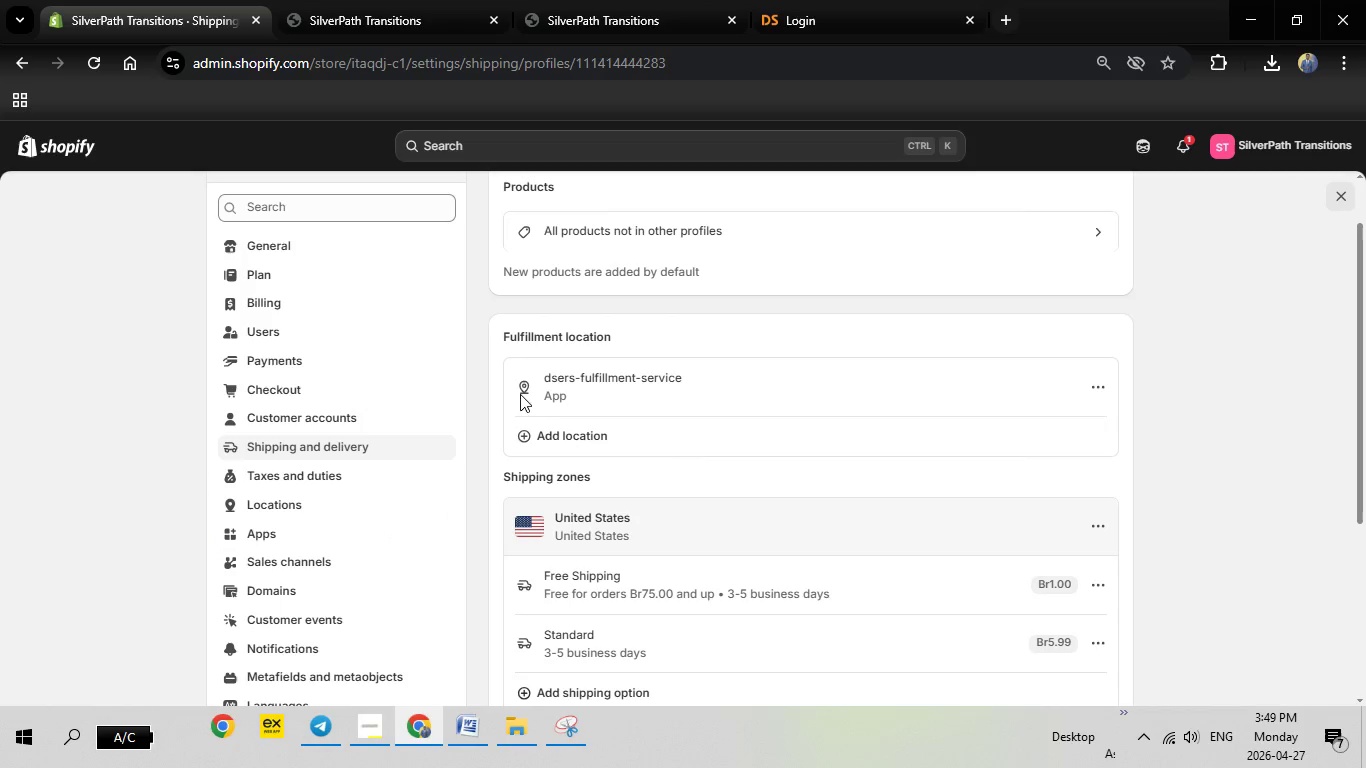 
left_click([565, 429])
 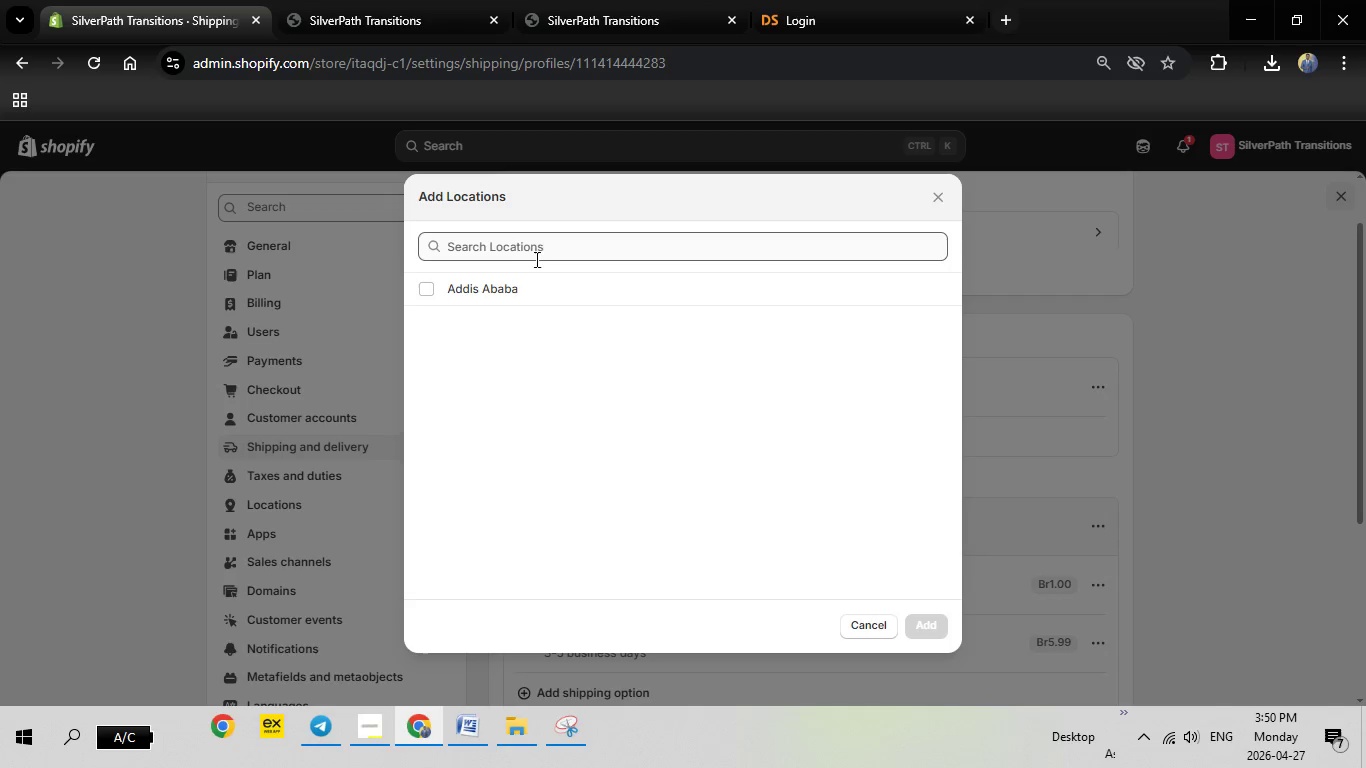 
left_click([547, 244])
 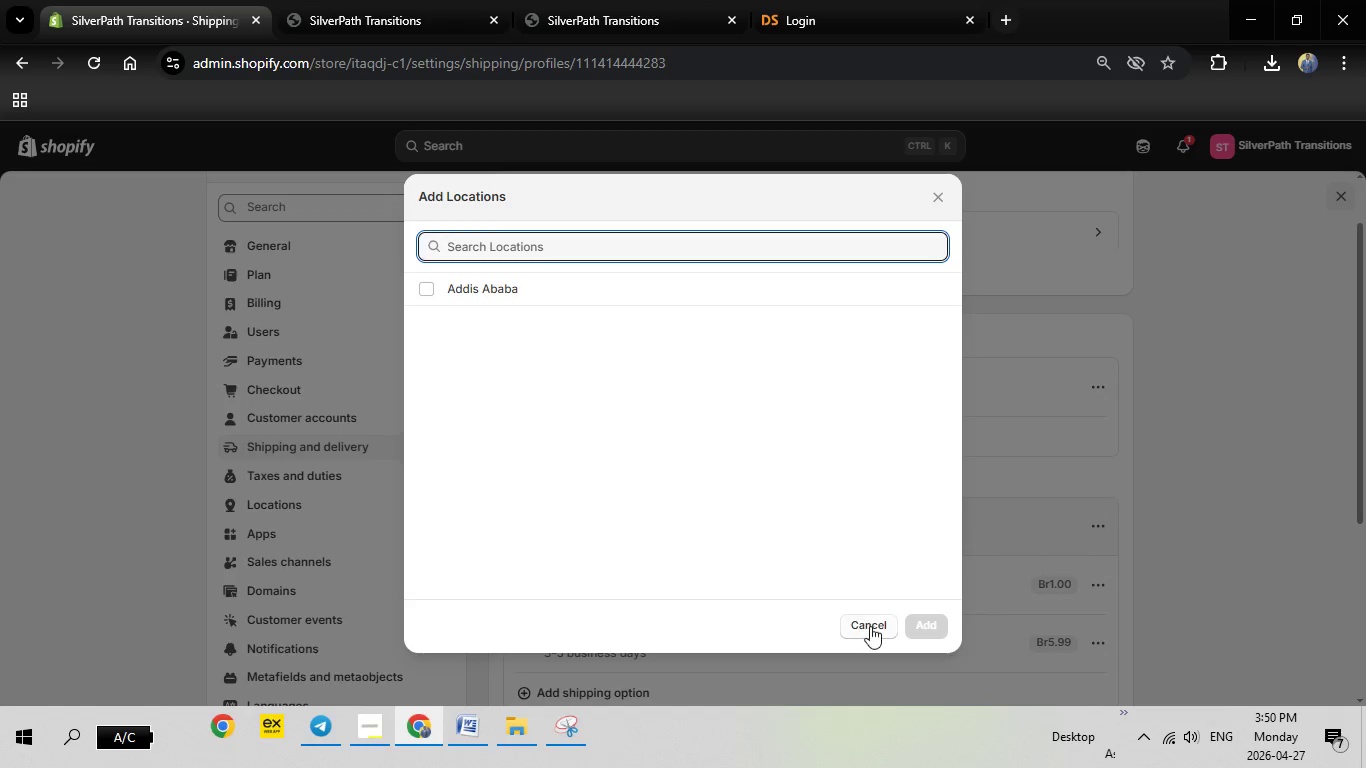 
left_click([870, 626])
 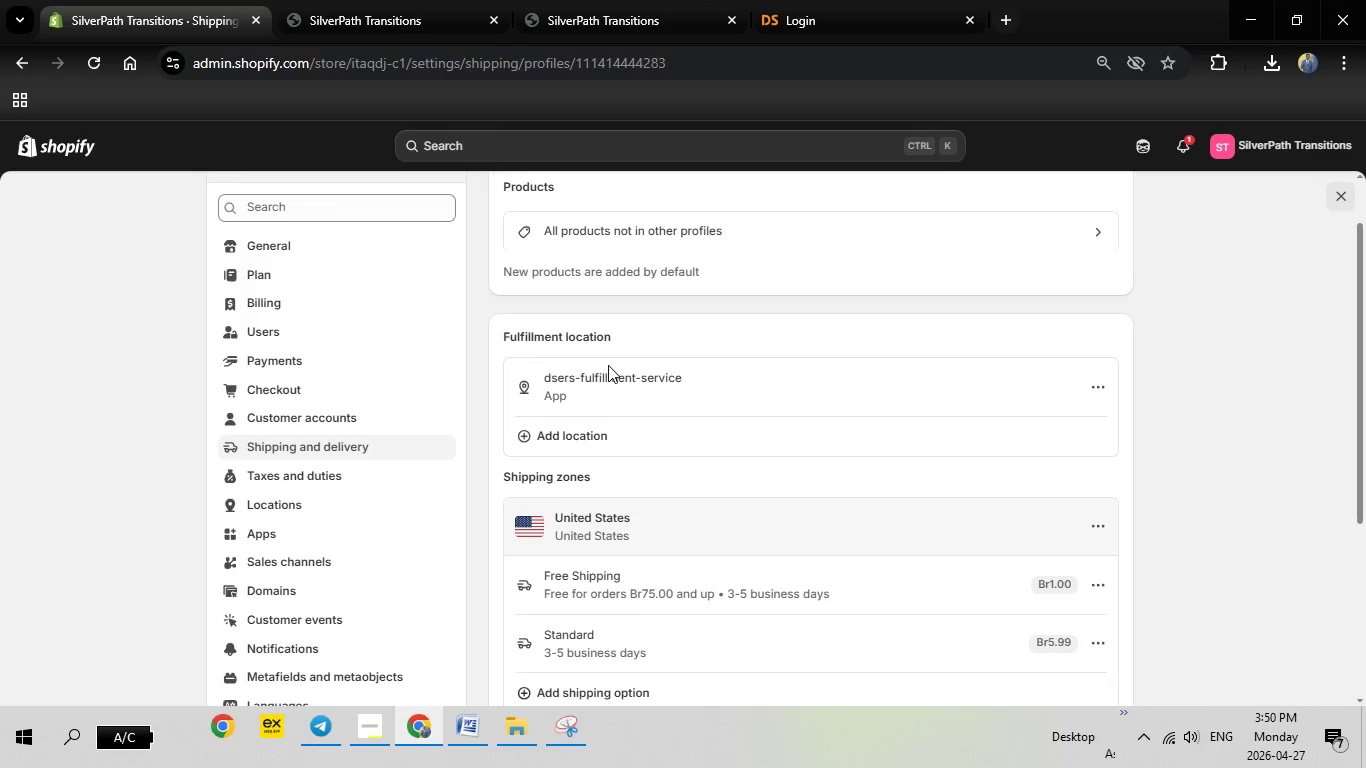 
scroll: coordinate [613, 359], scroll_direction: up, amount: 6.0
 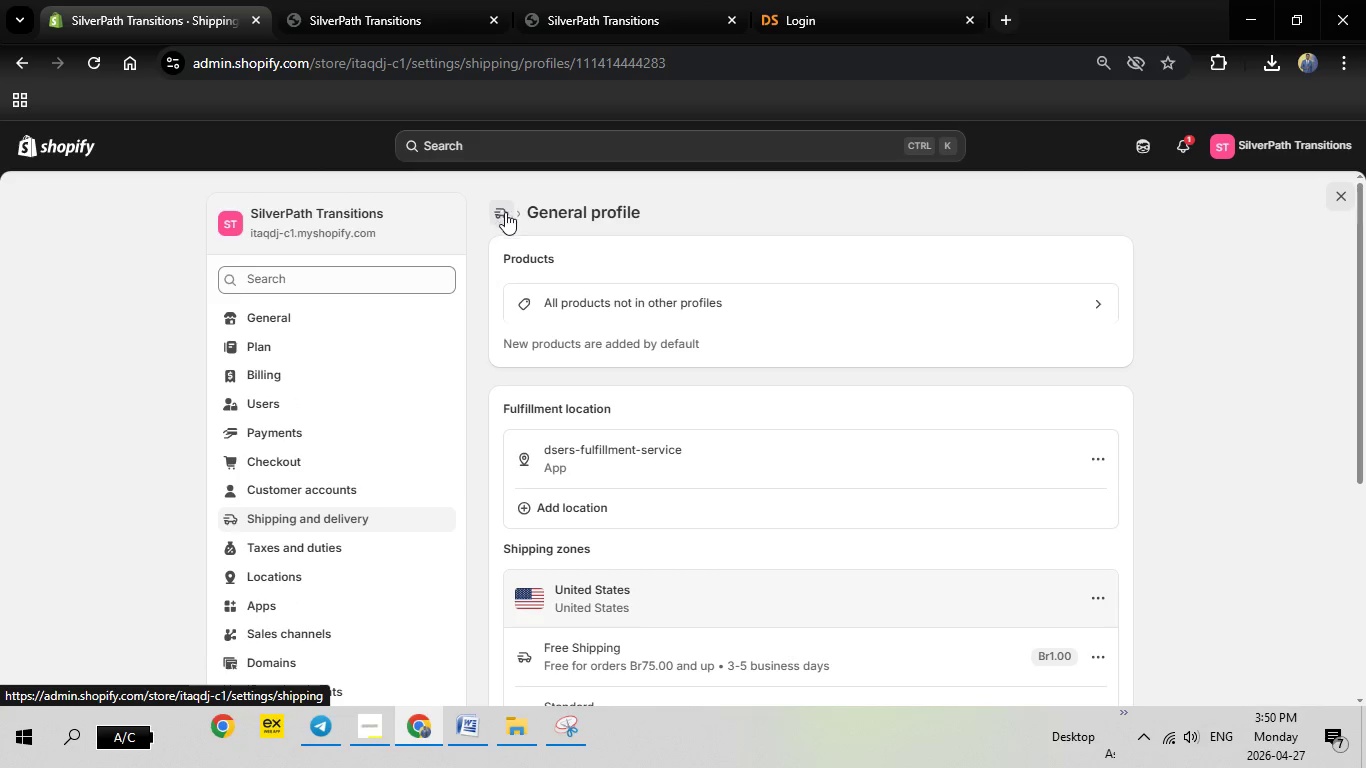 
left_click([1099, 462])
 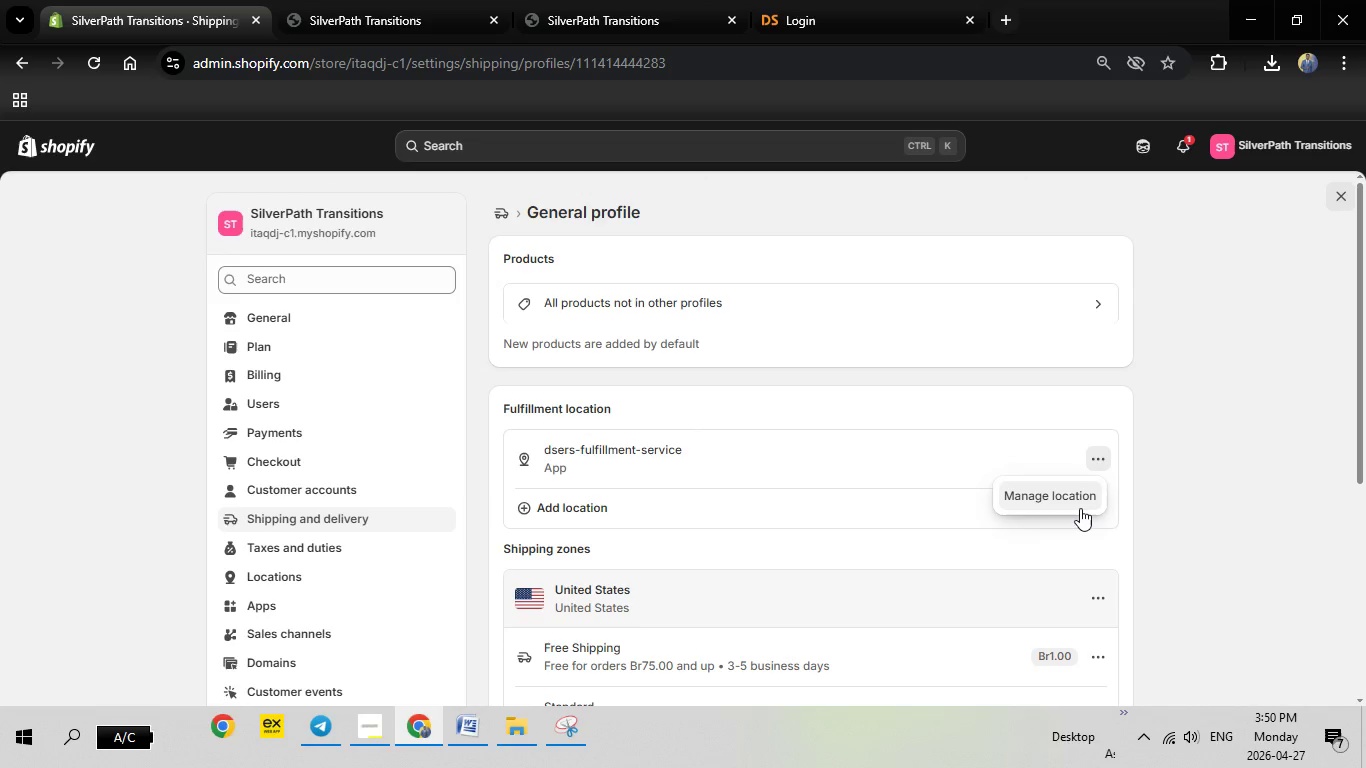 
left_click([1075, 502])
 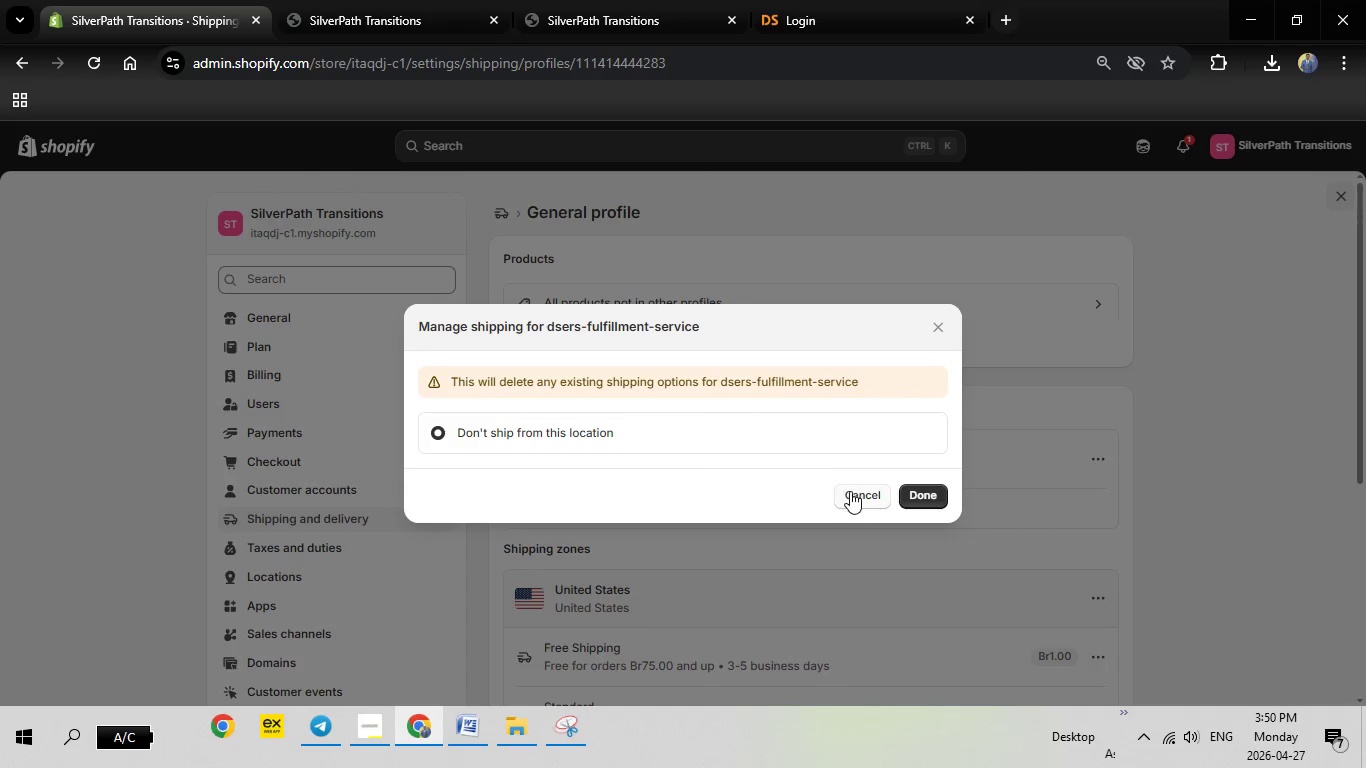 
left_click([855, 499])
 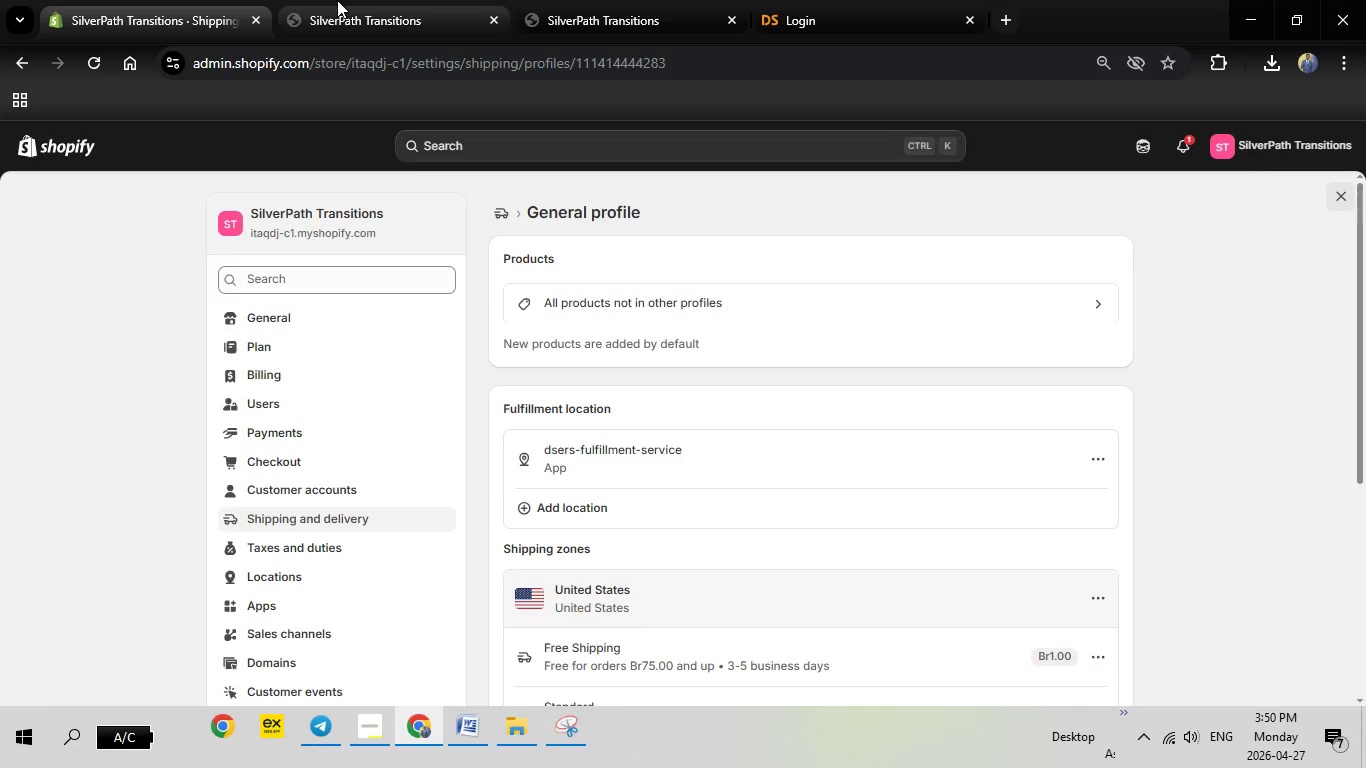 
left_click([337, 0])
 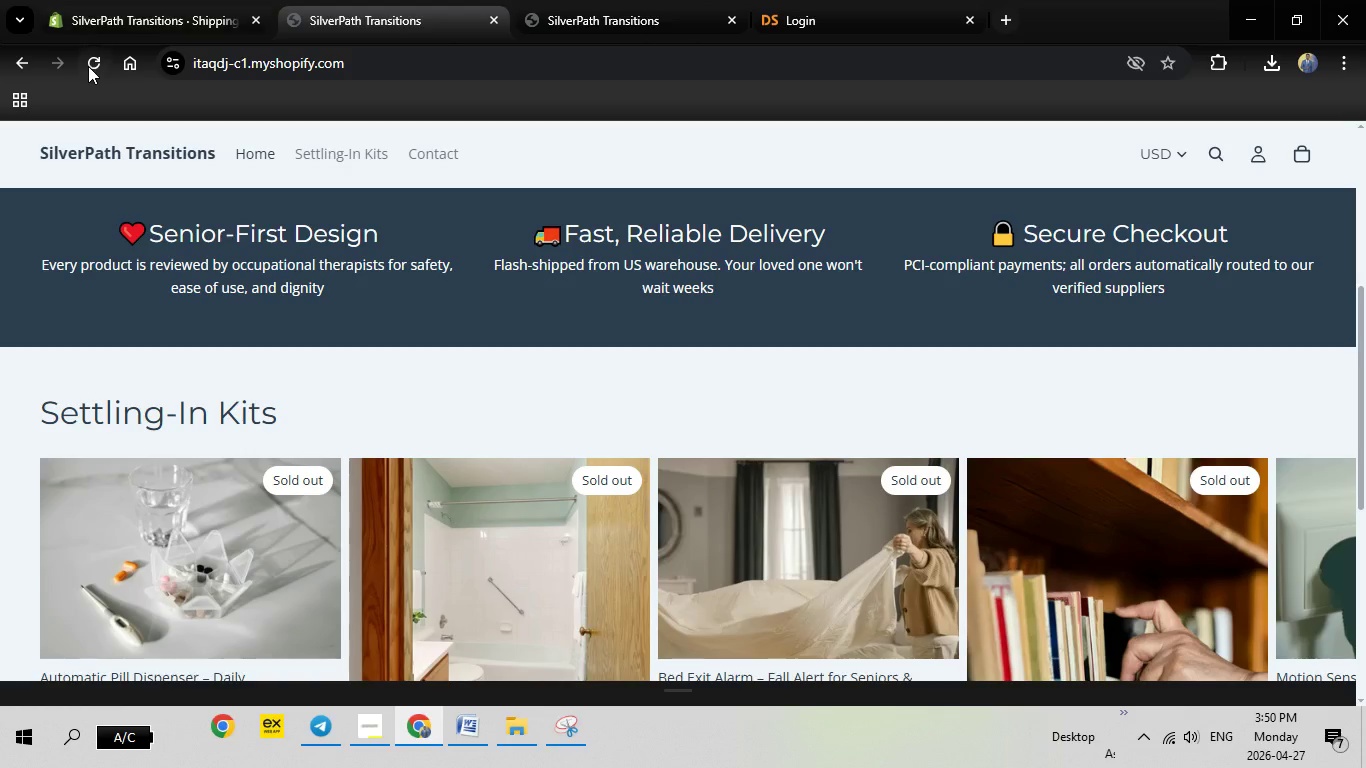 
left_click([88, 66])
 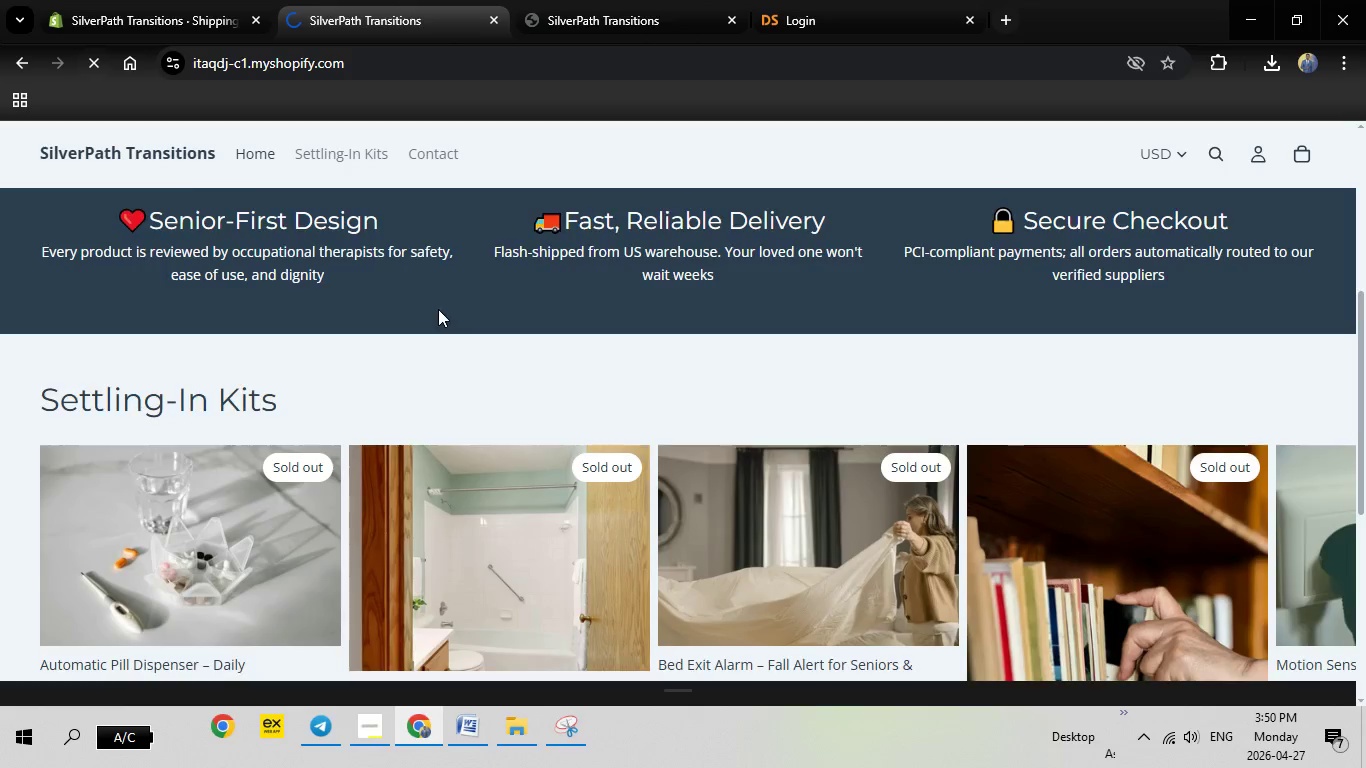 
scroll: coordinate [438, 309], scroll_direction: up, amount: 1.0
 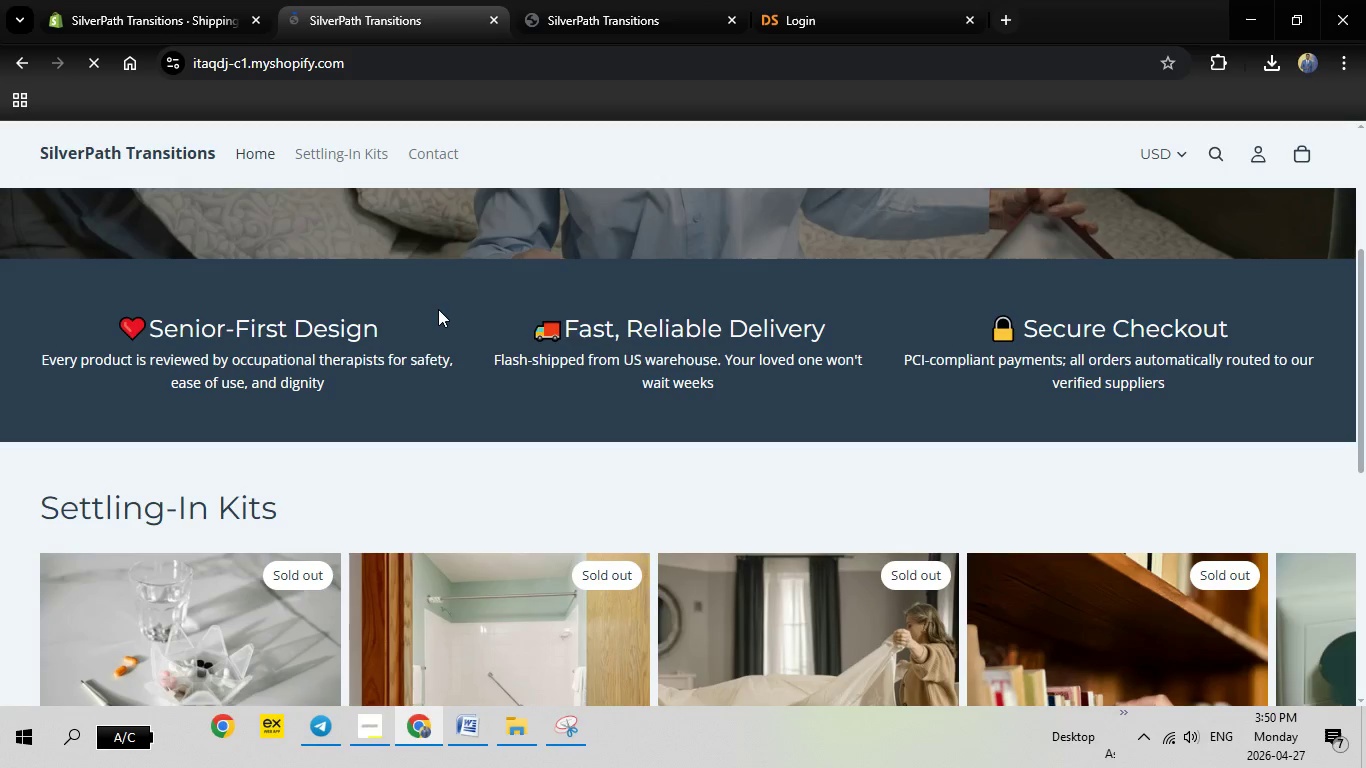 
left_click([223, 0])
 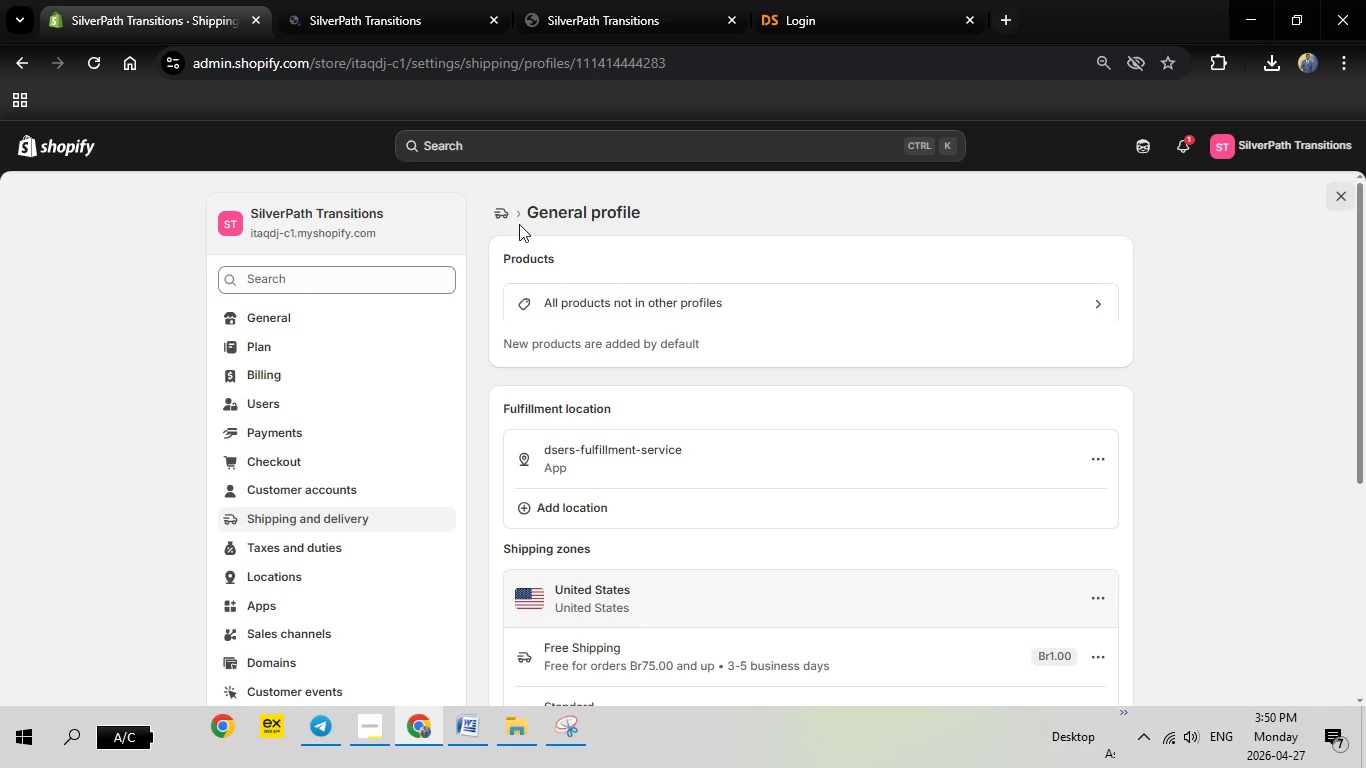 
scroll: coordinate [438, 309], scroll_direction: down, amount: 1.0
 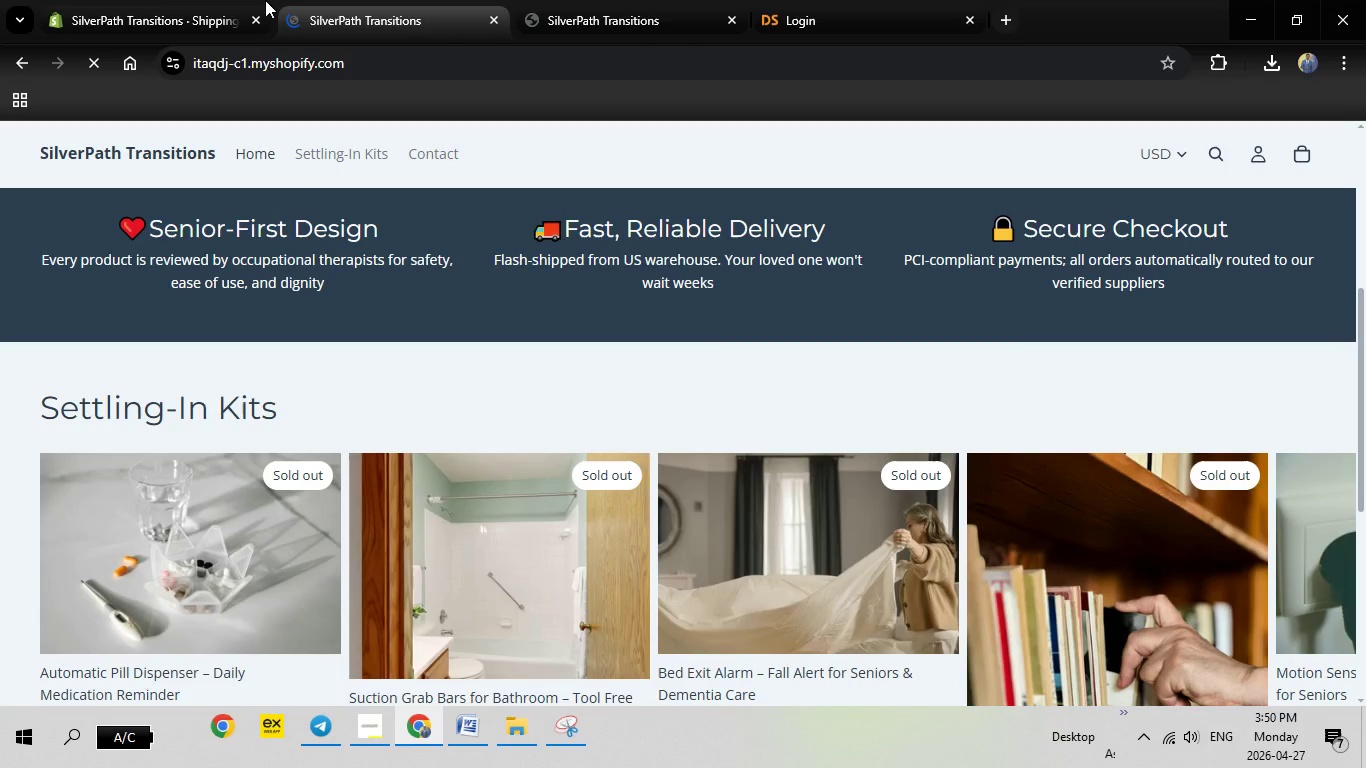 
left_click([505, 218])
 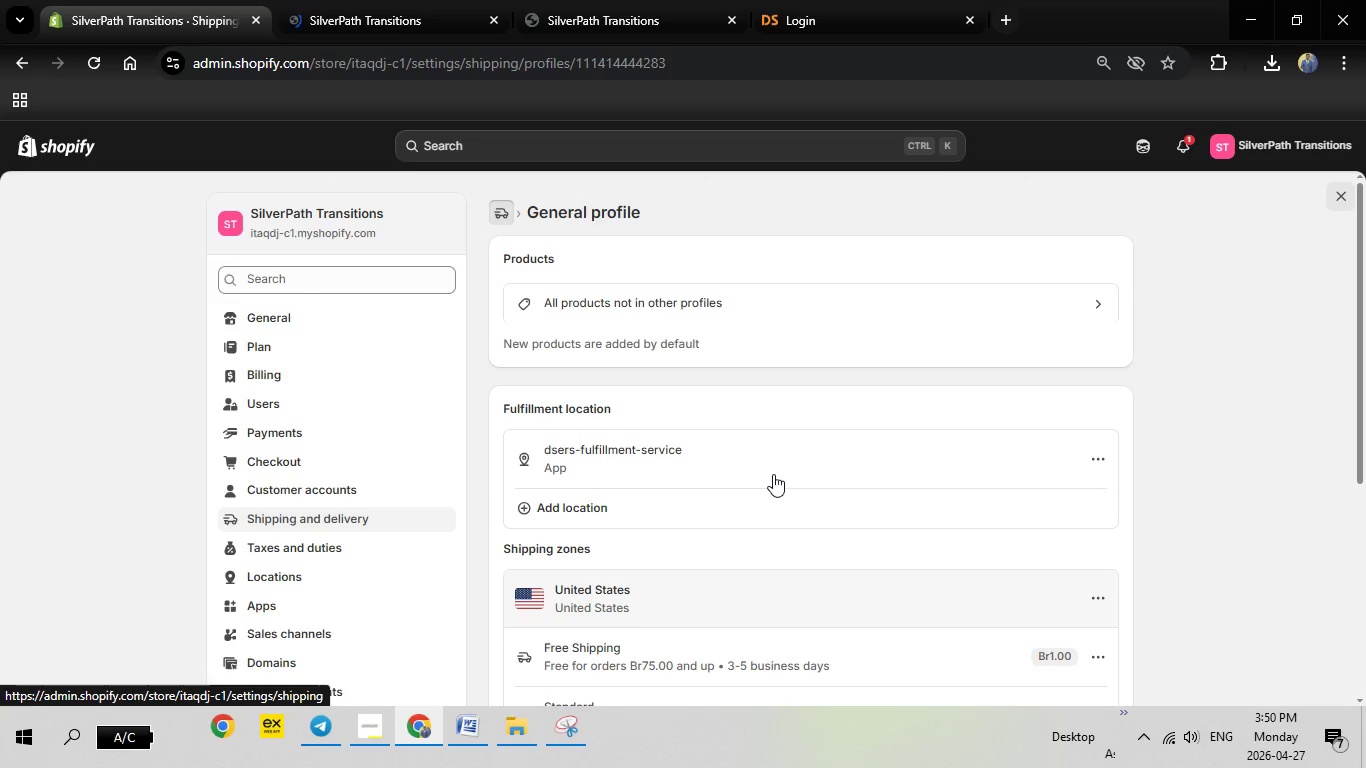 
scroll: coordinate [773, 474], scroll_direction: down, amount: 1.0
 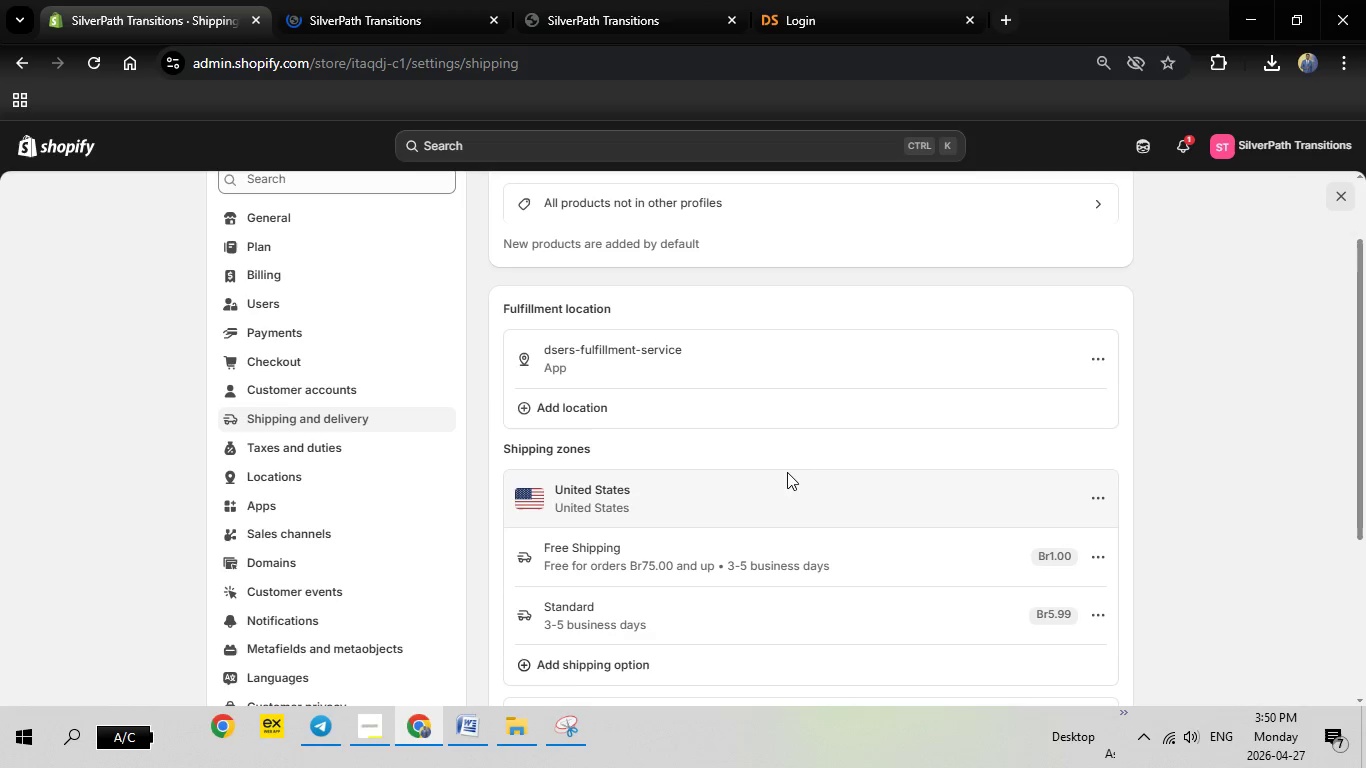 
scroll: coordinate [792, 468], scroll_direction: up, amount: 1.0
 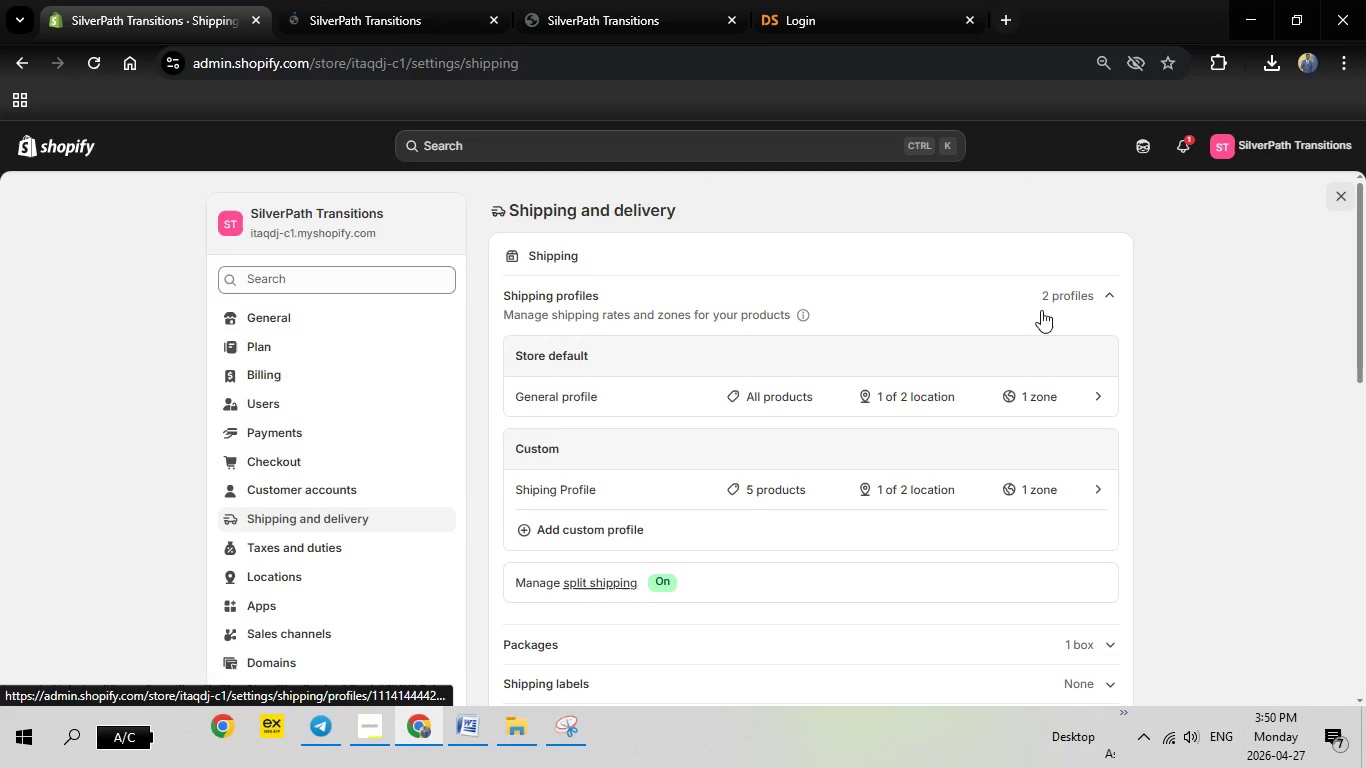 
scroll: coordinate [760, 517], scroll_direction: down, amount: 1.0
 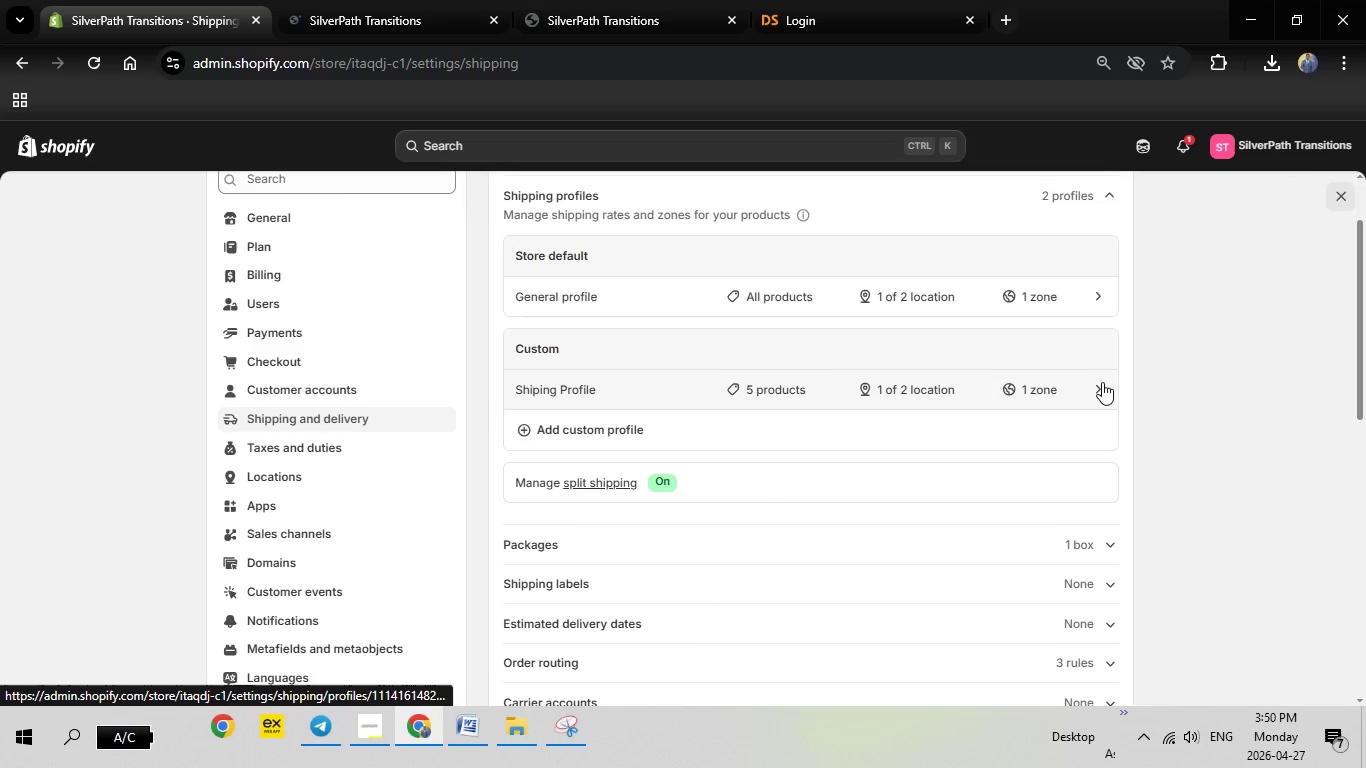 
left_click([1102, 382])
 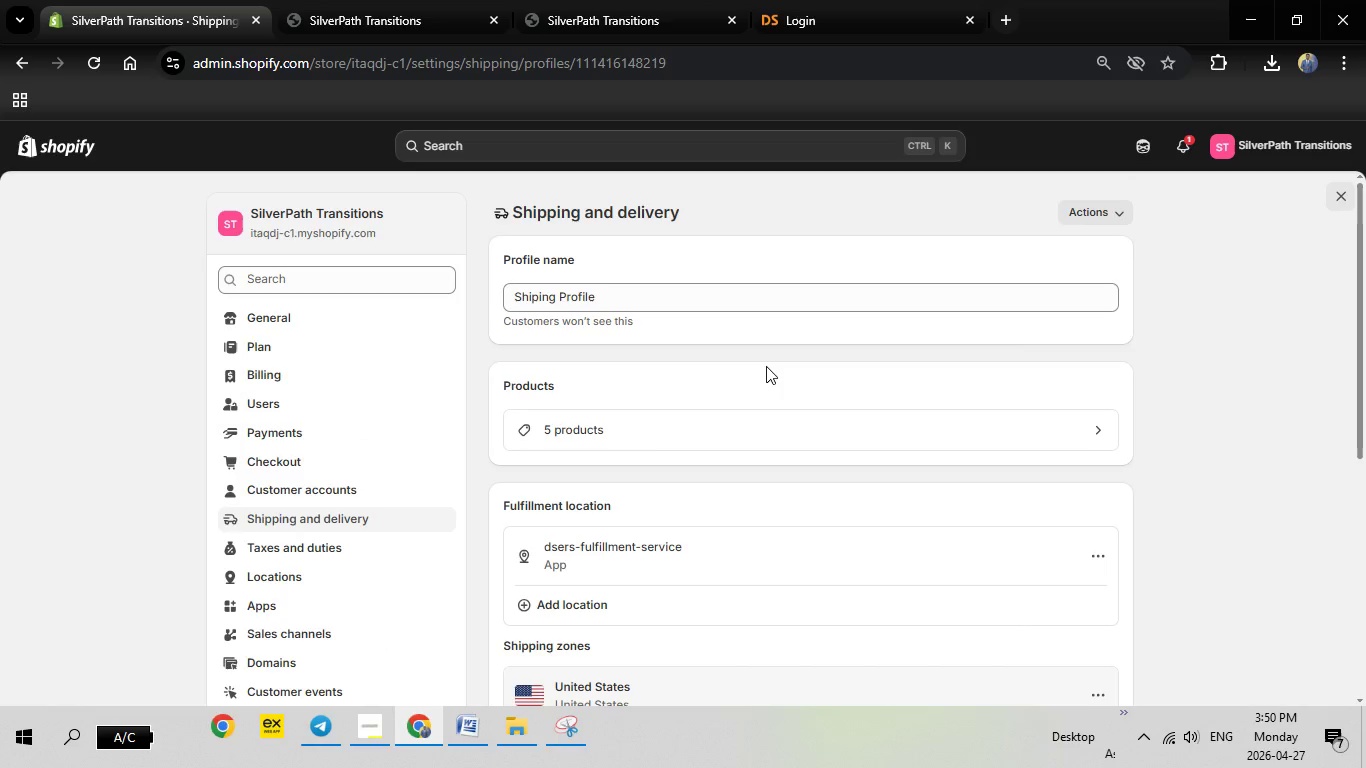 
scroll: coordinate [897, 439], scroll_direction: down, amount: 7.0
 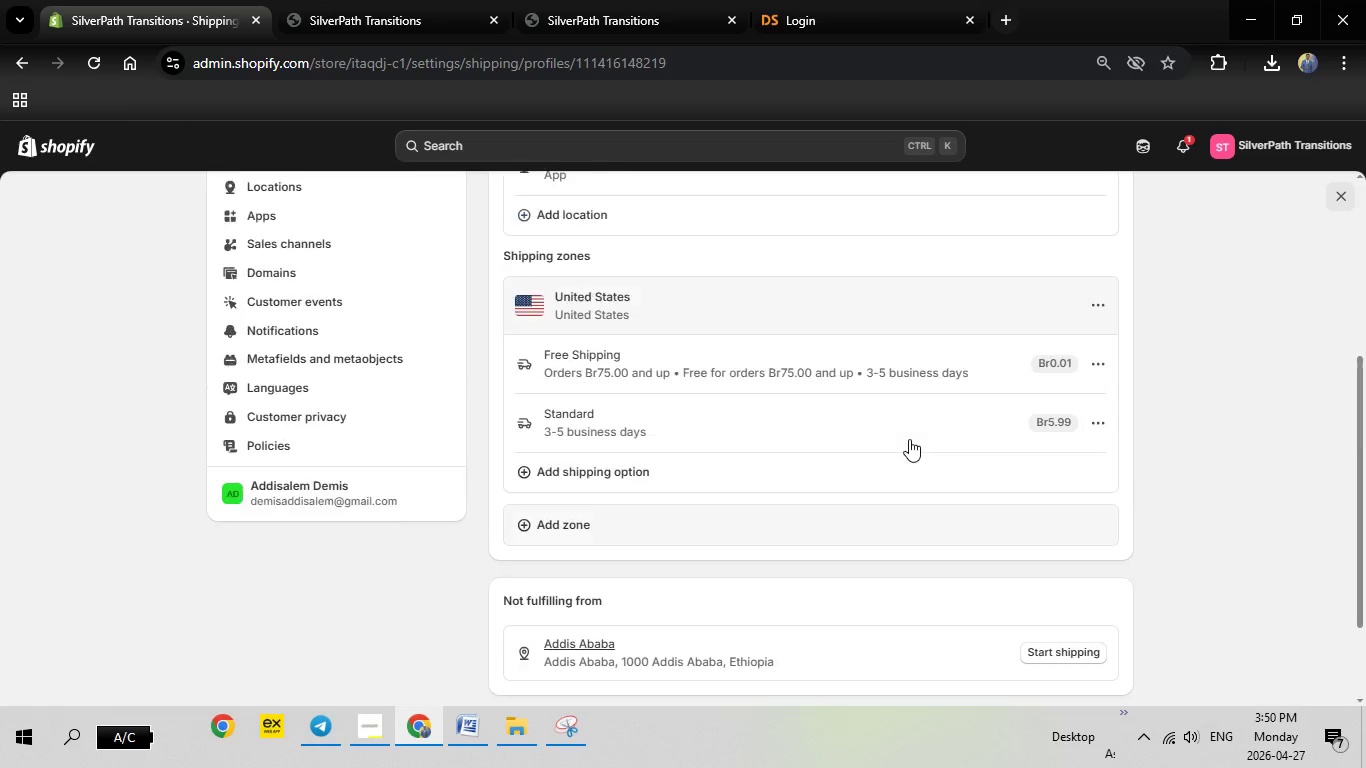 
scroll: coordinate [910, 439], scroll_direction: up, amount: 8.0
 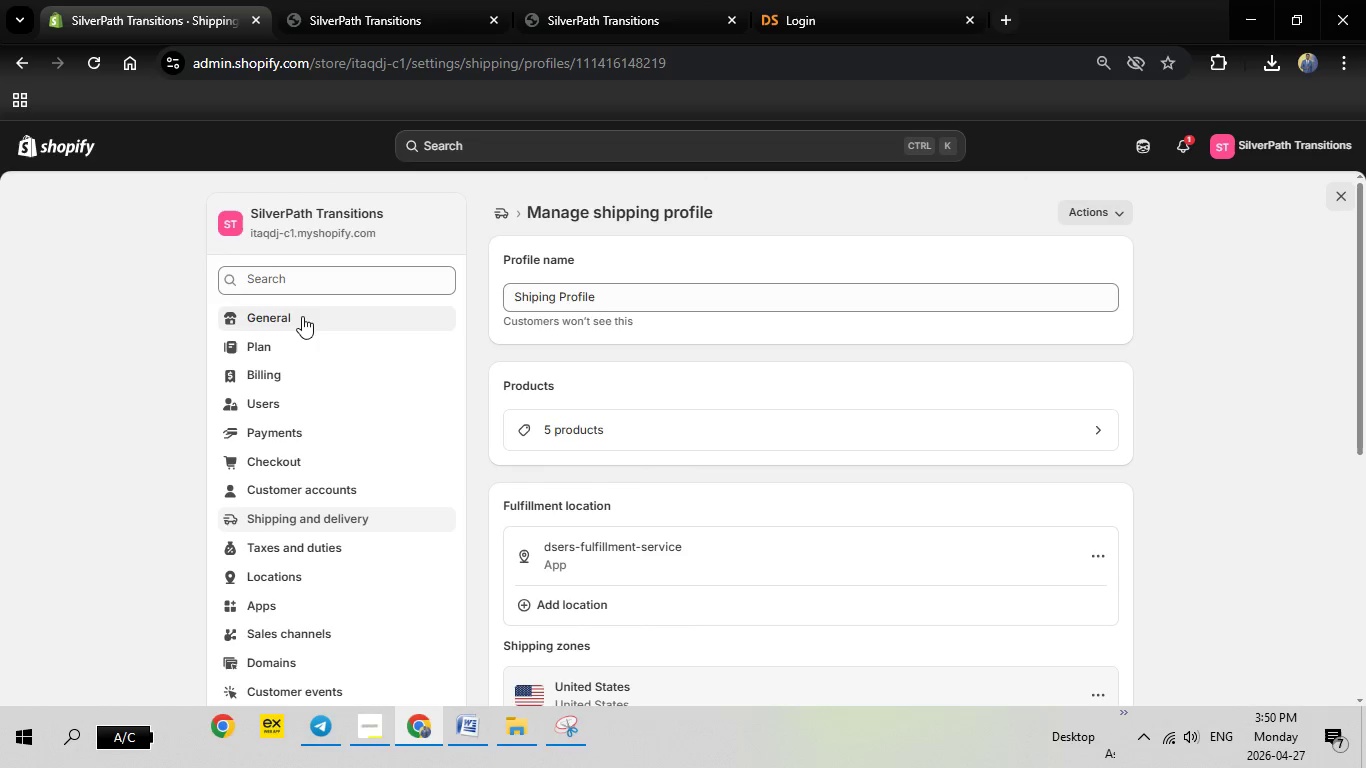 
left_click([316, 518])
 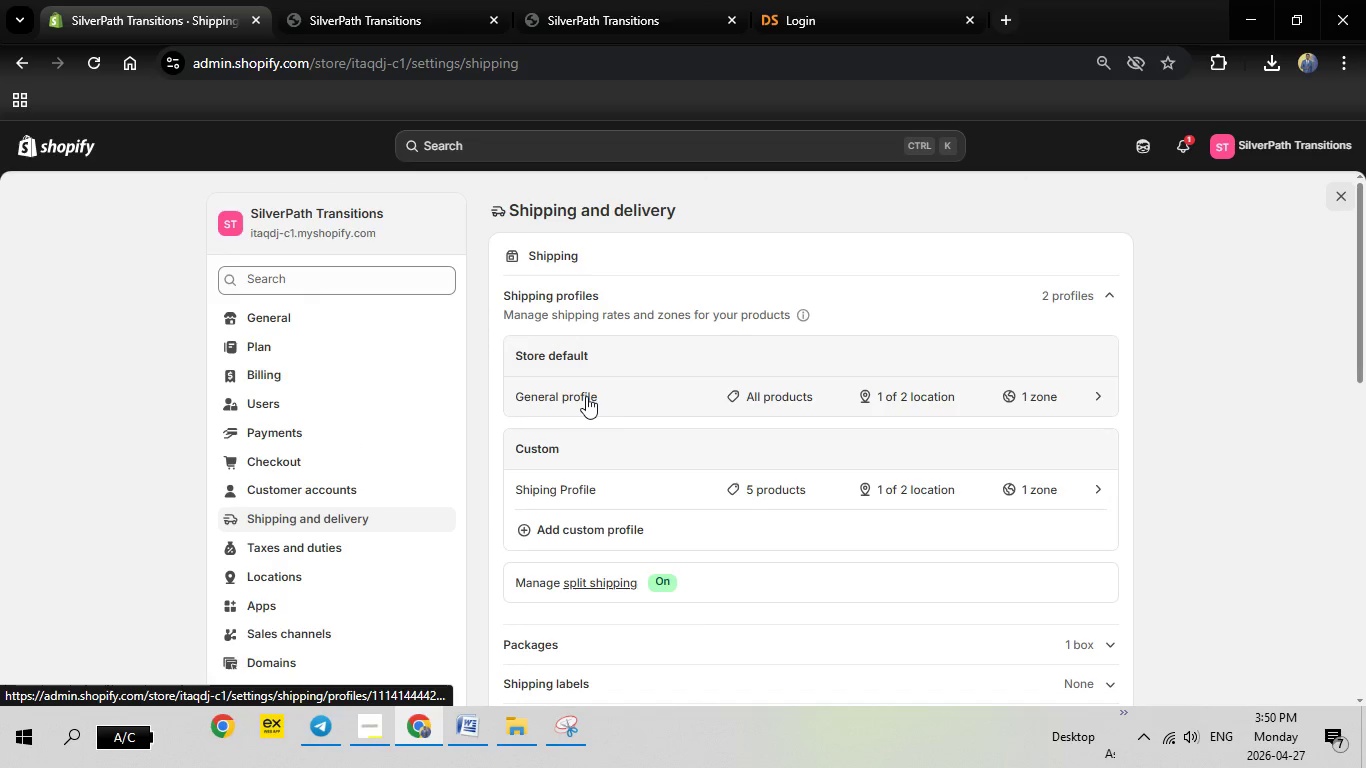 
wait(5.59)
 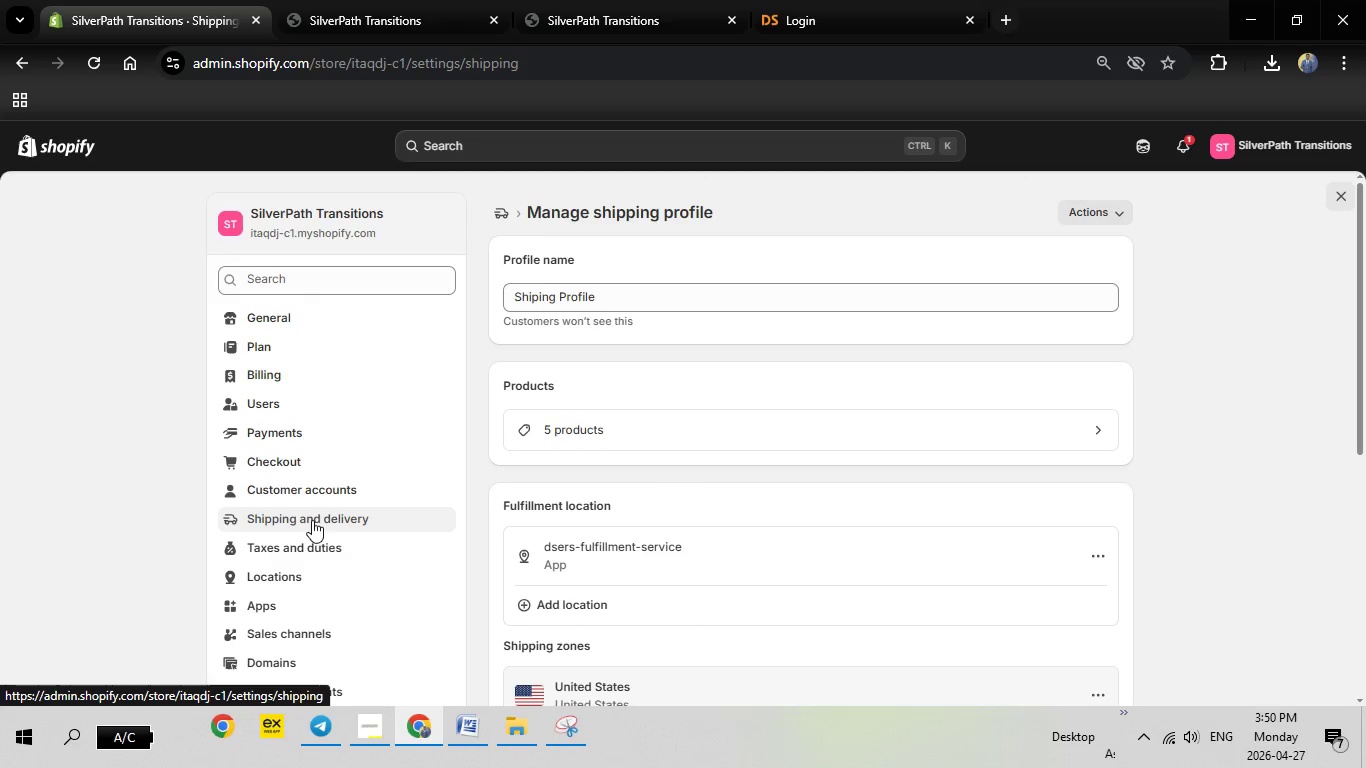 
left_click([784, 392])
 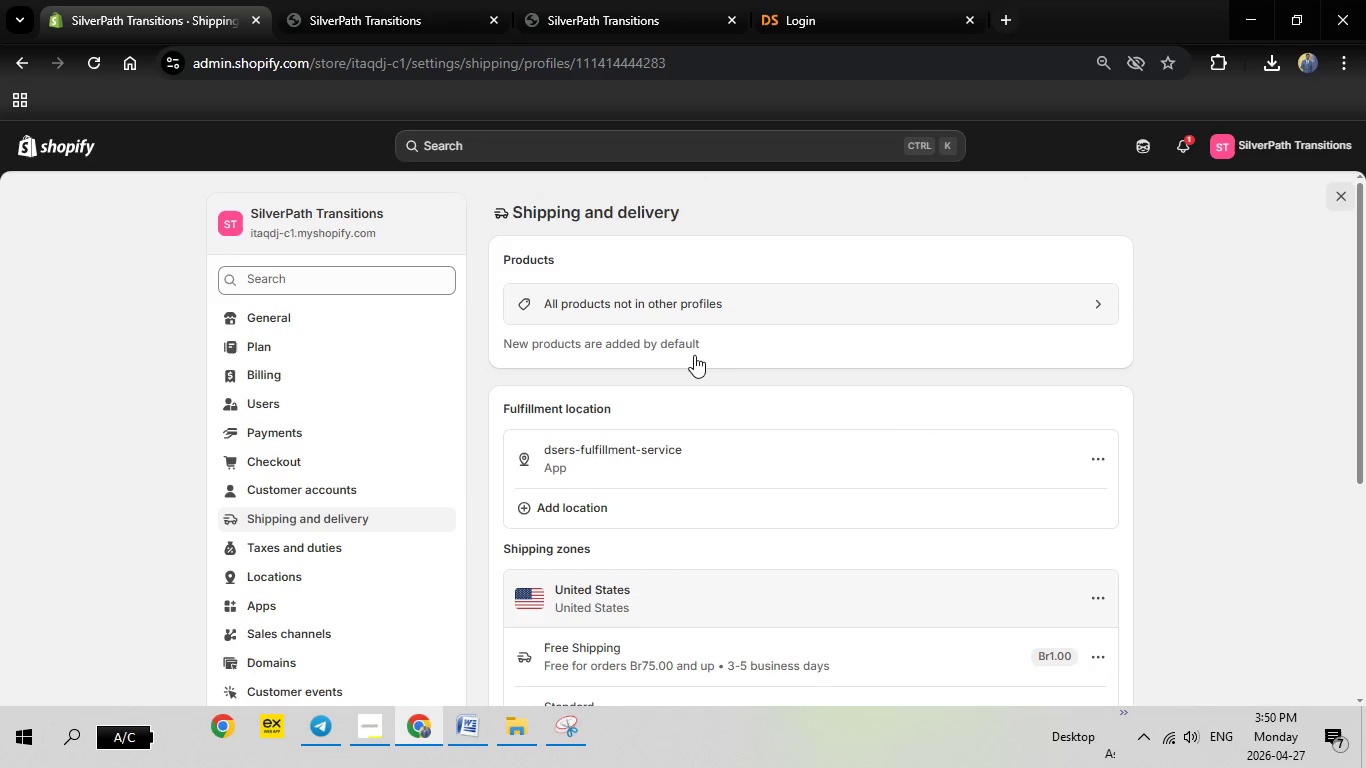 
wait(6.05)
 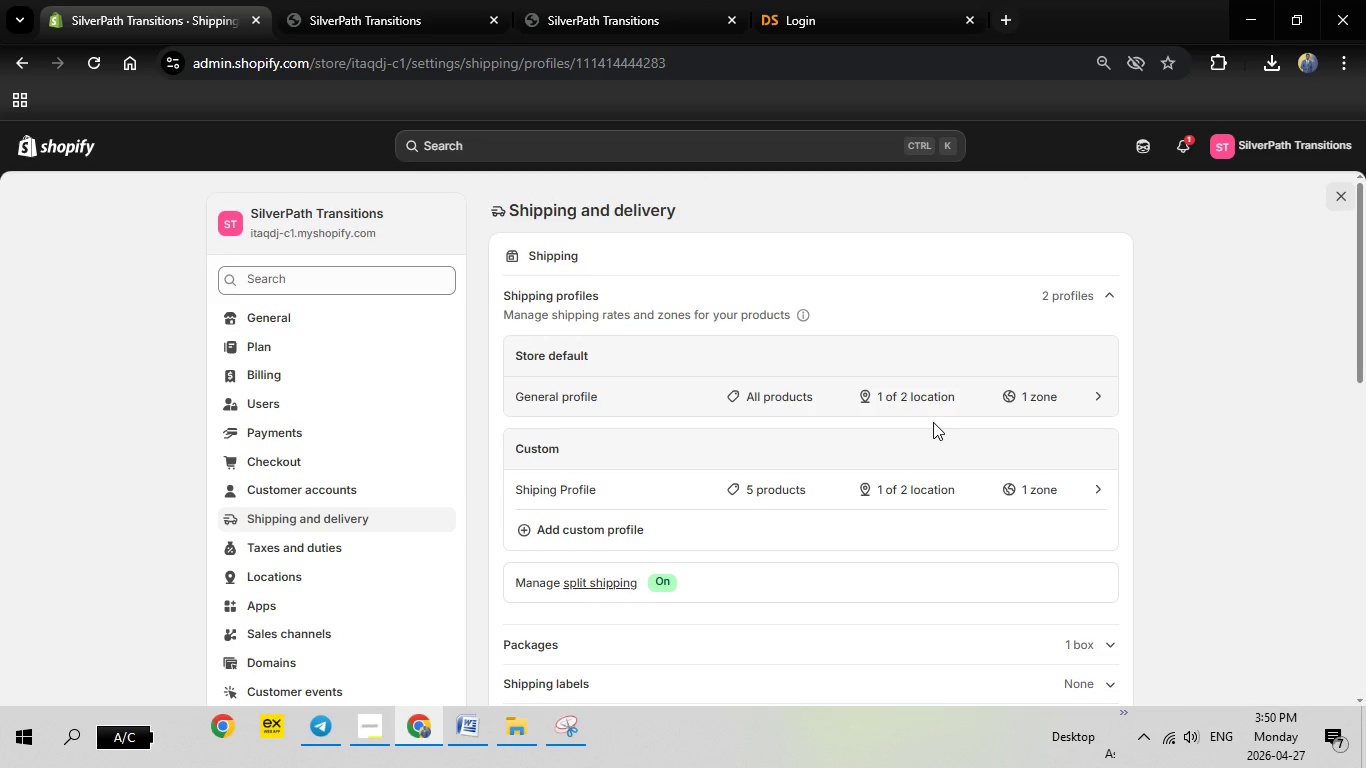 
left_click([669, 342])
 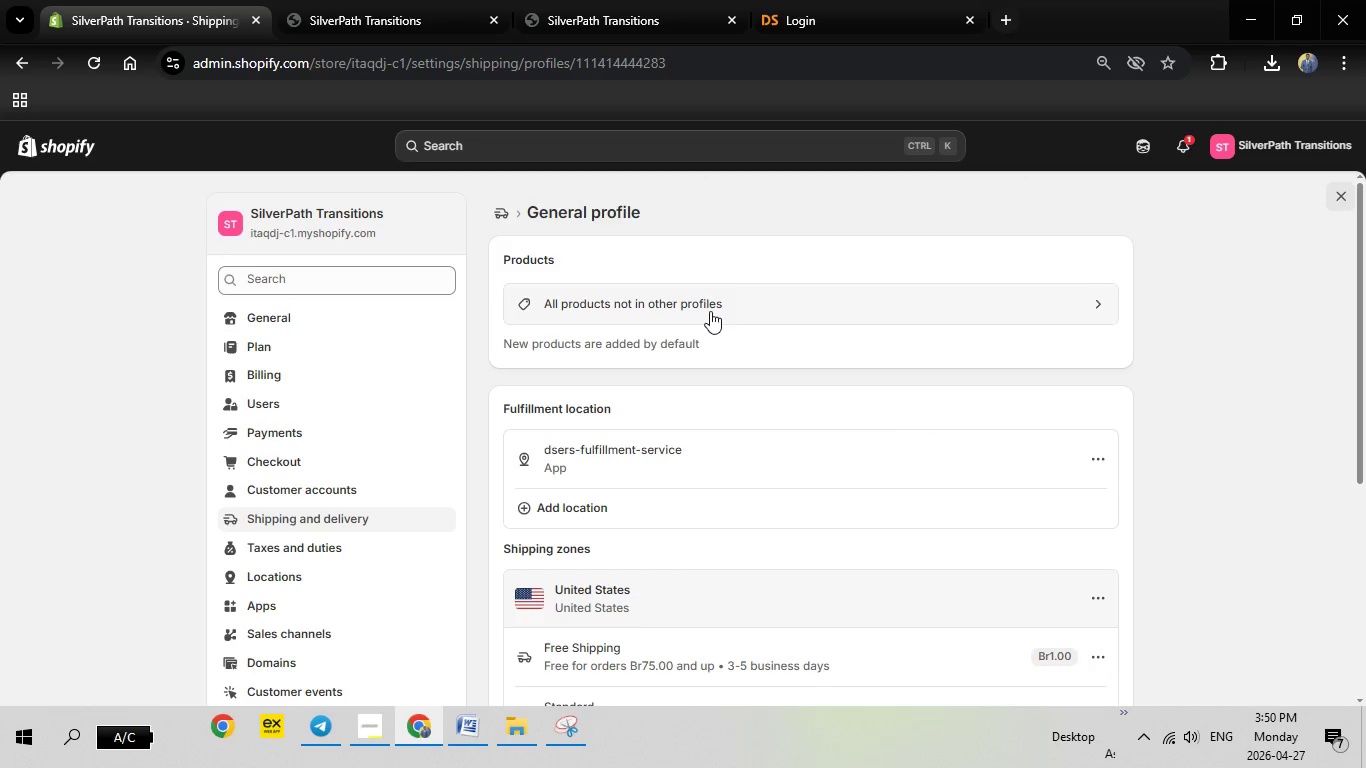 
left_click([710, 311])
 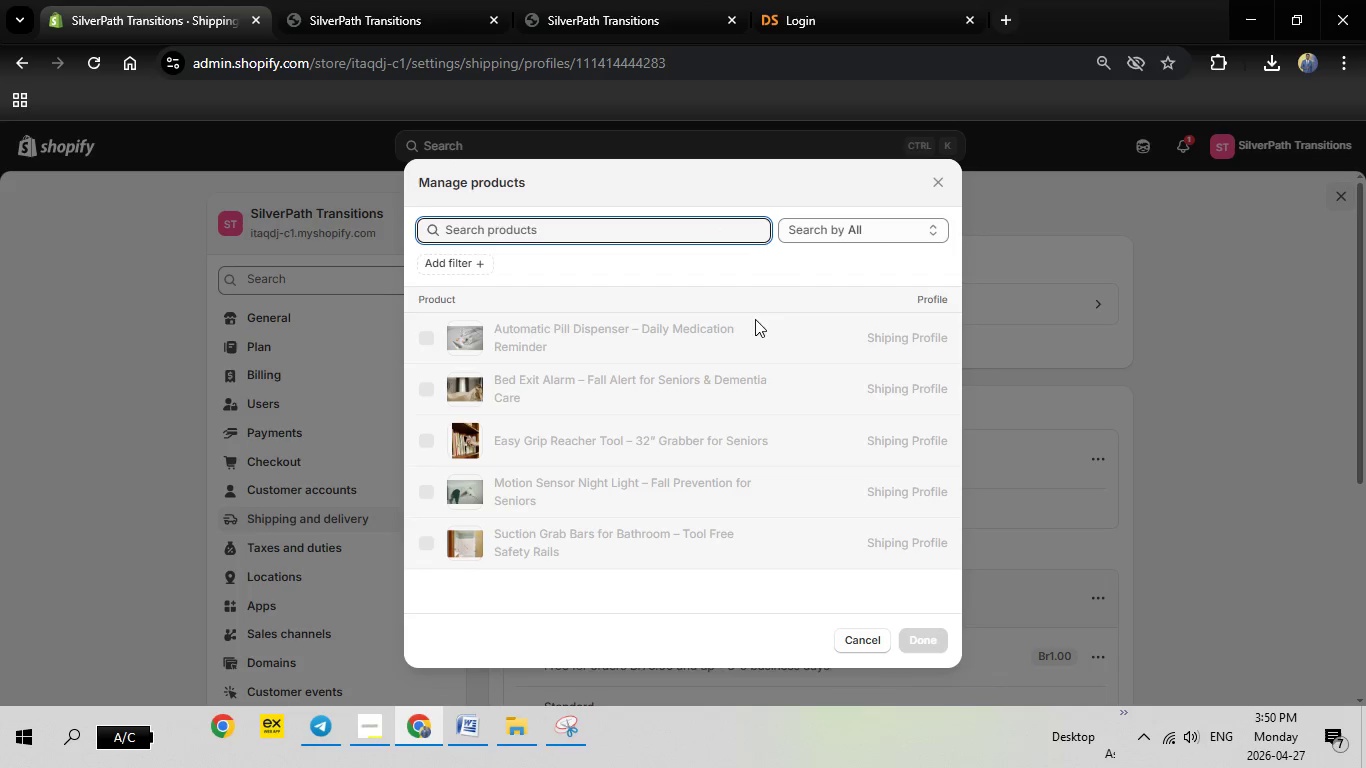 
left_click([556, 347])
 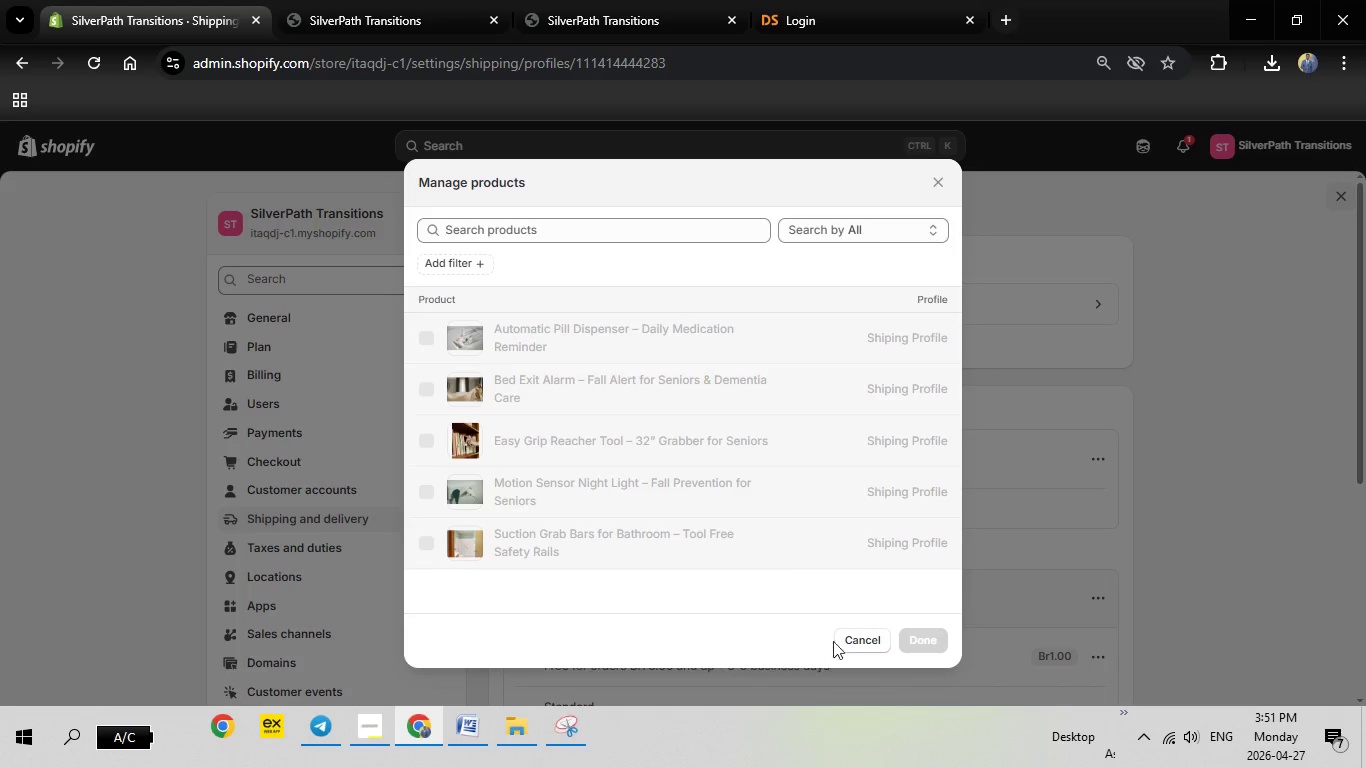 
left_click([847, 643])
 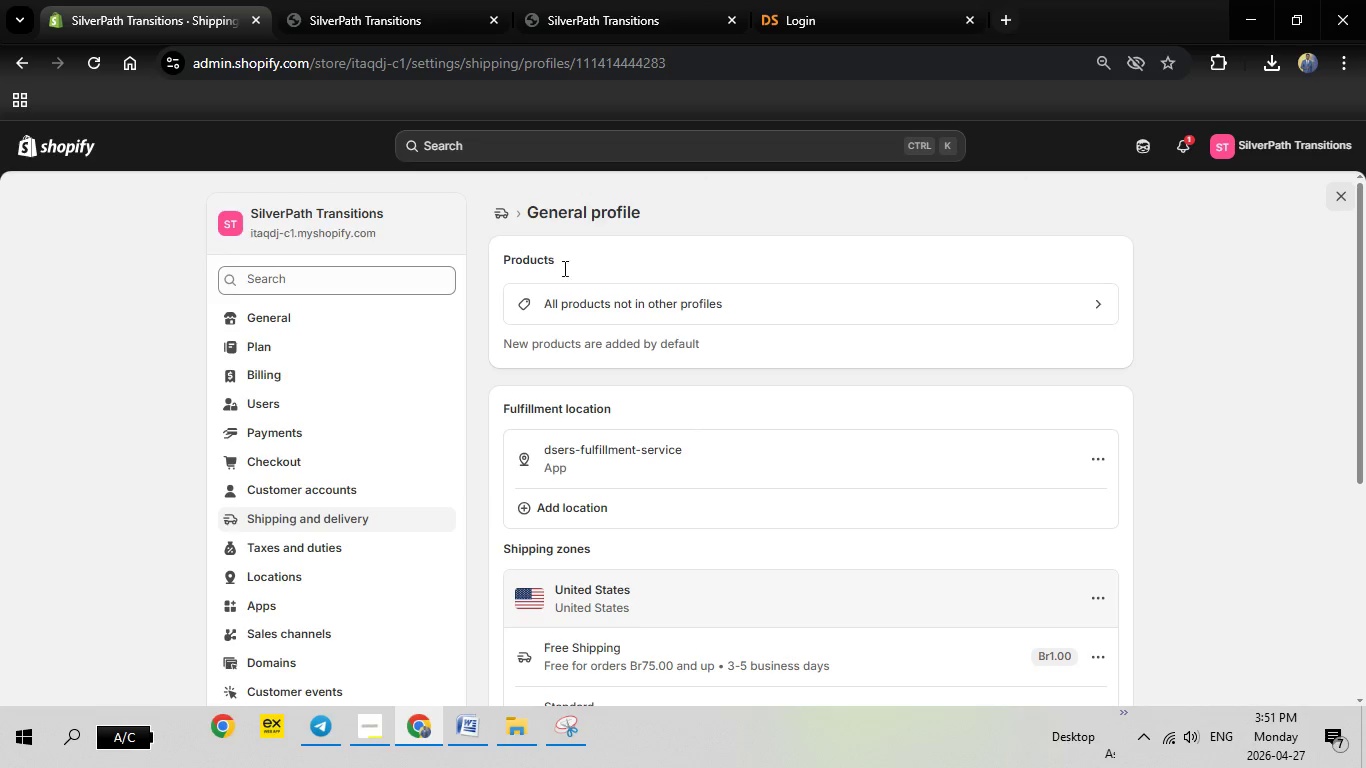 
scroll: coordinate [677, 319], scroll_direction: down, amount: 4.0
 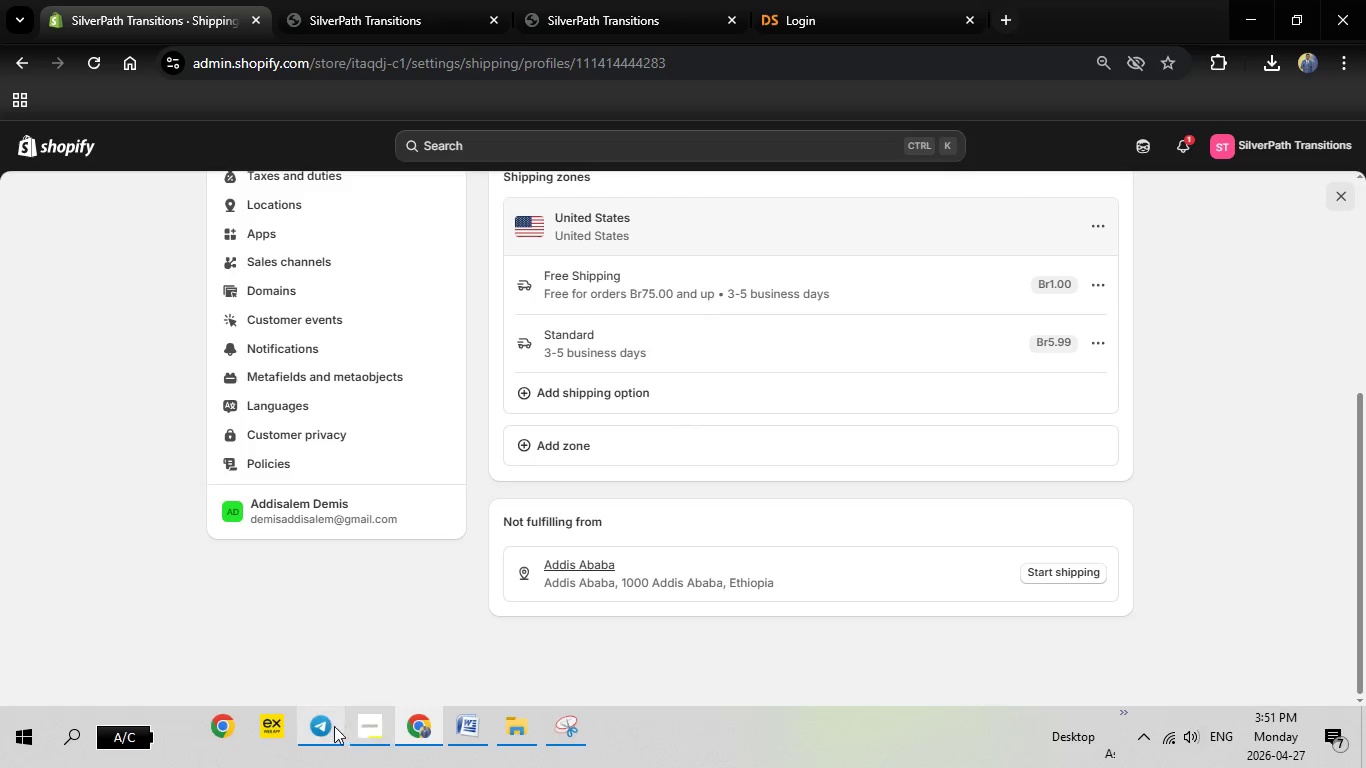 
scroll: coordinate [265, 277], scroll_direction: up, amount: 4.0
 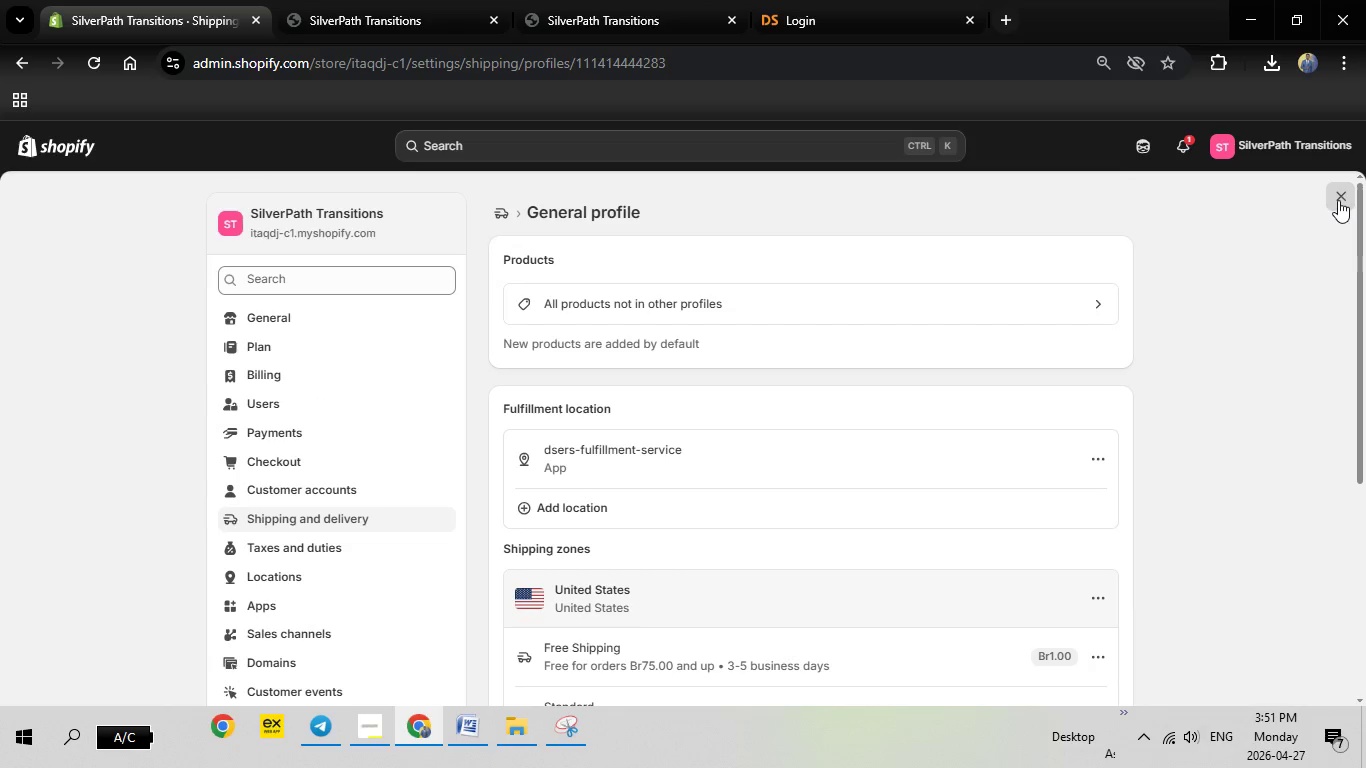 
left_click([1338, 200])
 